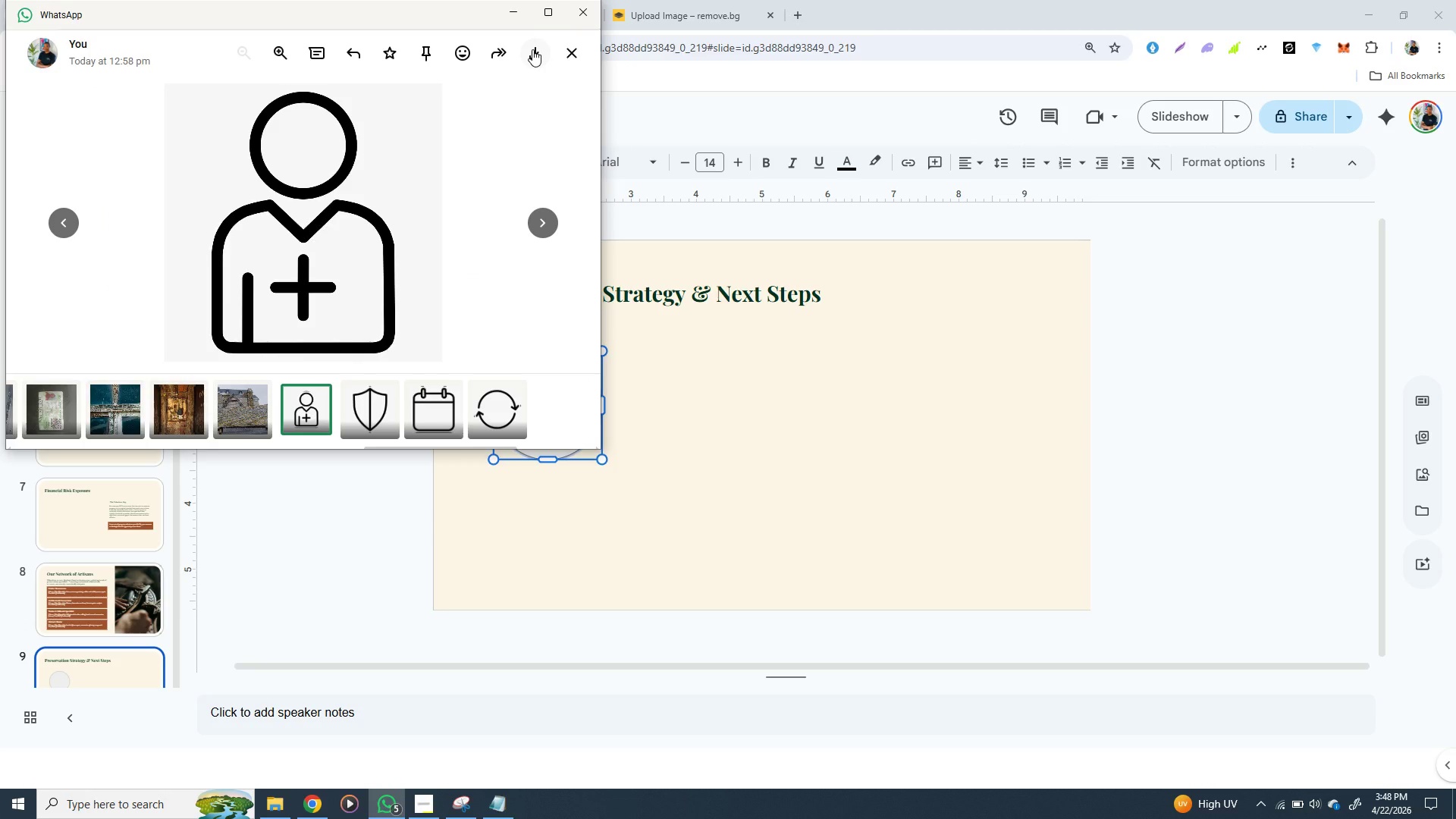 
left_click([612, 384])
 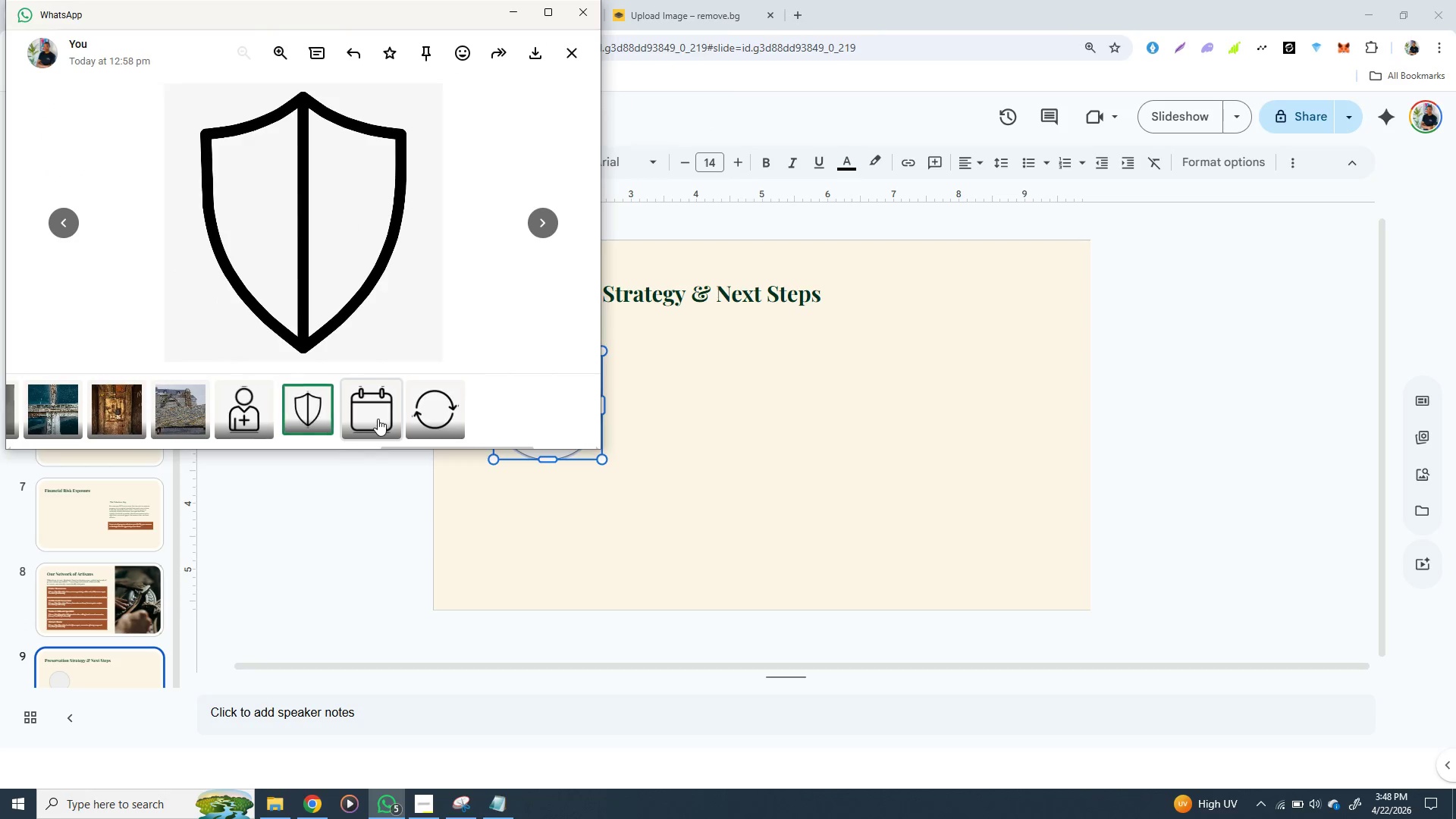 
left_click([378, 419])
 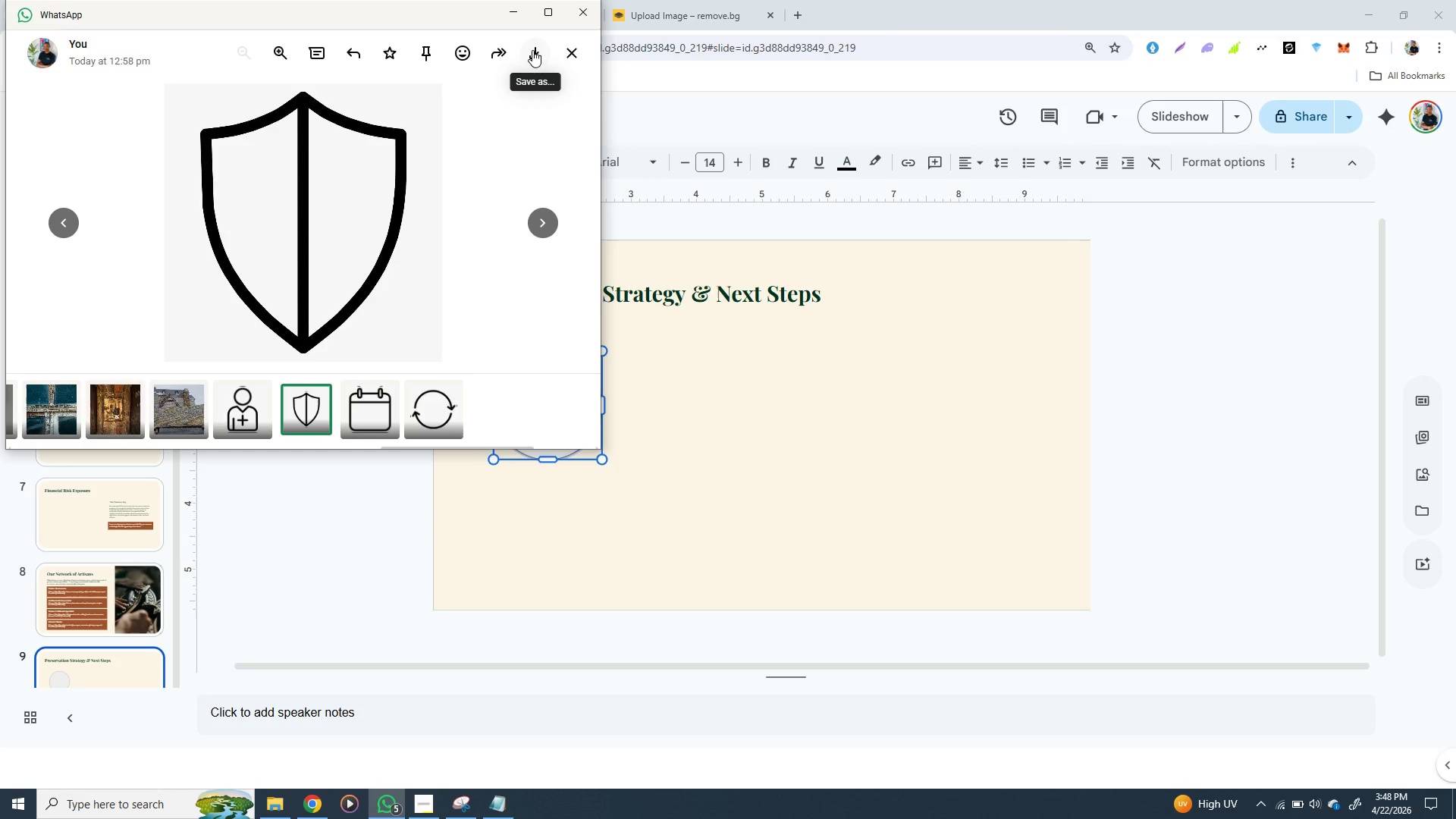 
left_click([532, 50])
 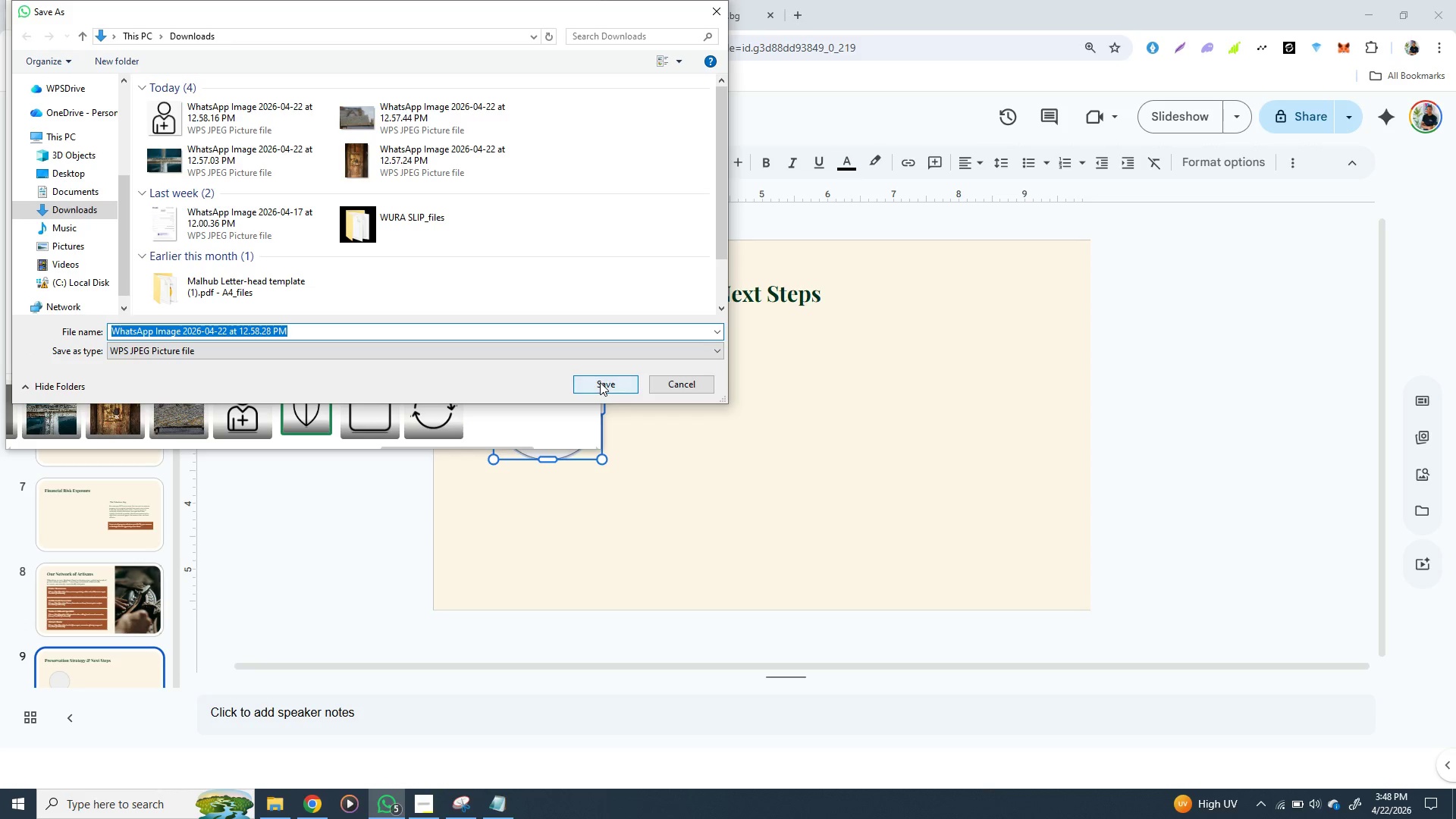 
left_click([600, 382])
 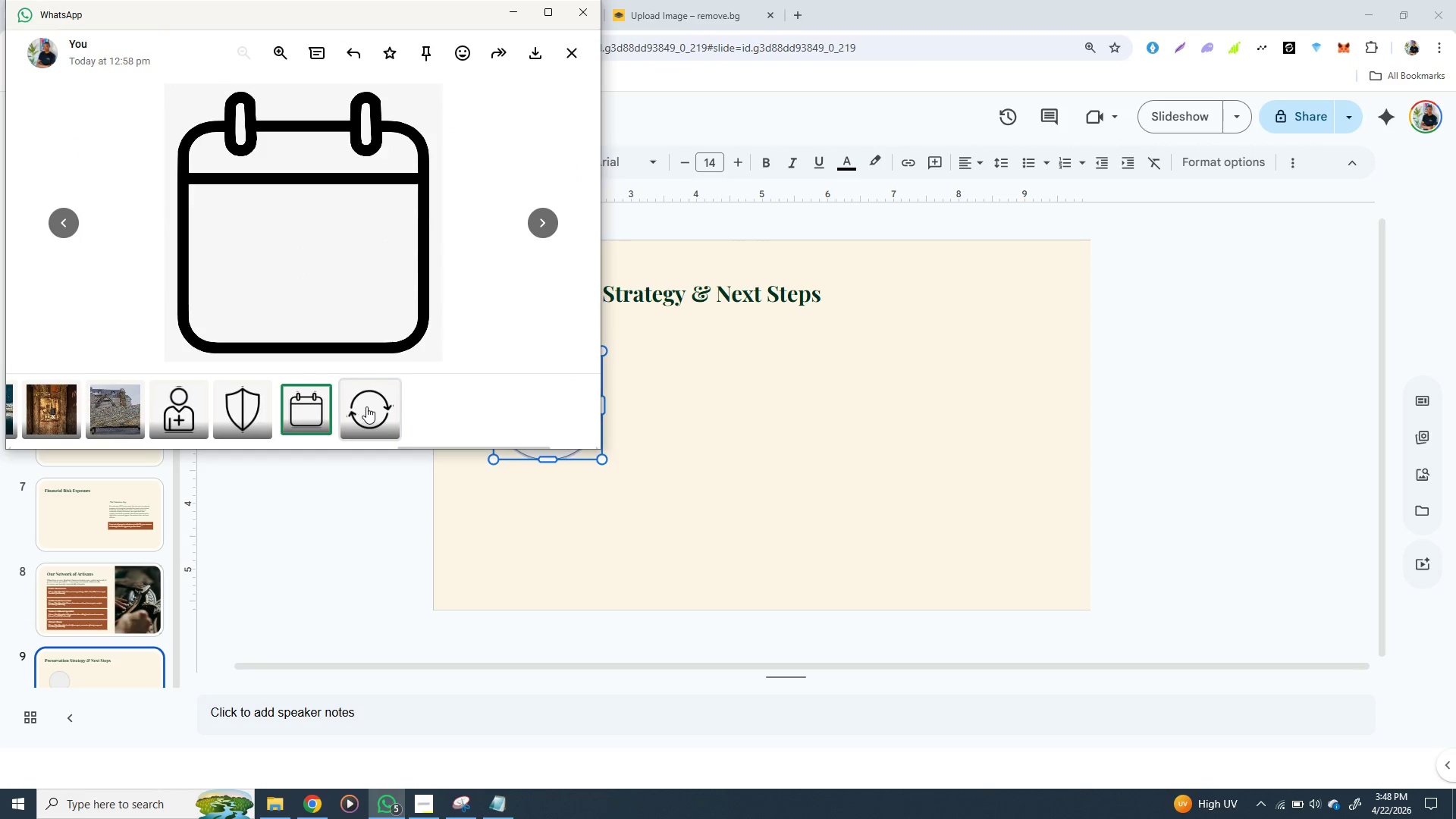 
left_click([366, 406])
 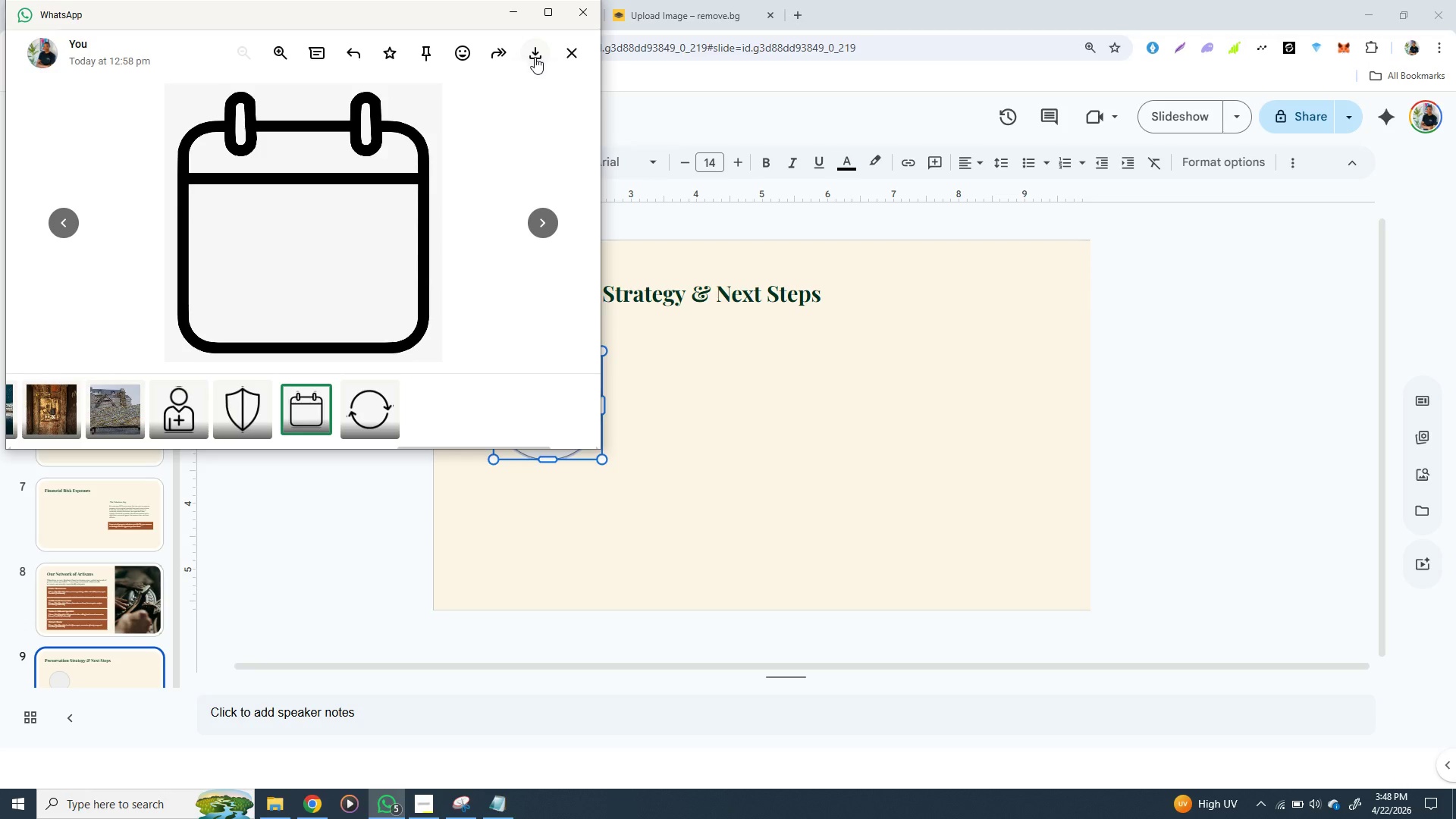 
left_click([535, 57])
 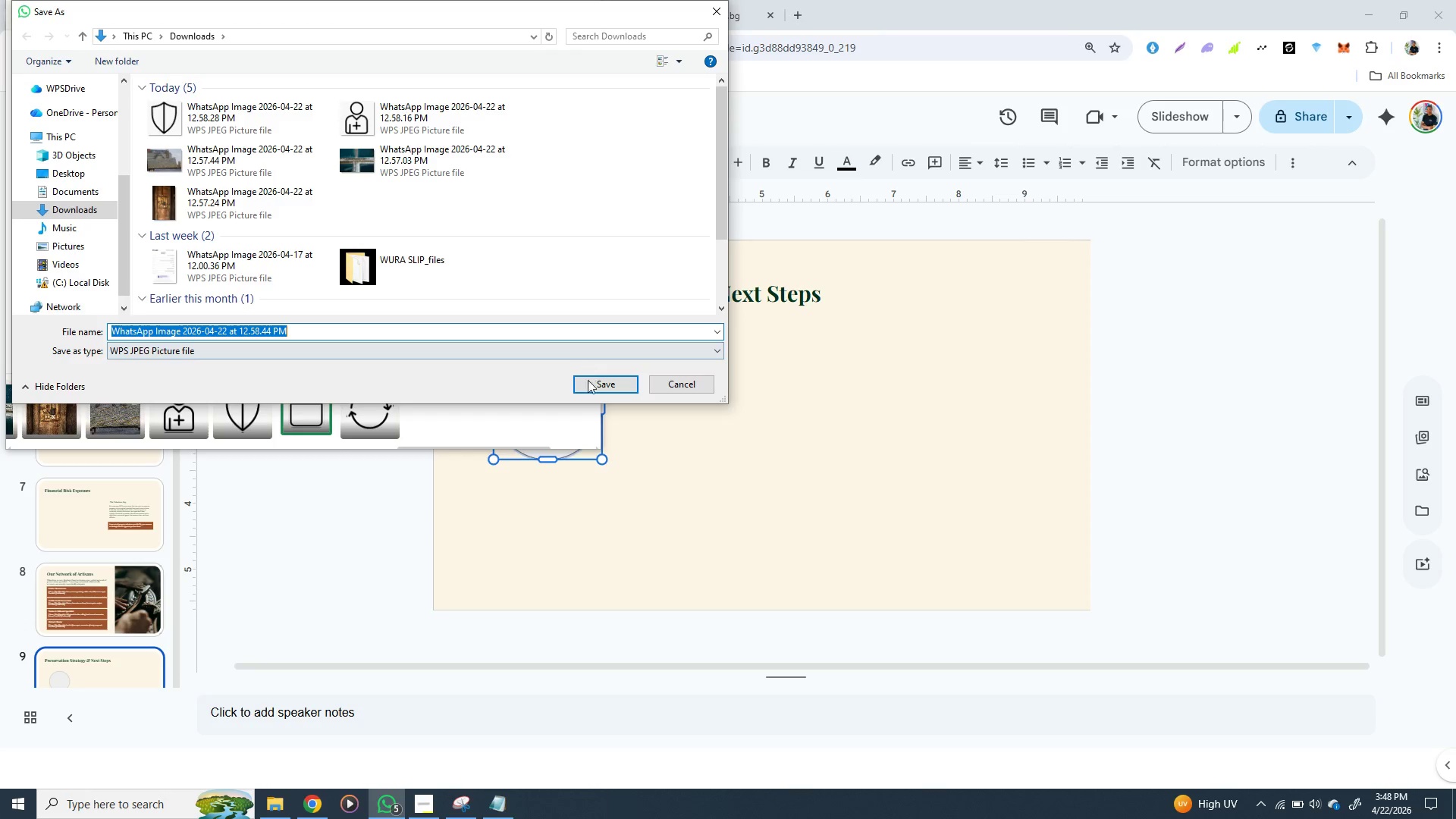 
left_click([593, 383])
 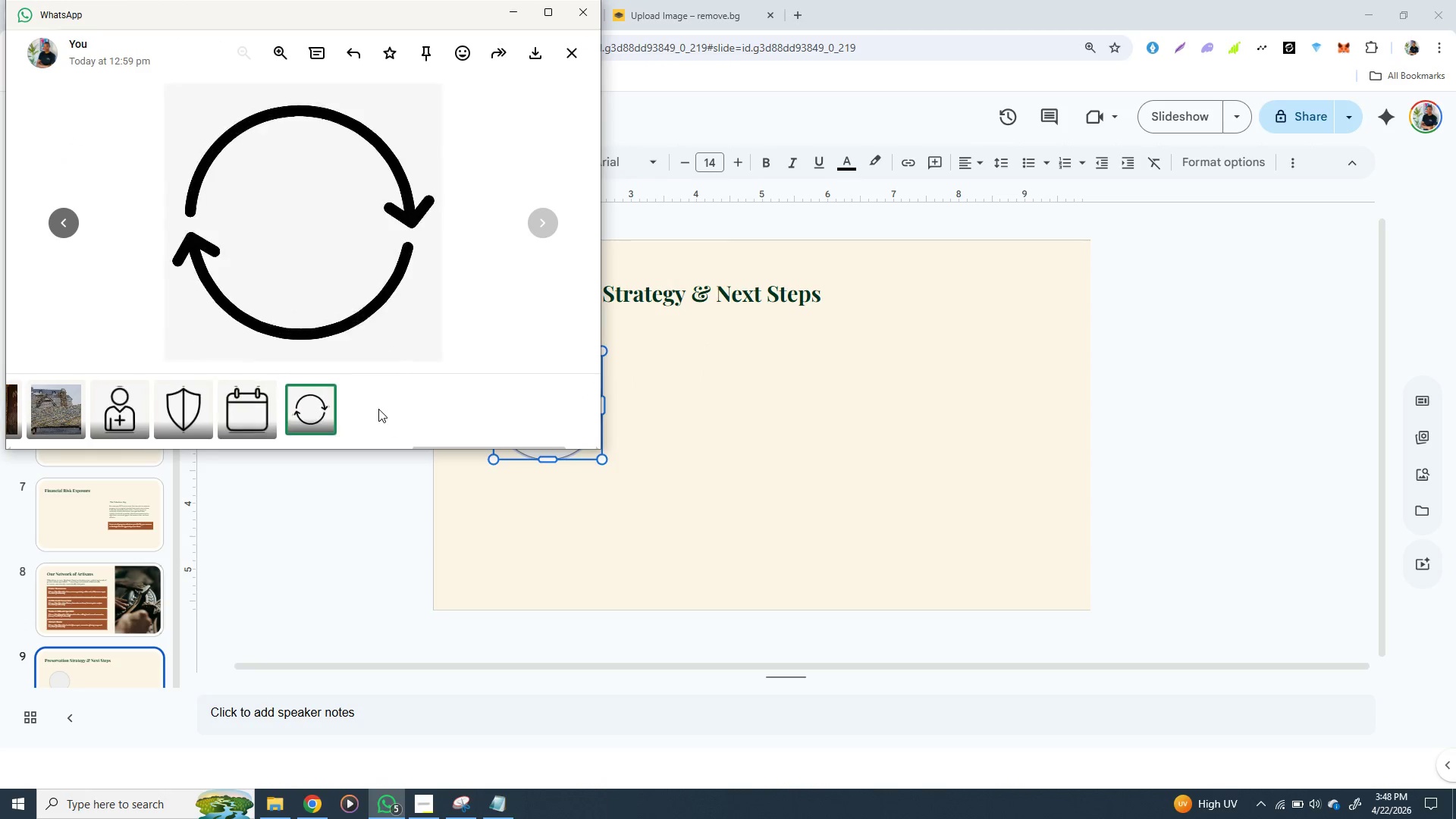 
left_click([378, 409])
 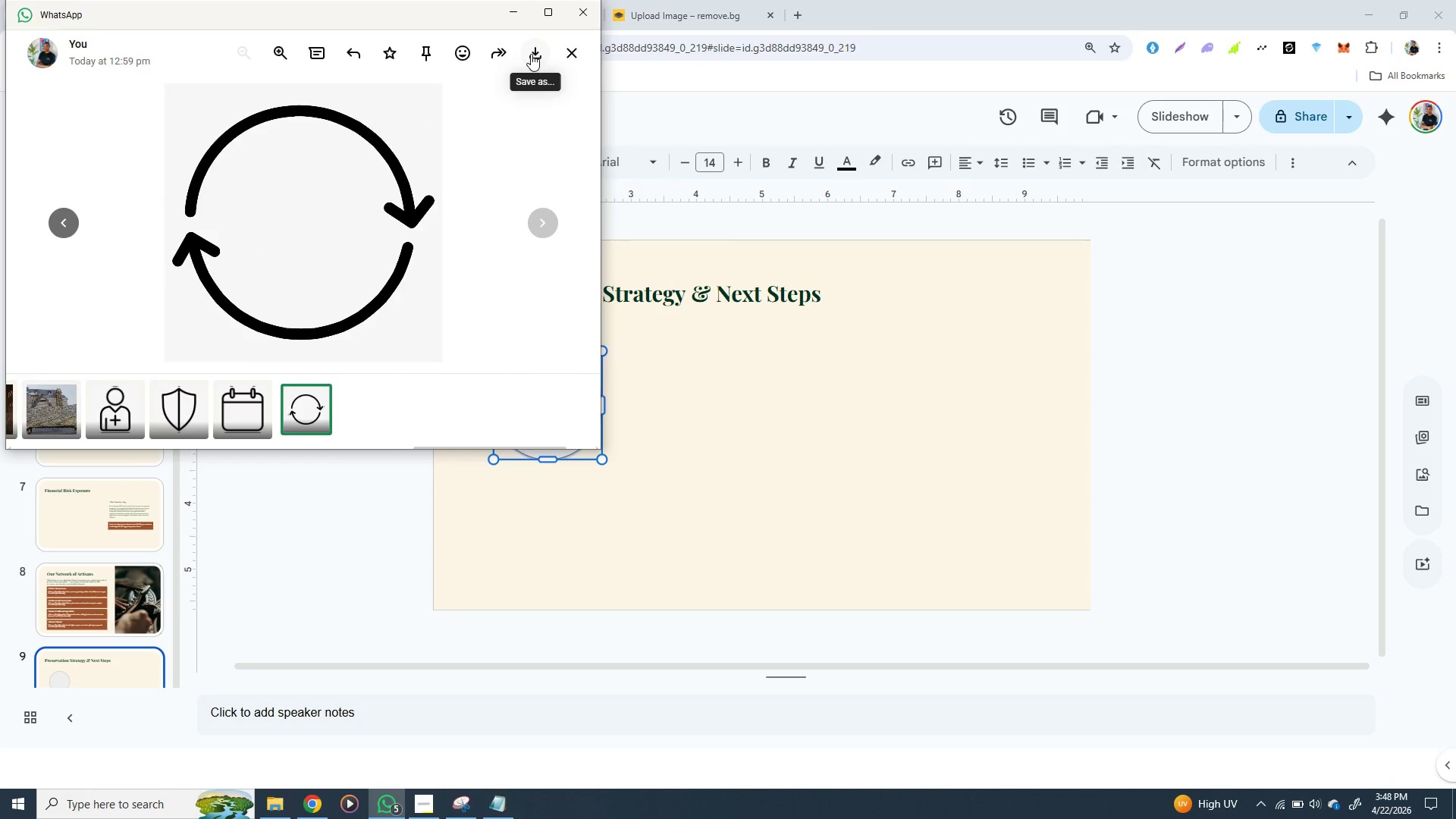 
left_click([531, 54])
 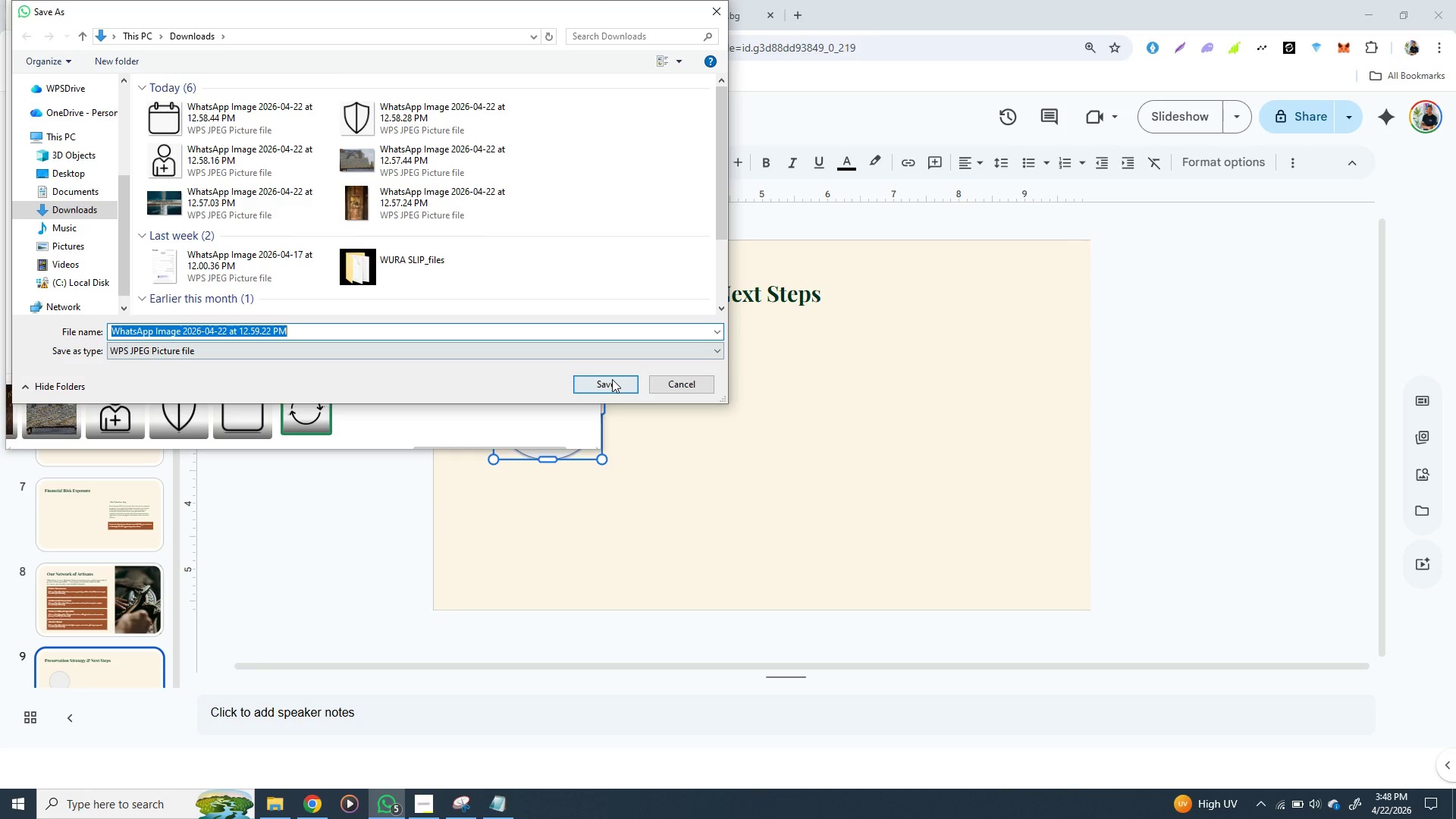 
left_click([612, 379])
 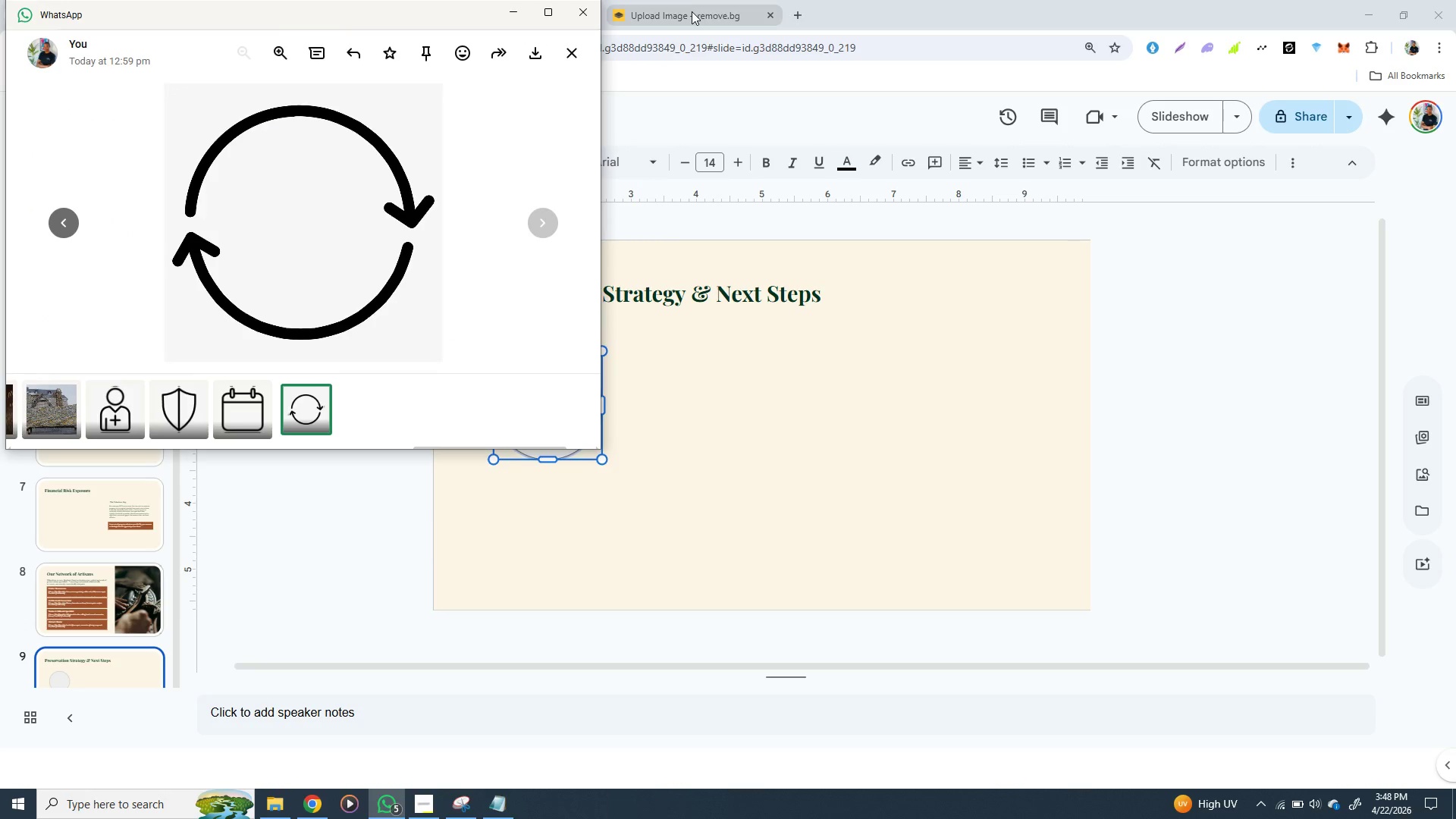 
wait(7.2)
 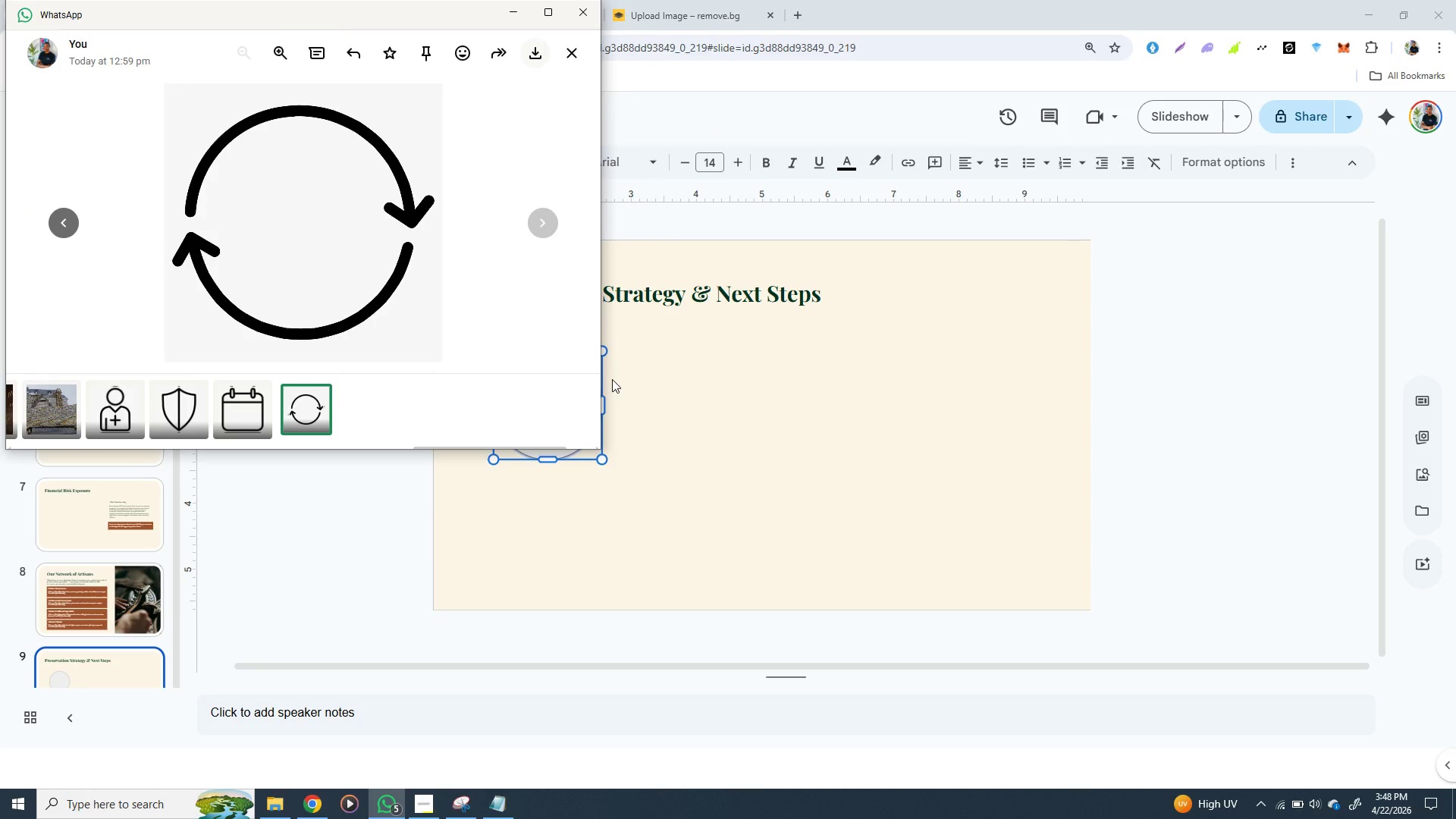 
left_click([692, 11])
 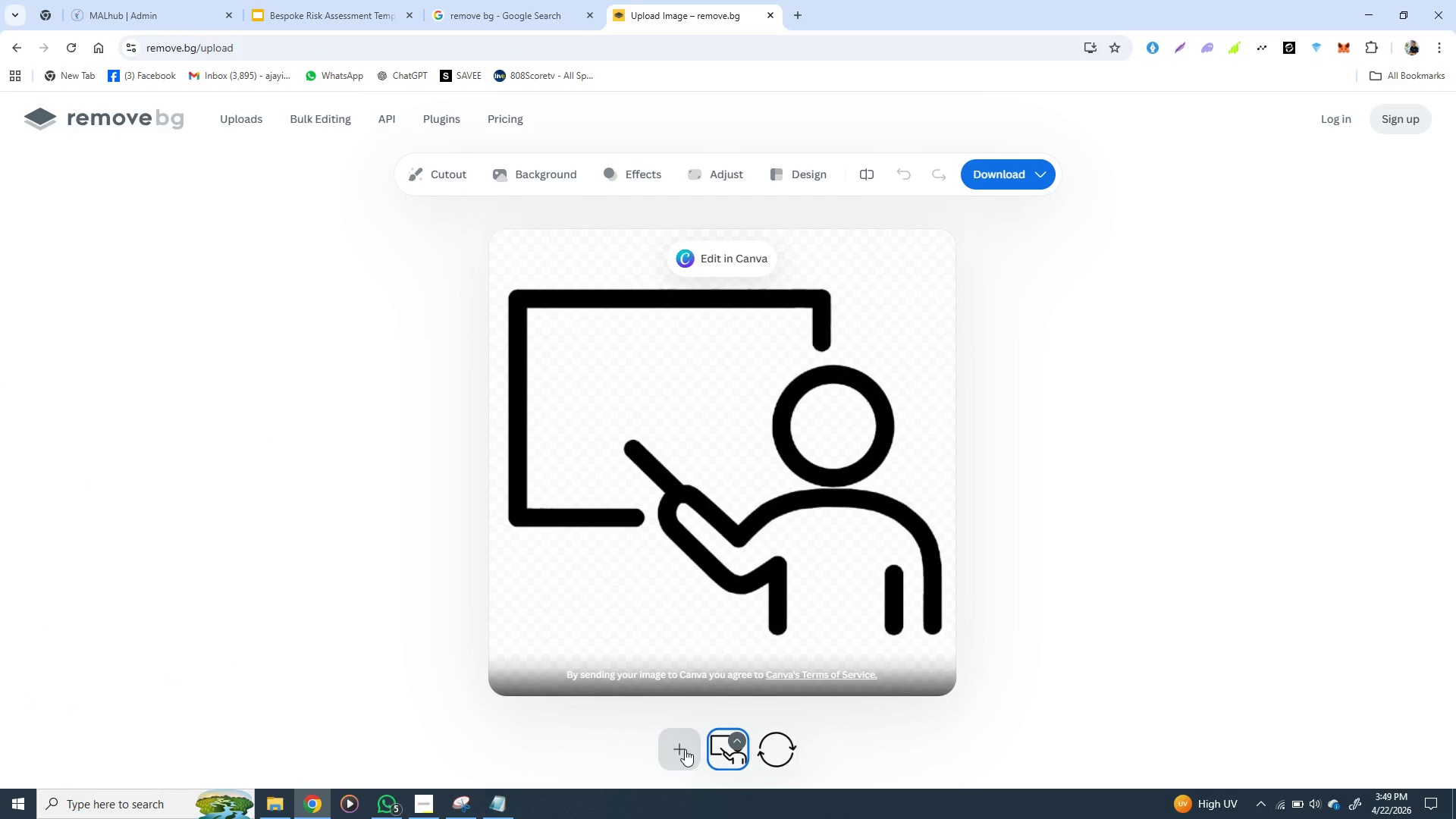 
left_click([685, 749])
 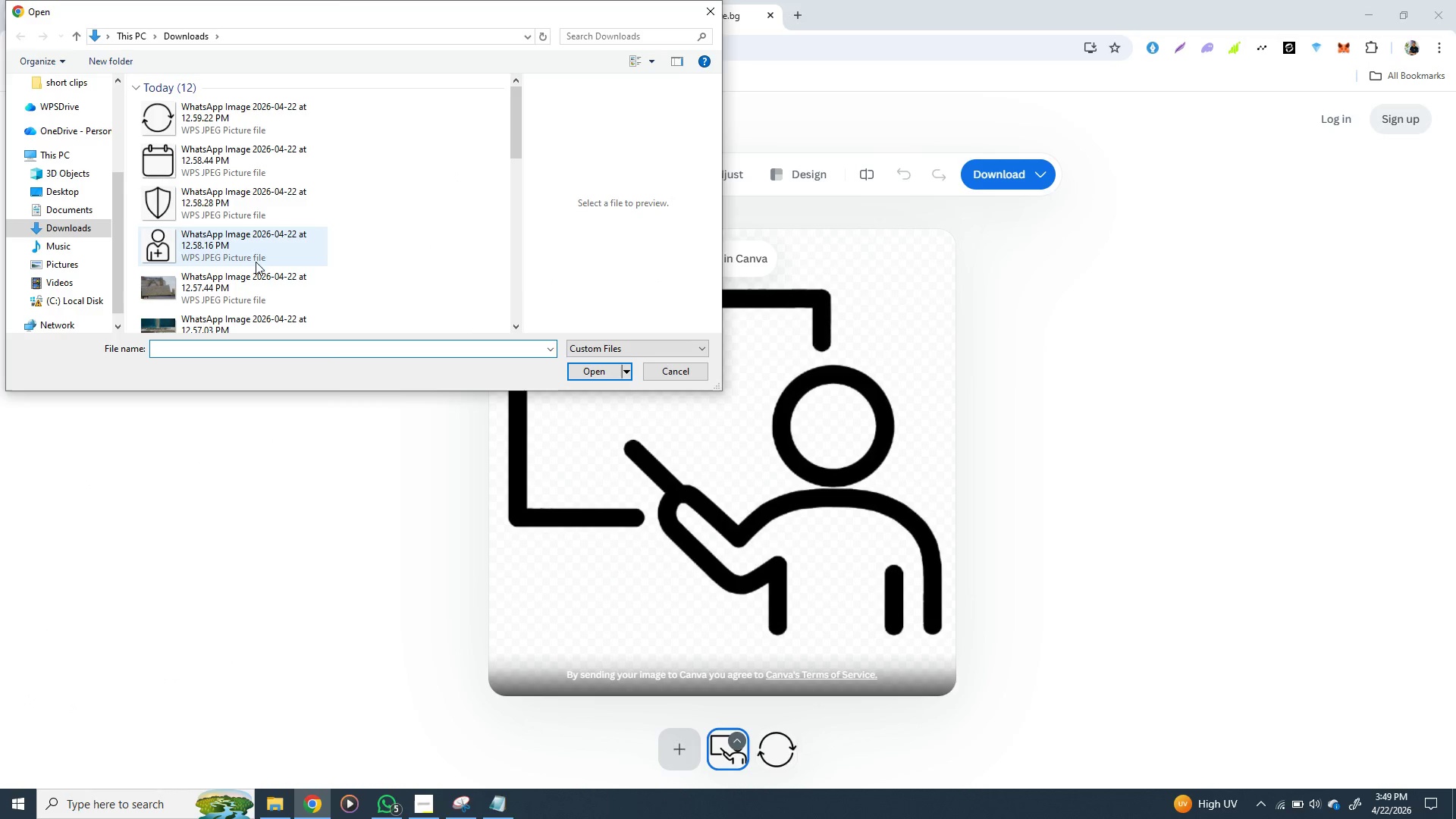 
wait(5.67)
 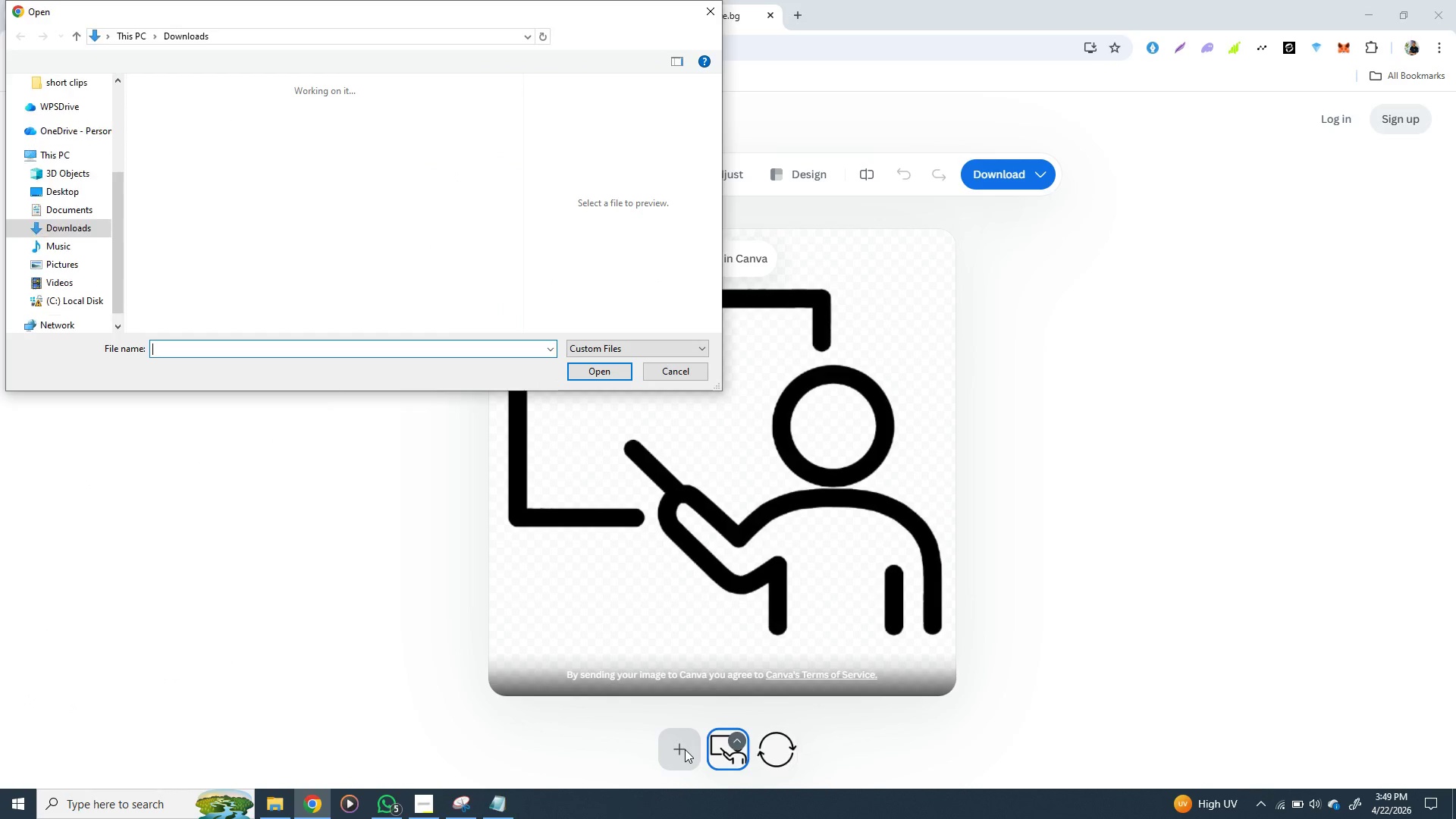 
left_click([252, 246])
 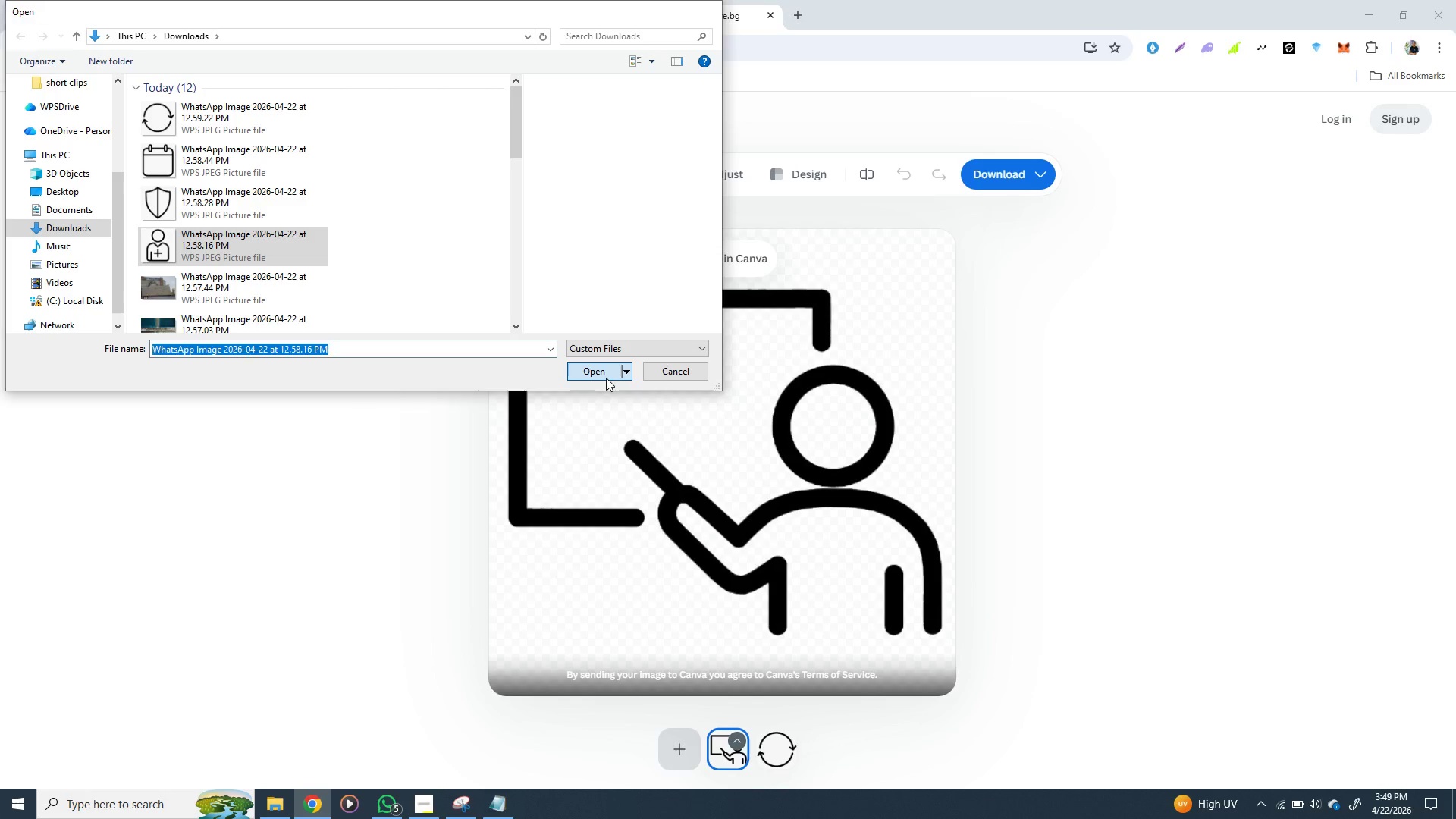 
left_click([606, 378])
 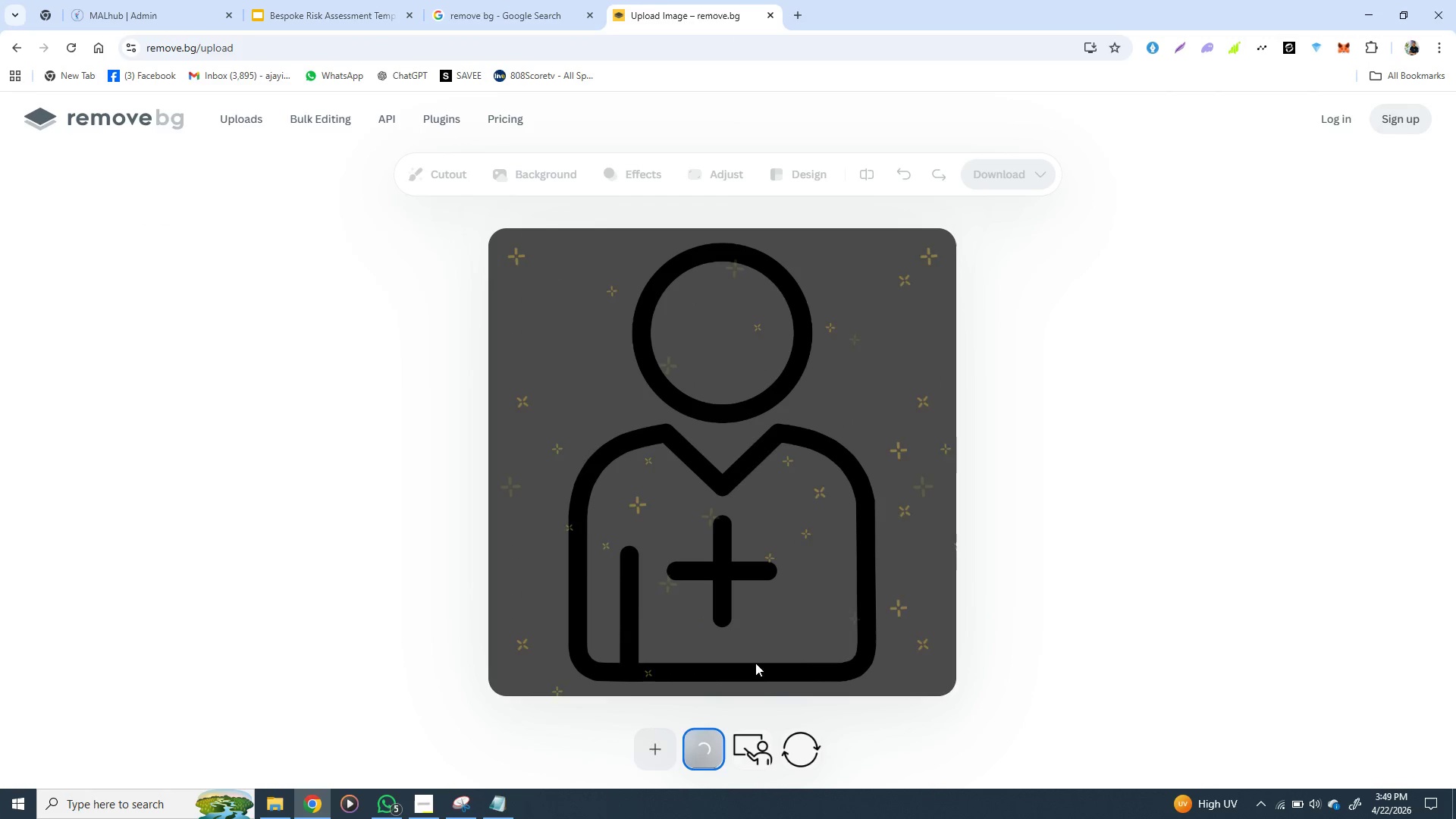 
wait(5.34)
 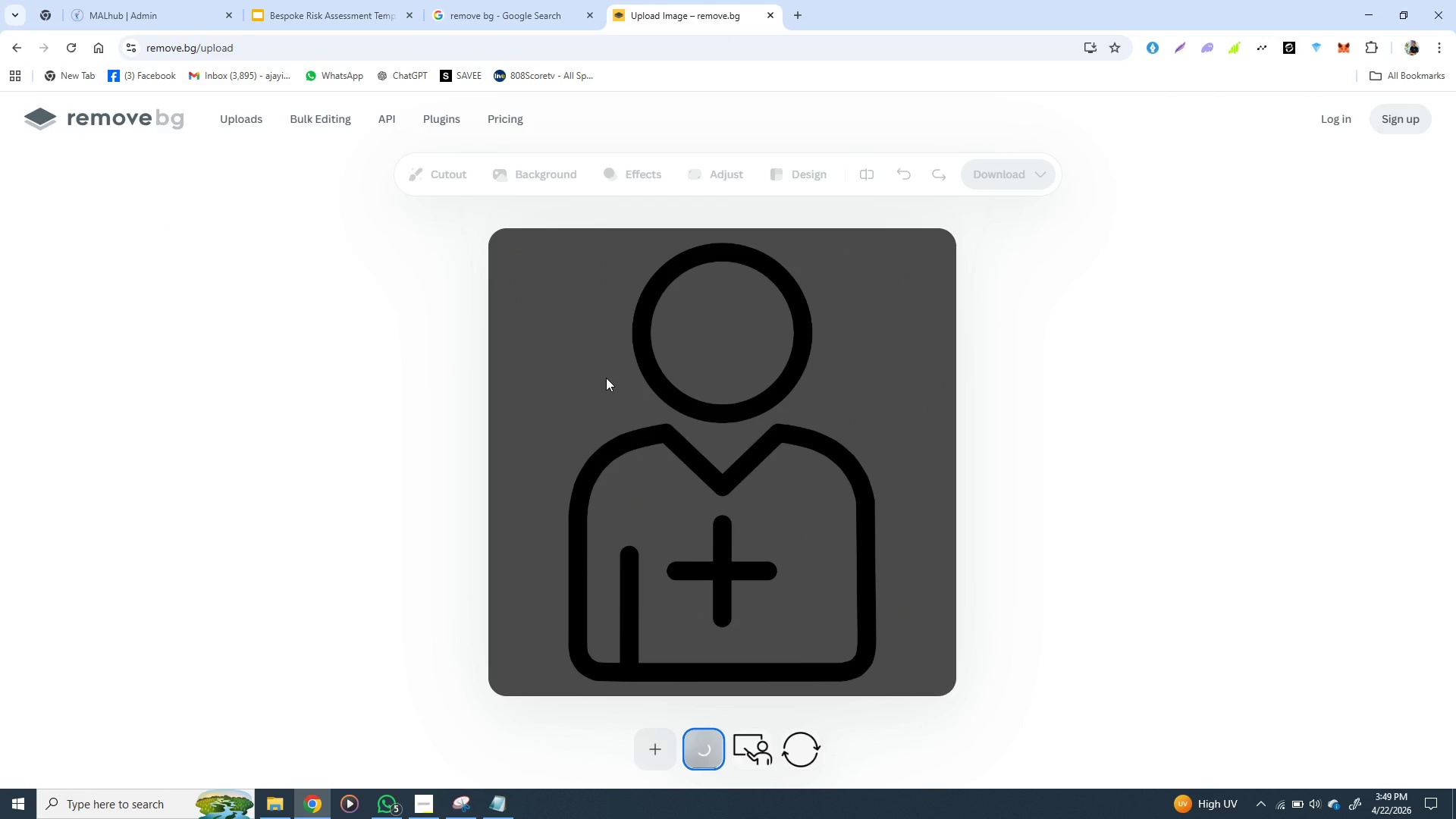 
mouse_move([805, 717])
 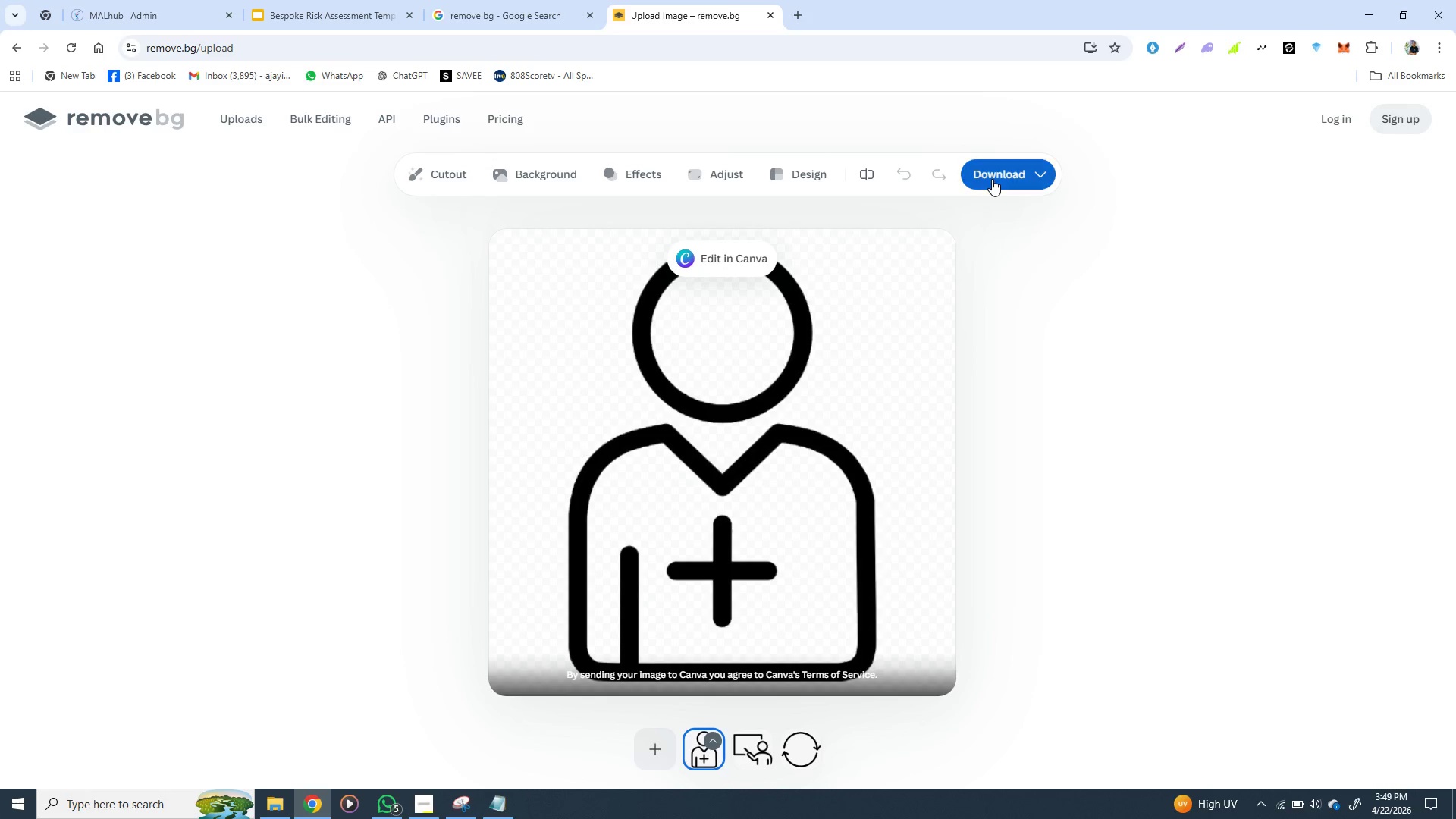 
left_click([992, 179])
 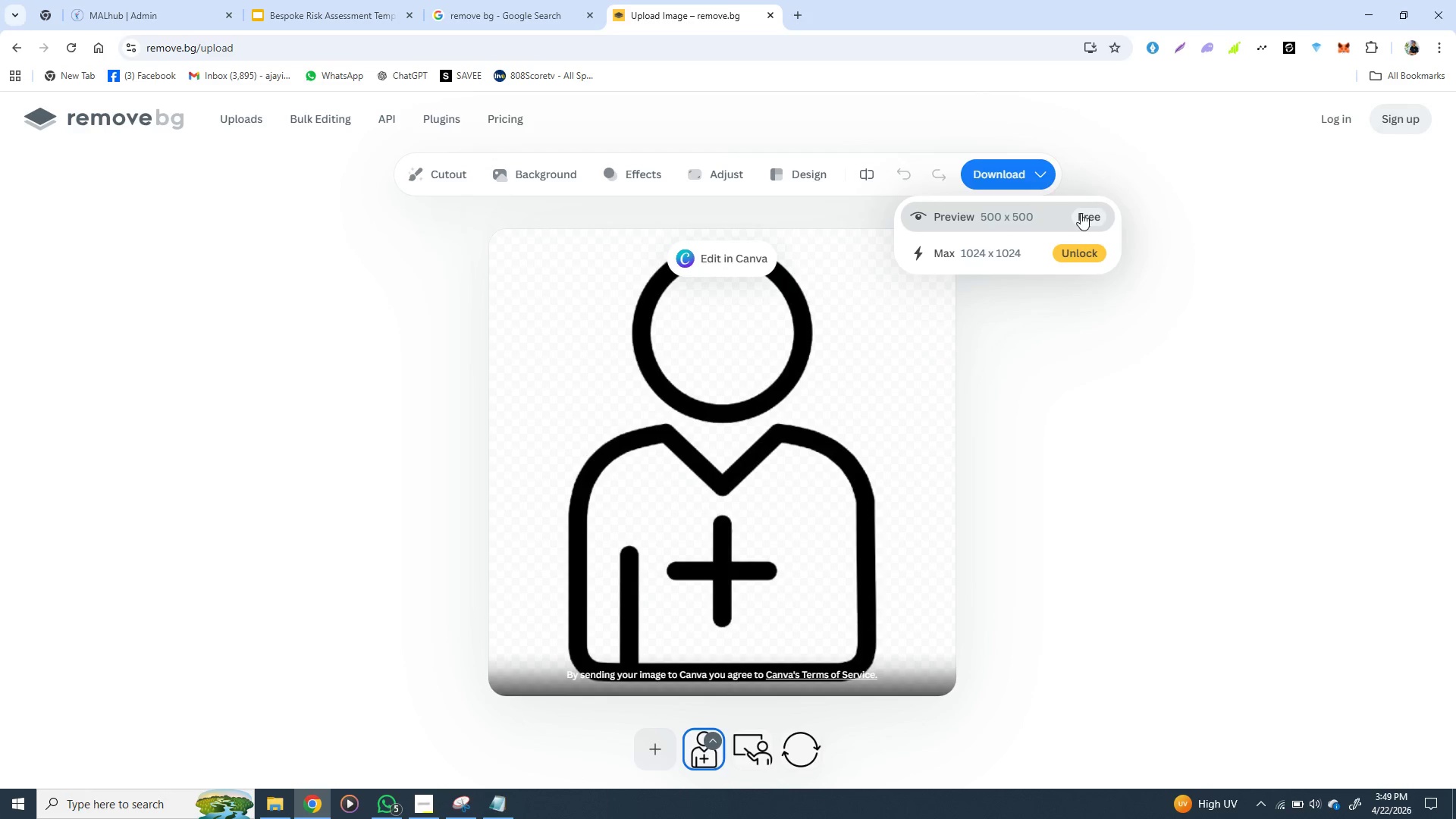 
left_click([1081, 213])
 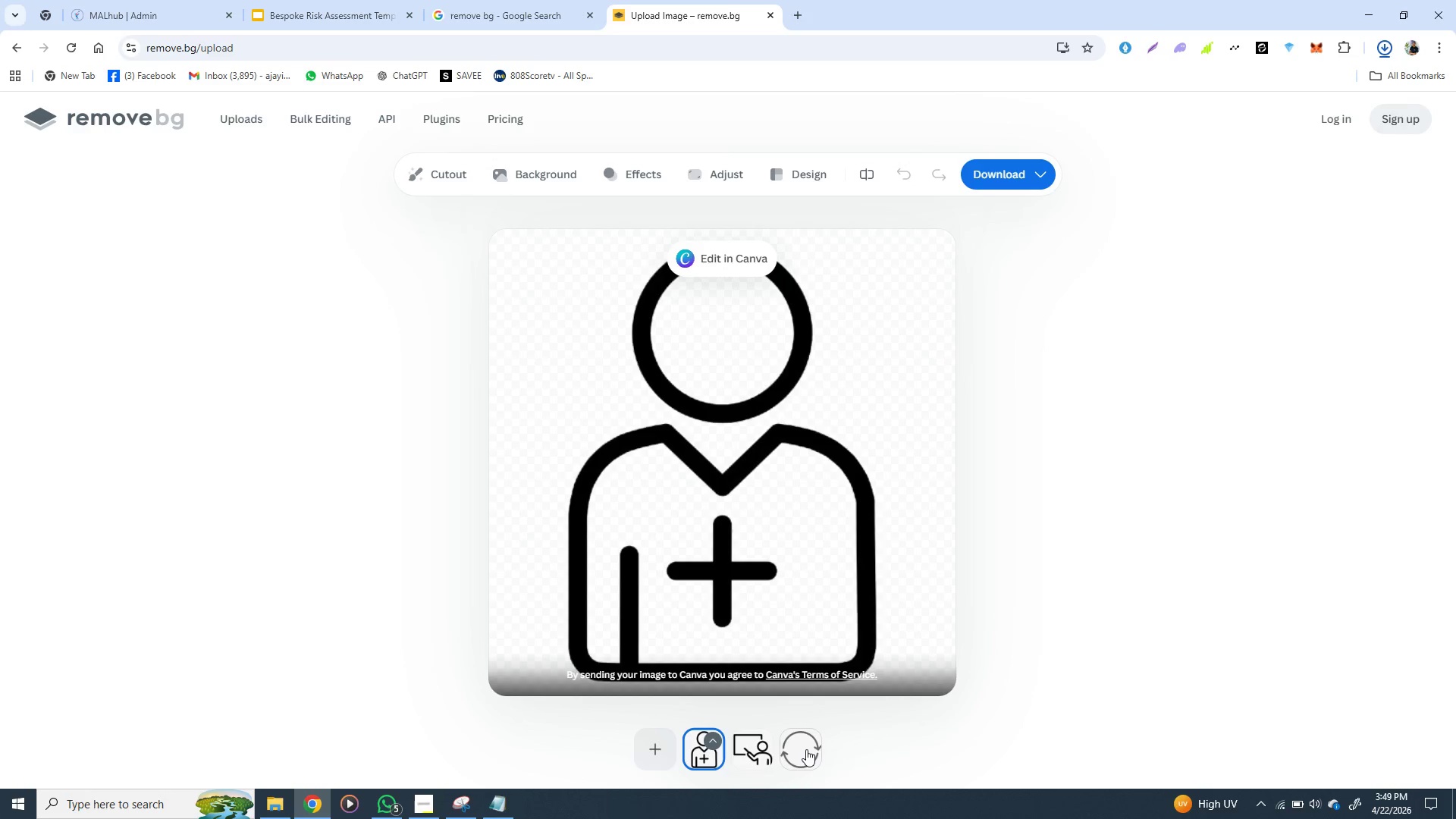 
left_click([806, 749])
 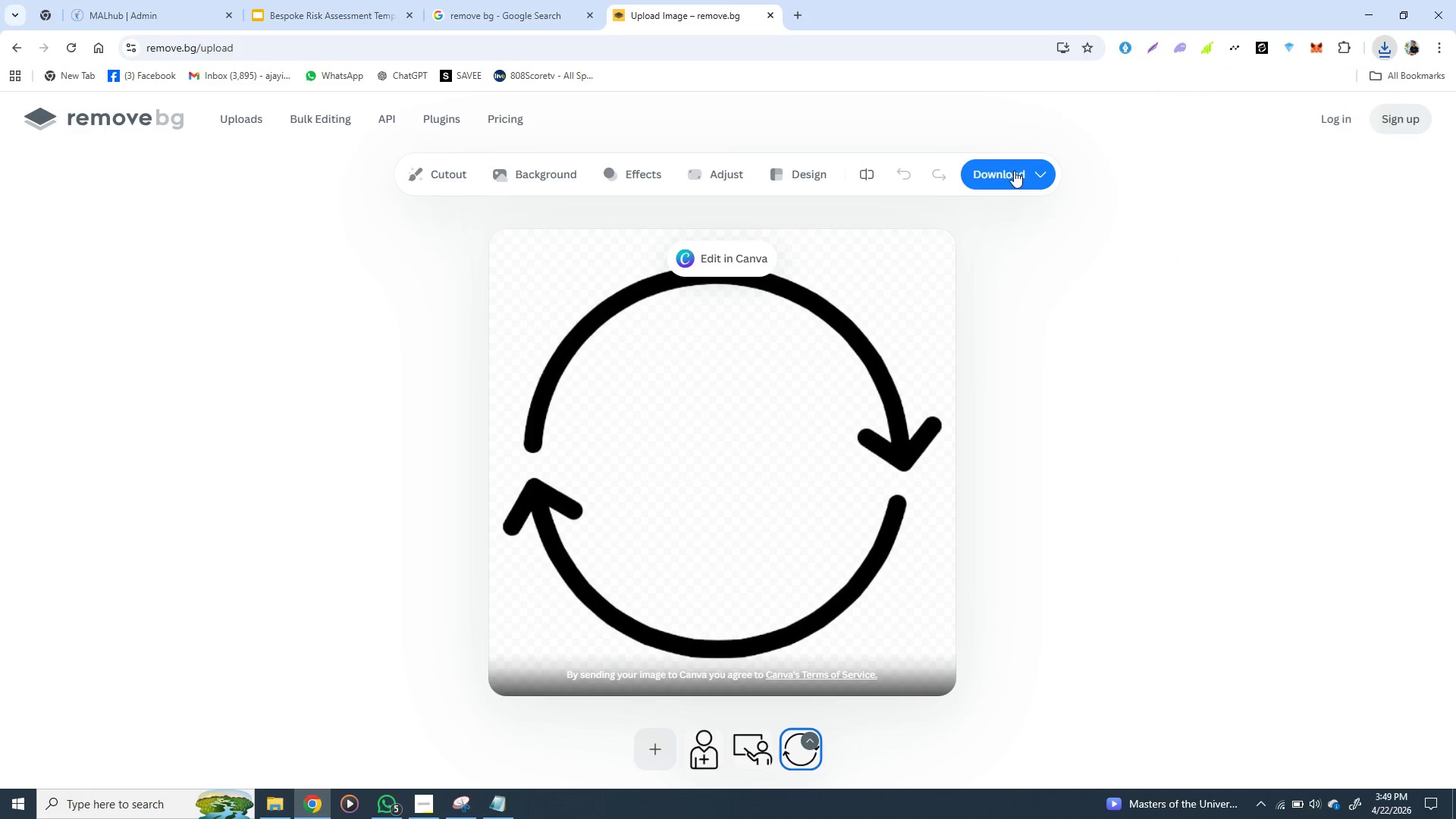 
wait(5.97)
 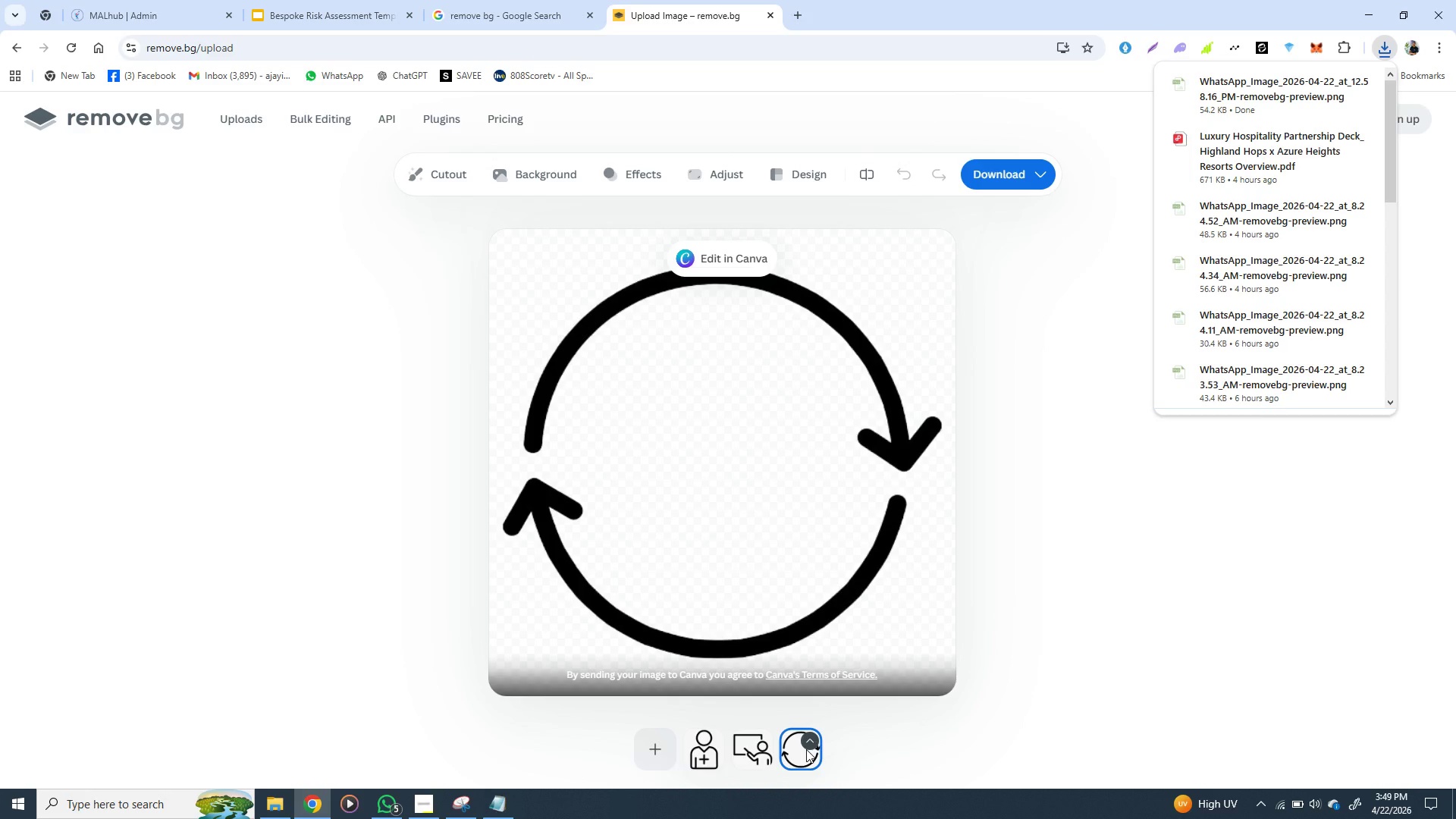 
left_click([1014, 171])
 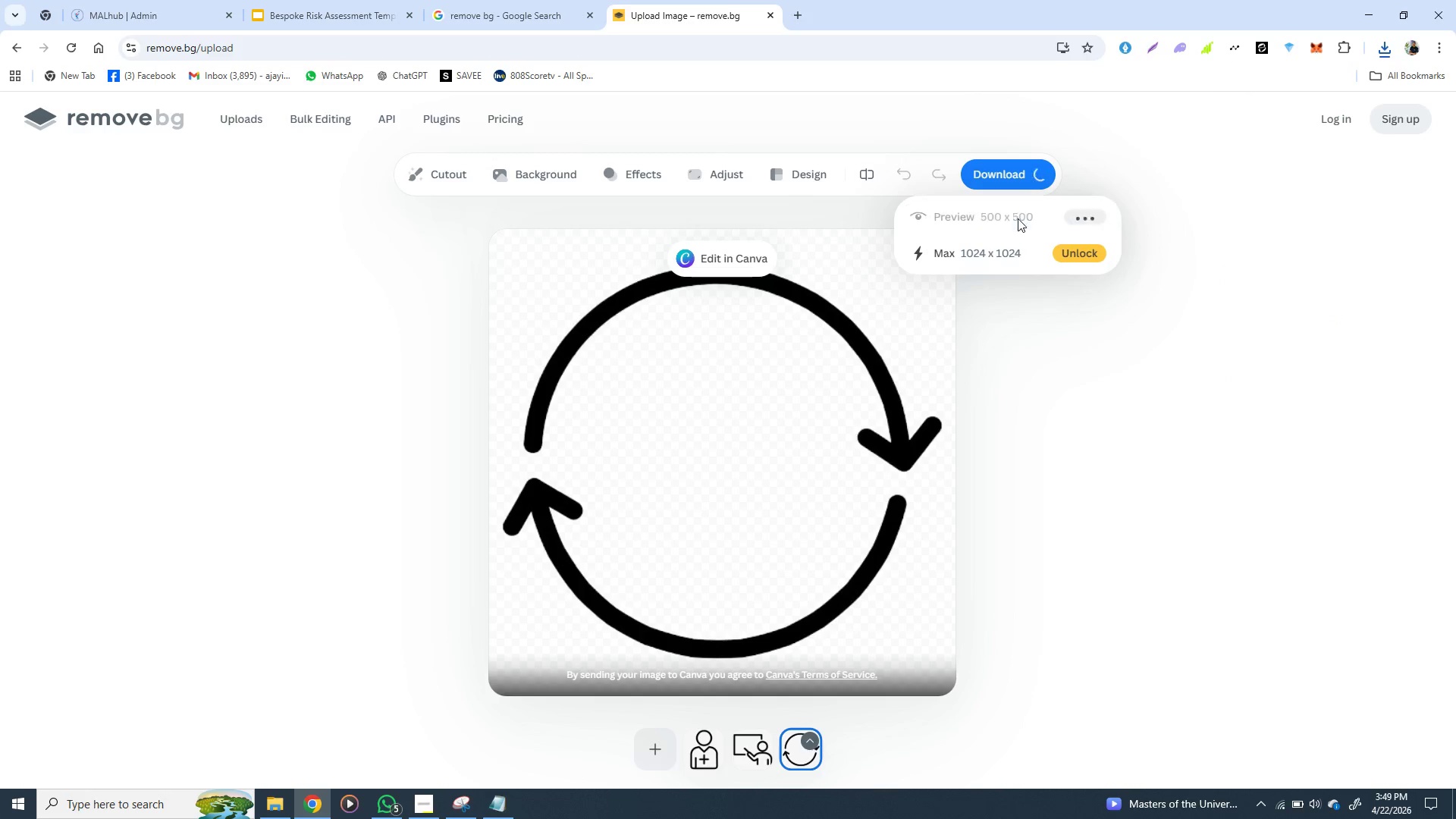 
left_click([1018, 218])
 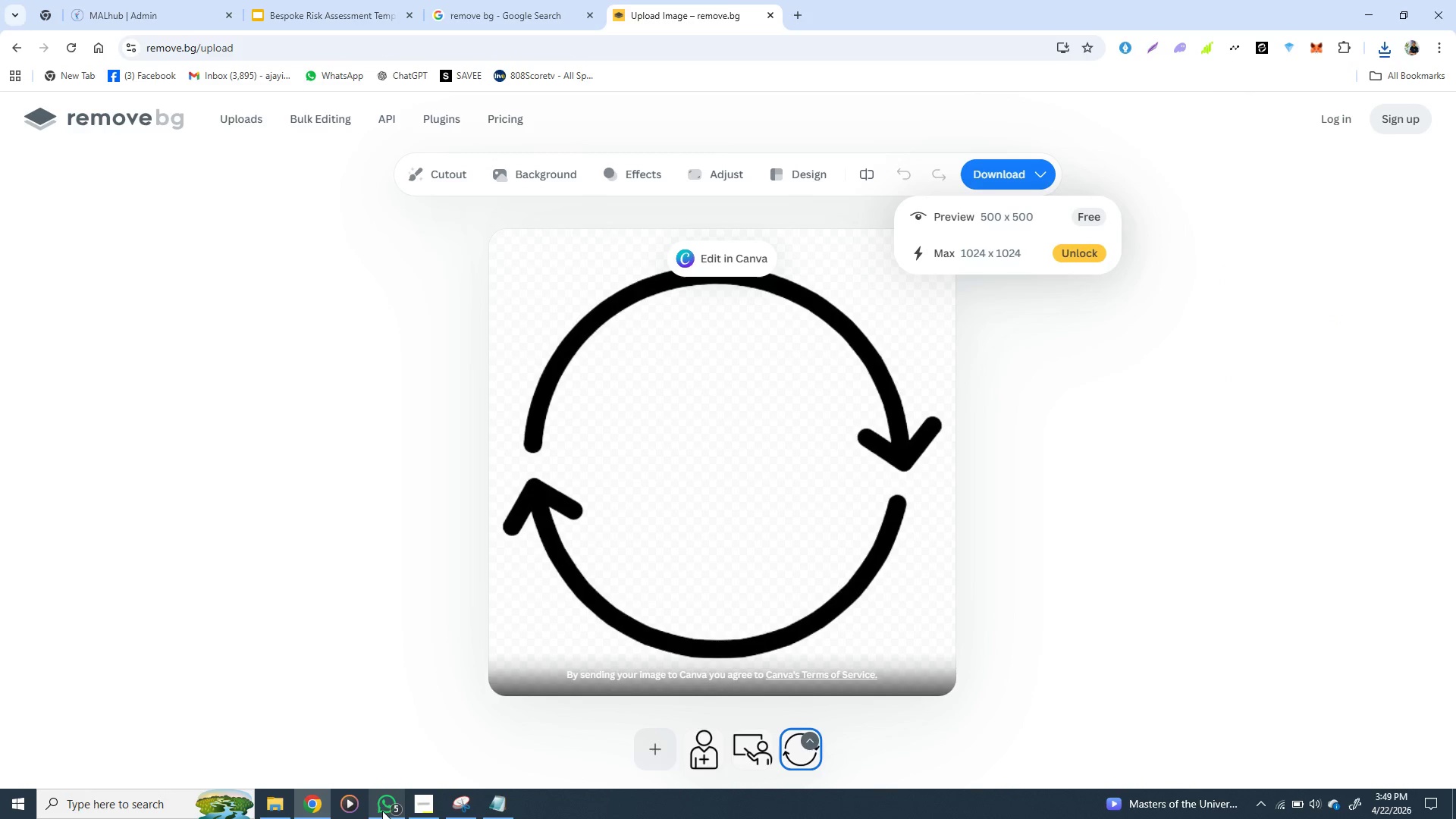 
mouse_move([385, 795])
 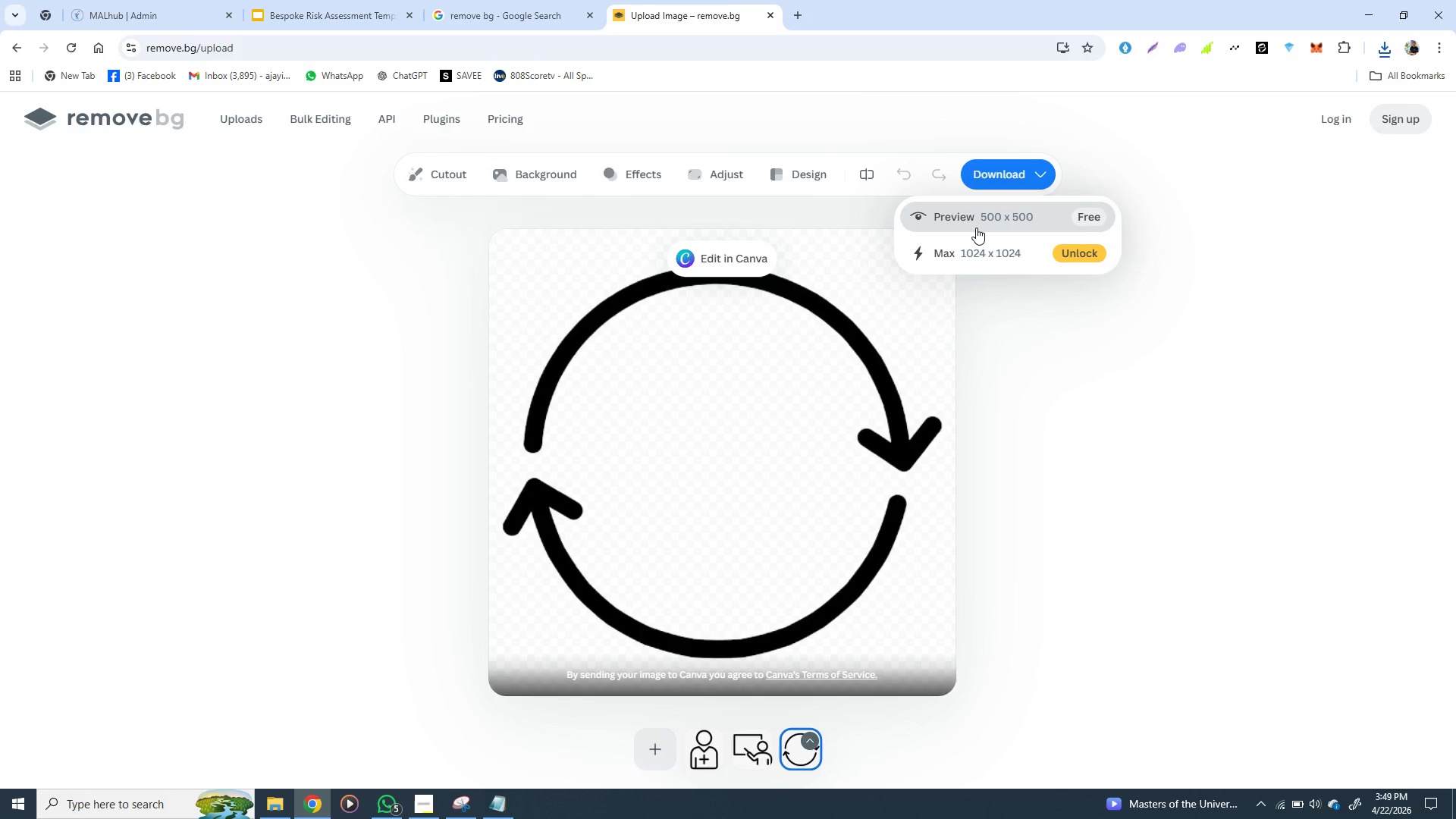 
left_click([976, 228])
 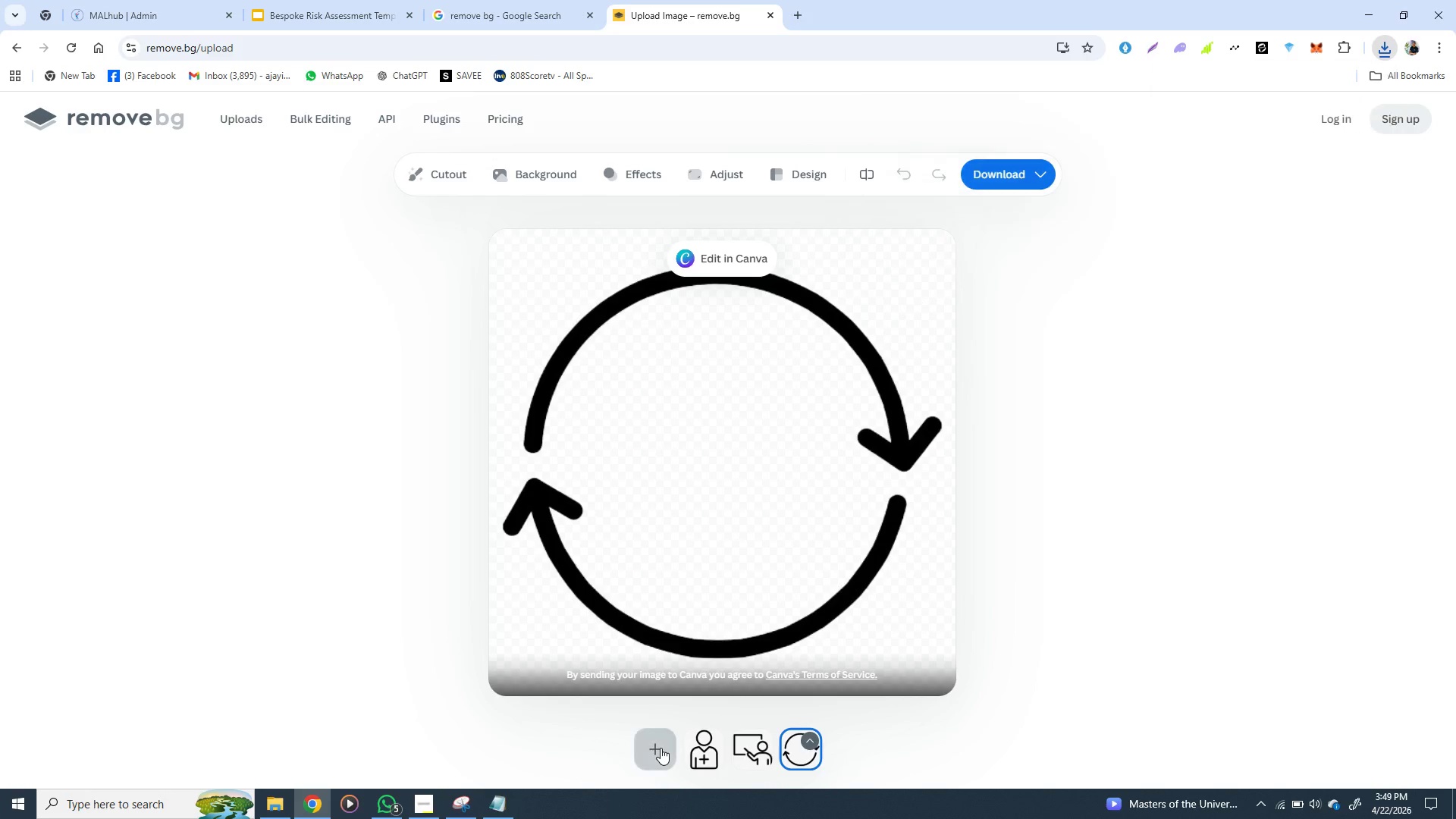 
left_click([661, 748])
 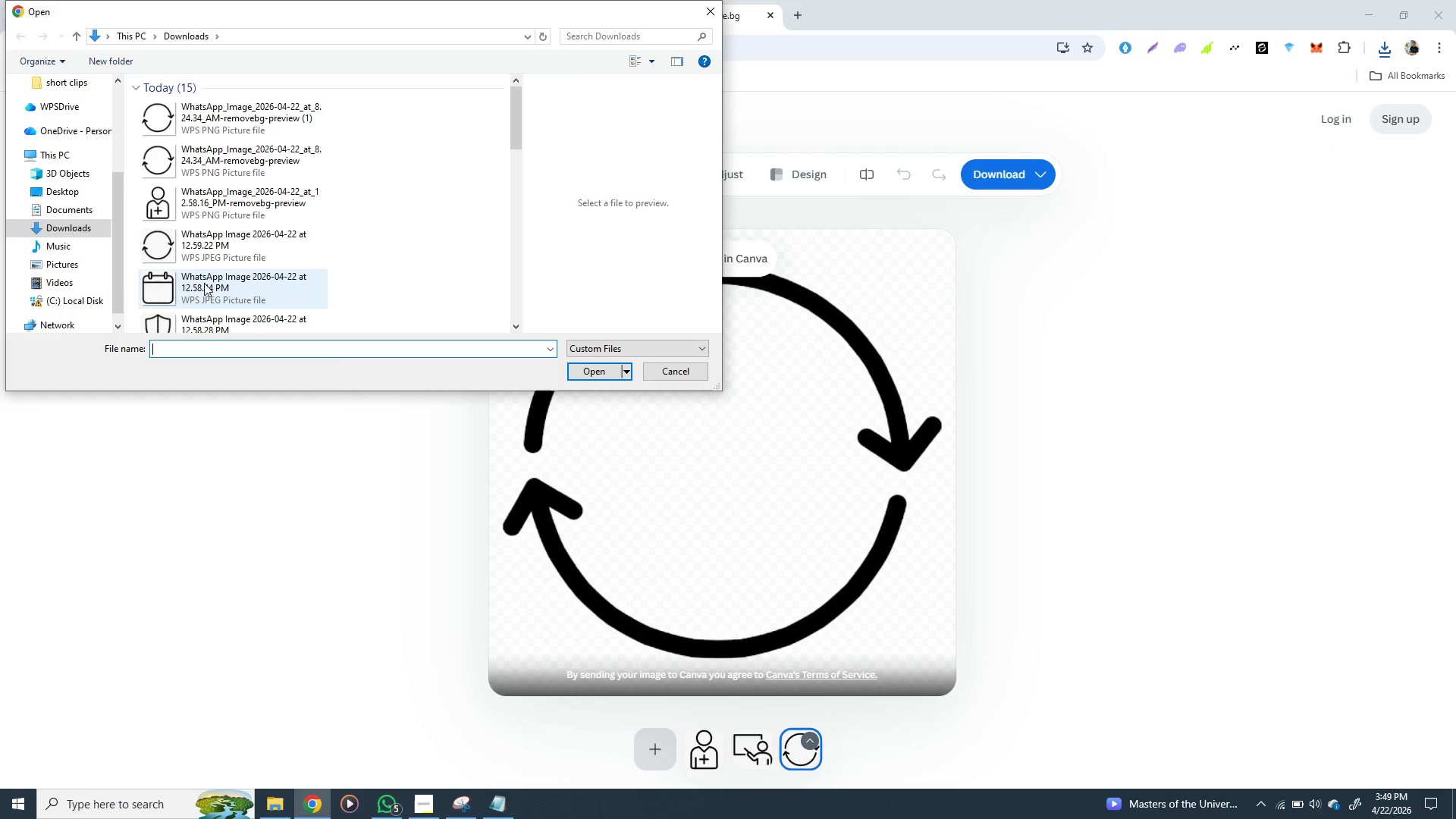 
wait(6.34)
 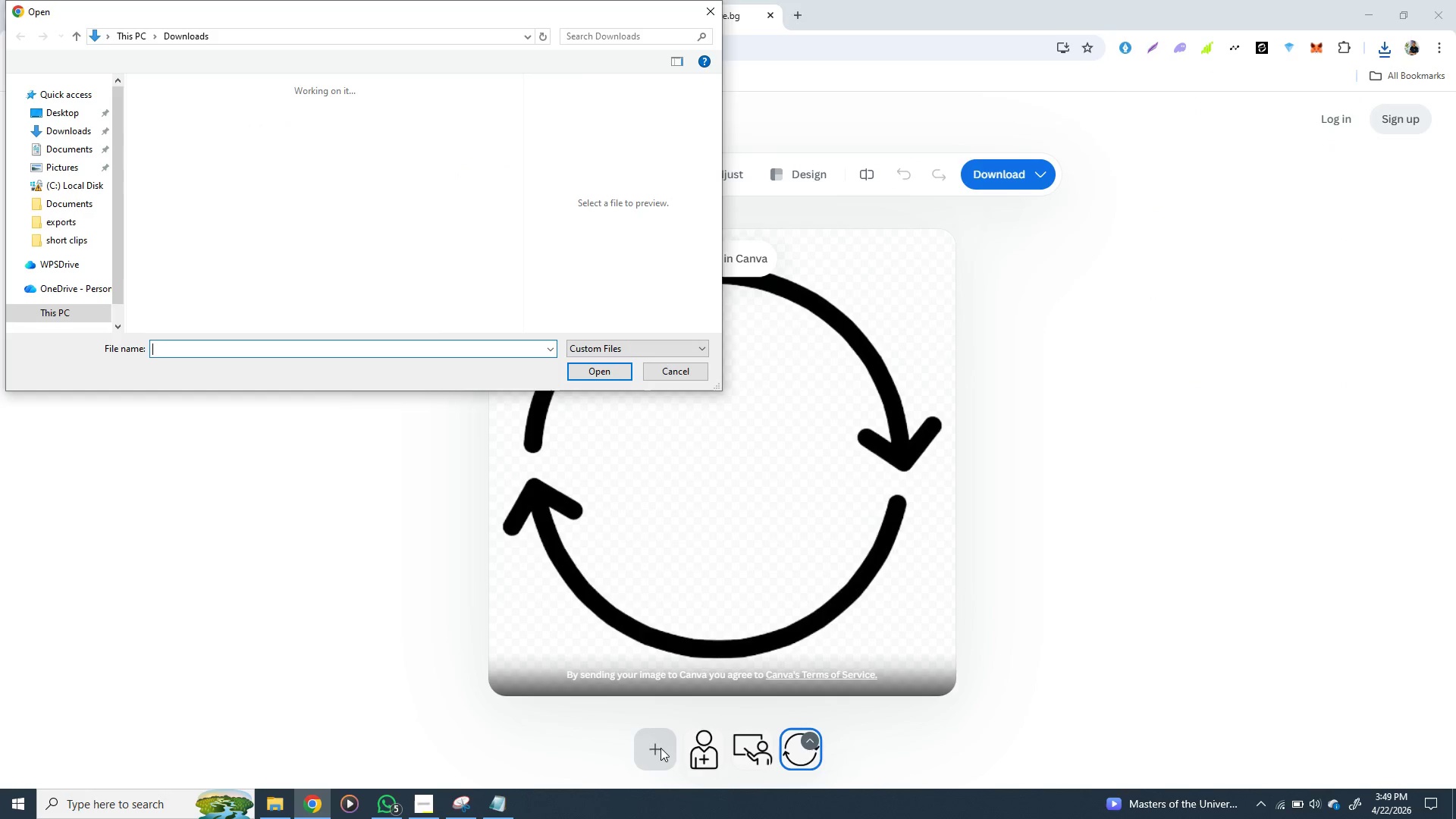 
scroll: coordinate [204, 283], scroll_direction: down, amount: 1.0
 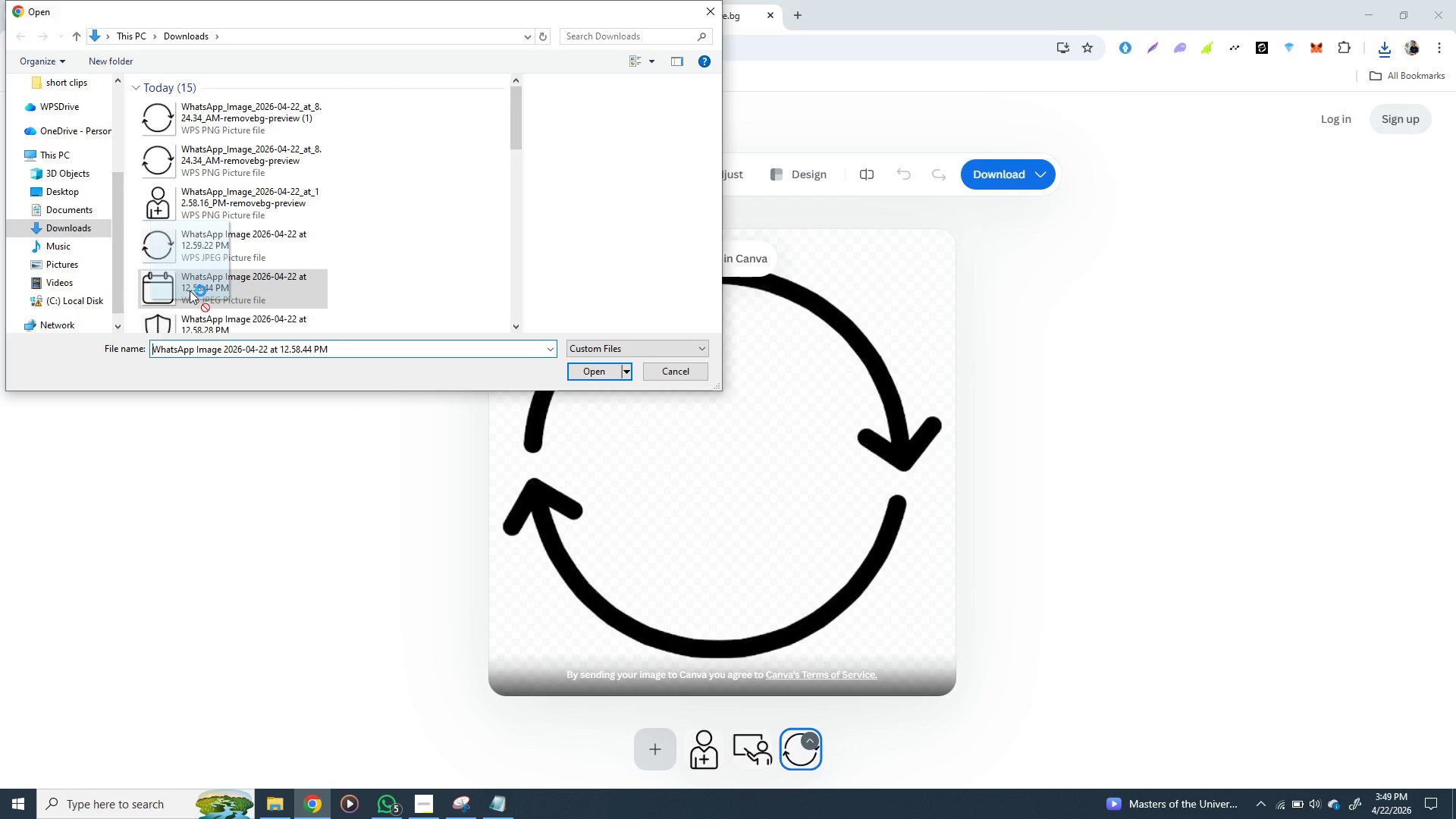 
left_click([190, 290])
 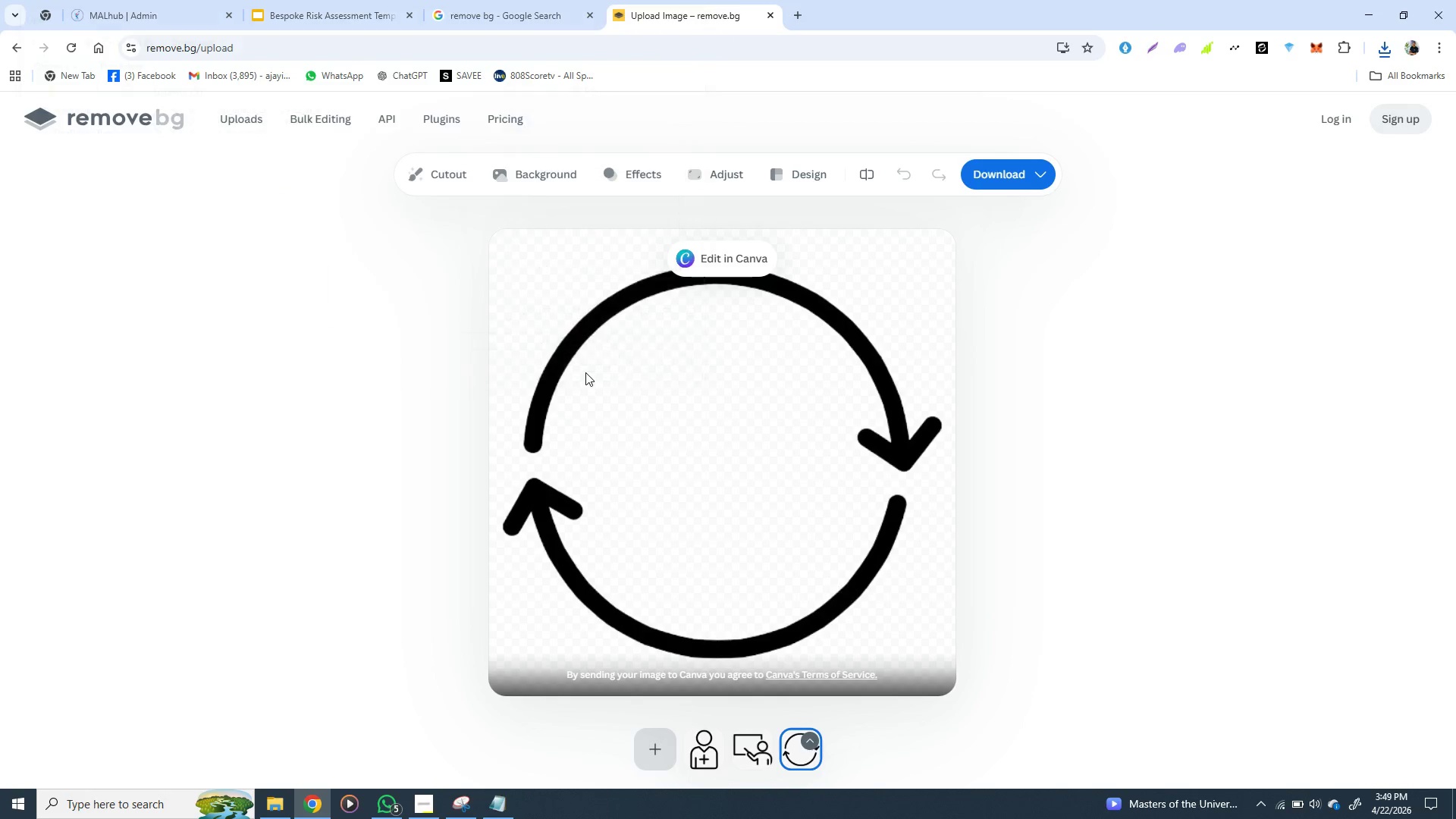 
left_click([585, 372])
 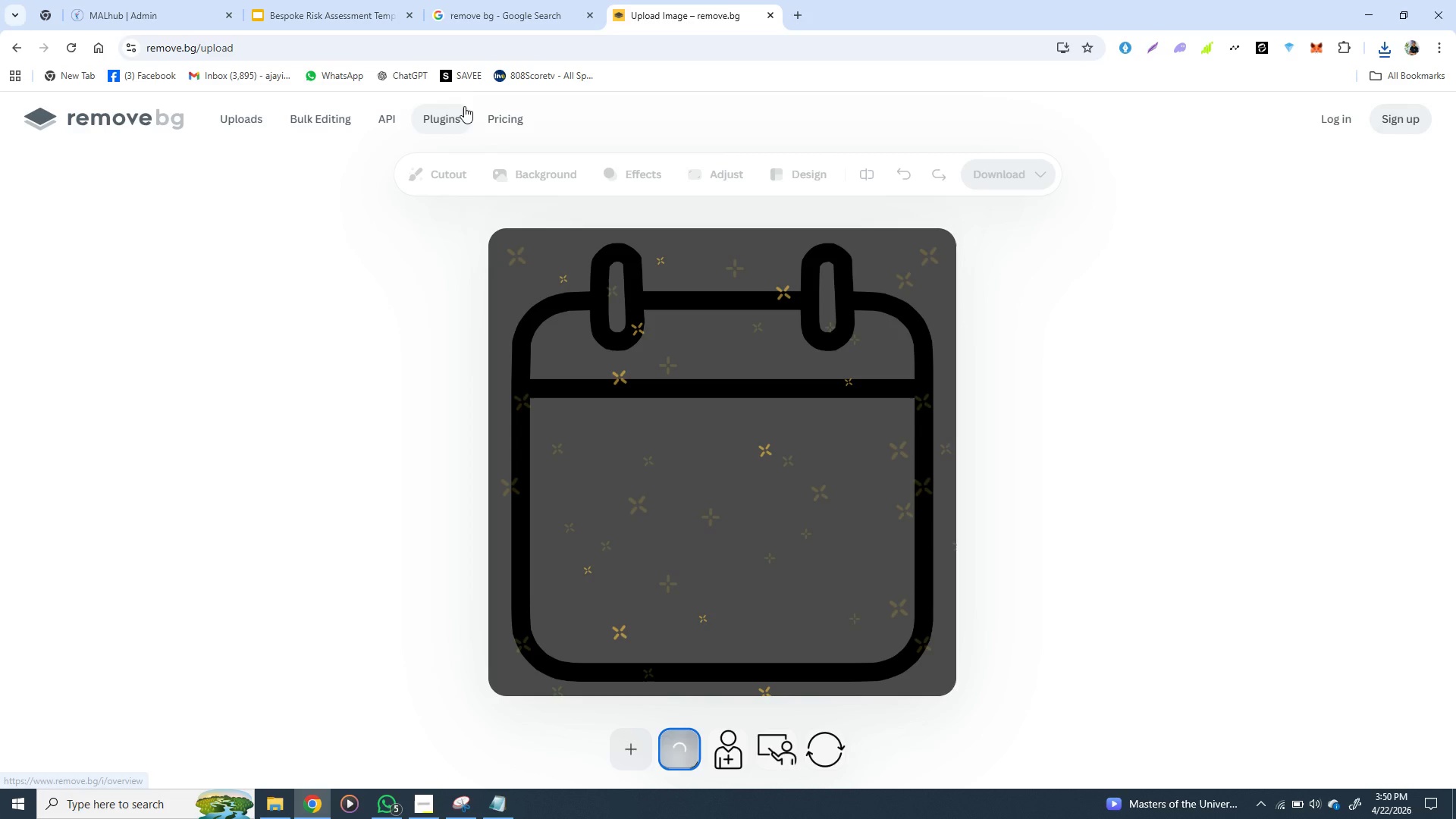 
wait(28.48)
 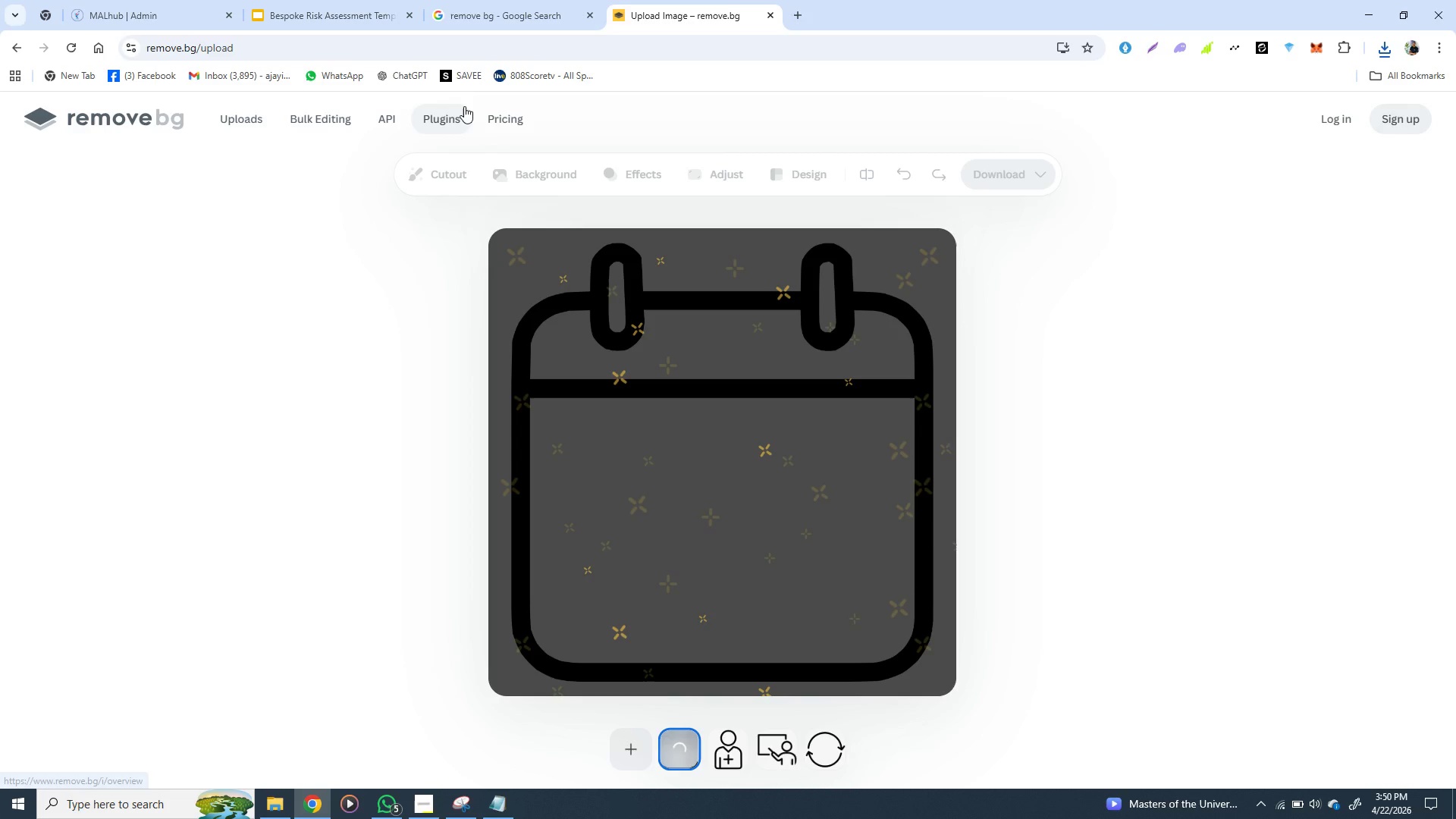 
left_click([353, 8])
 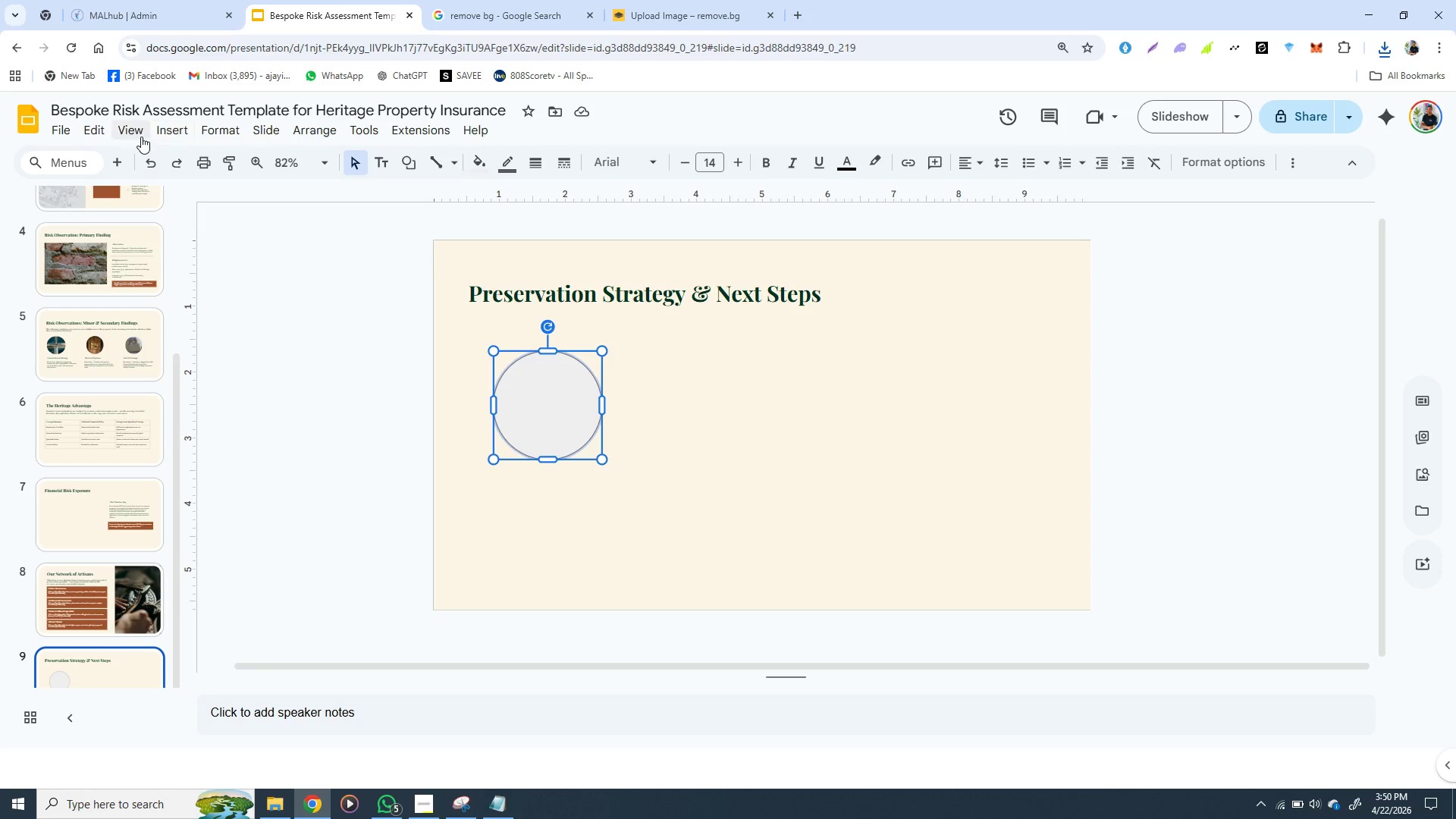 
wait(5.73)
 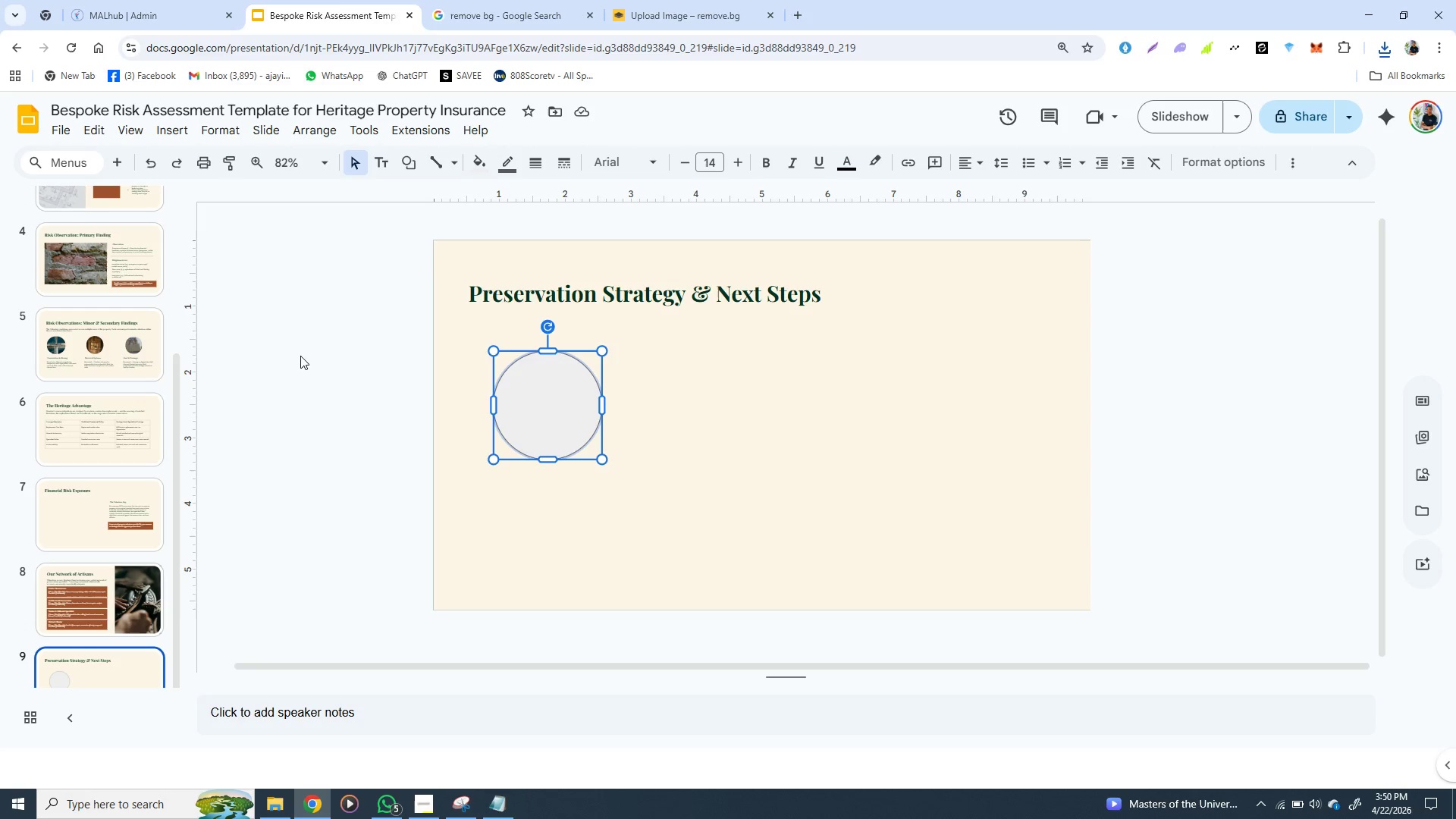 
left_click([168, 130])
 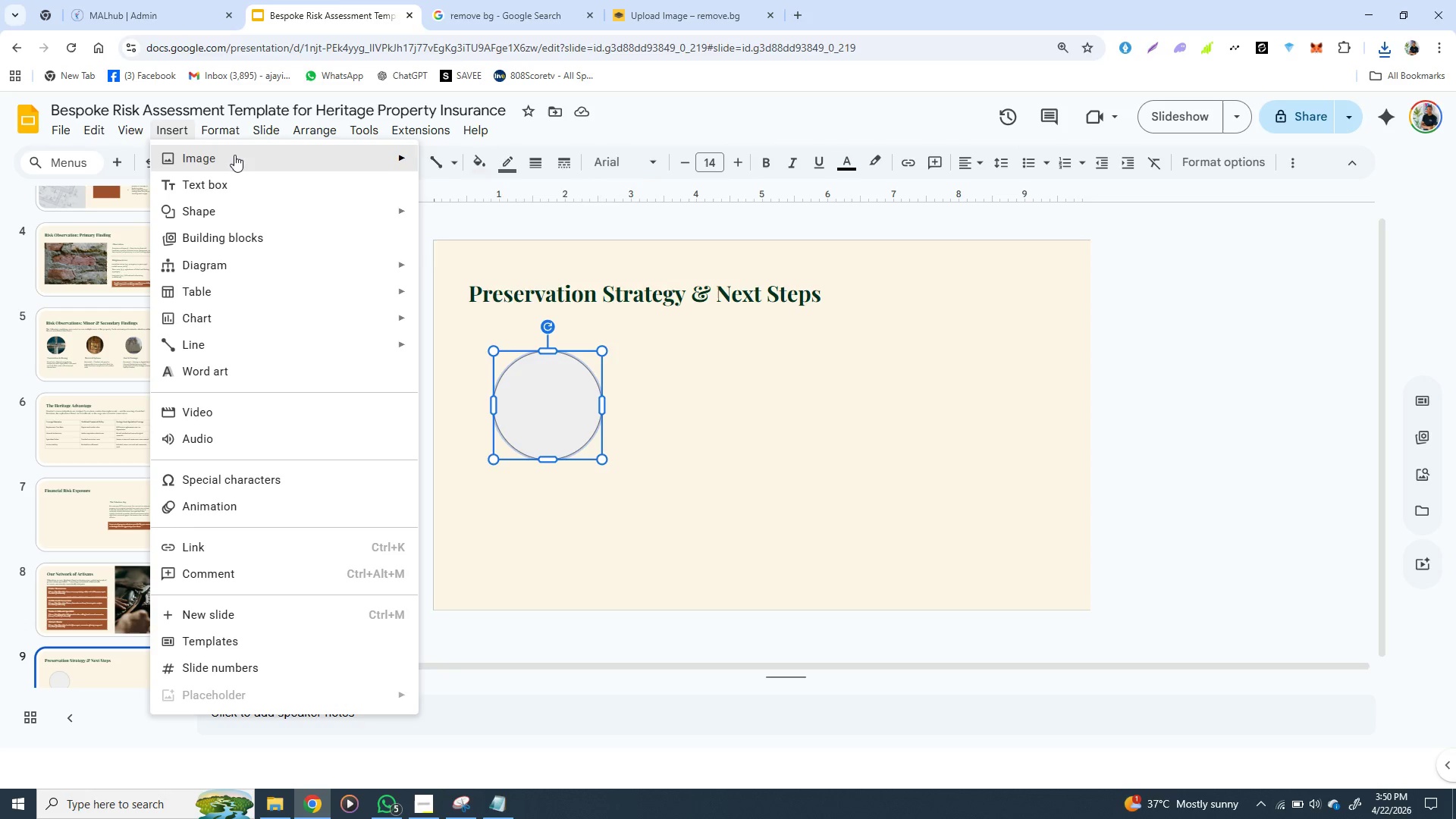 
left_click([234, 155])
 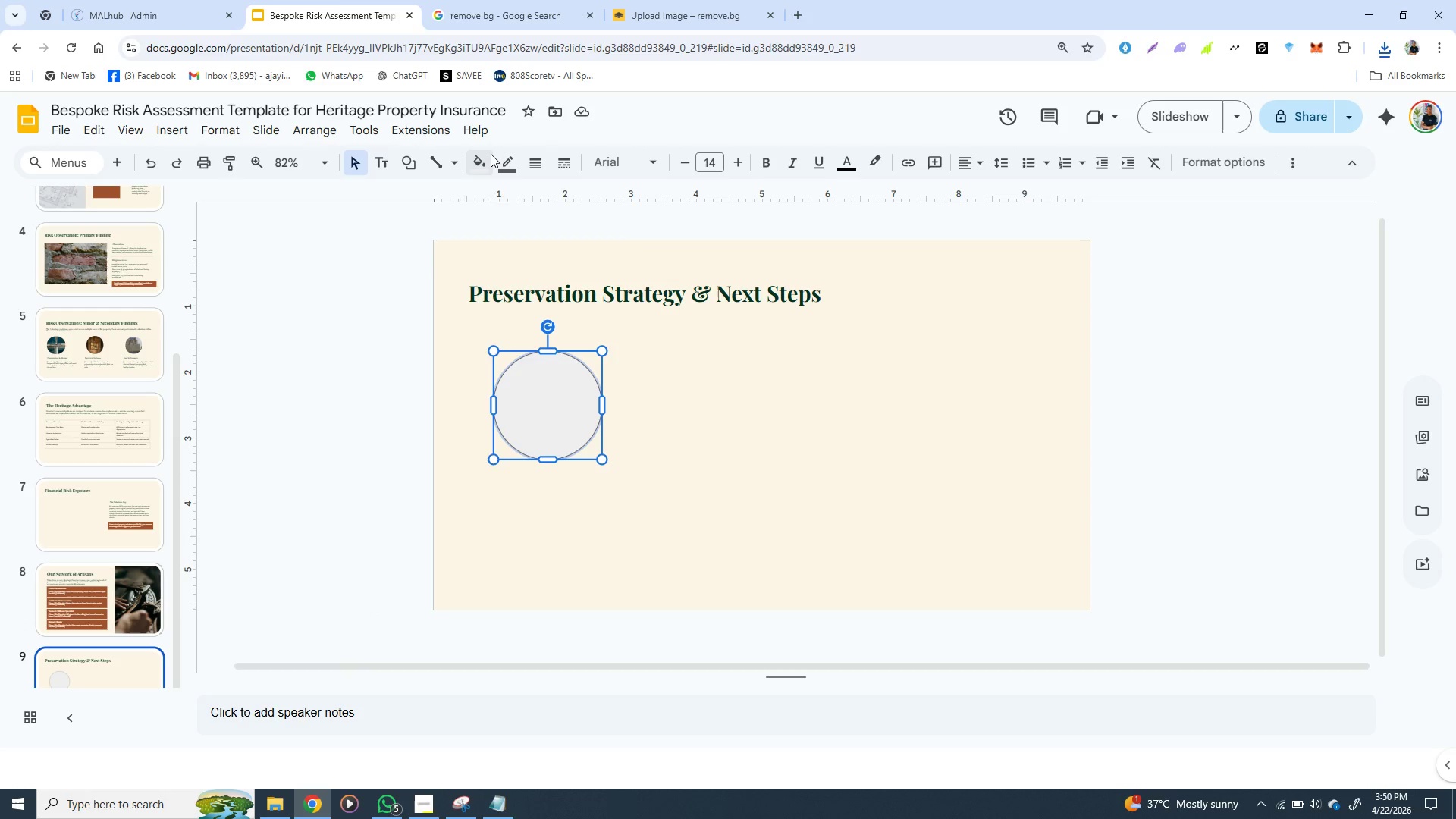 
left_click([491, 154])
 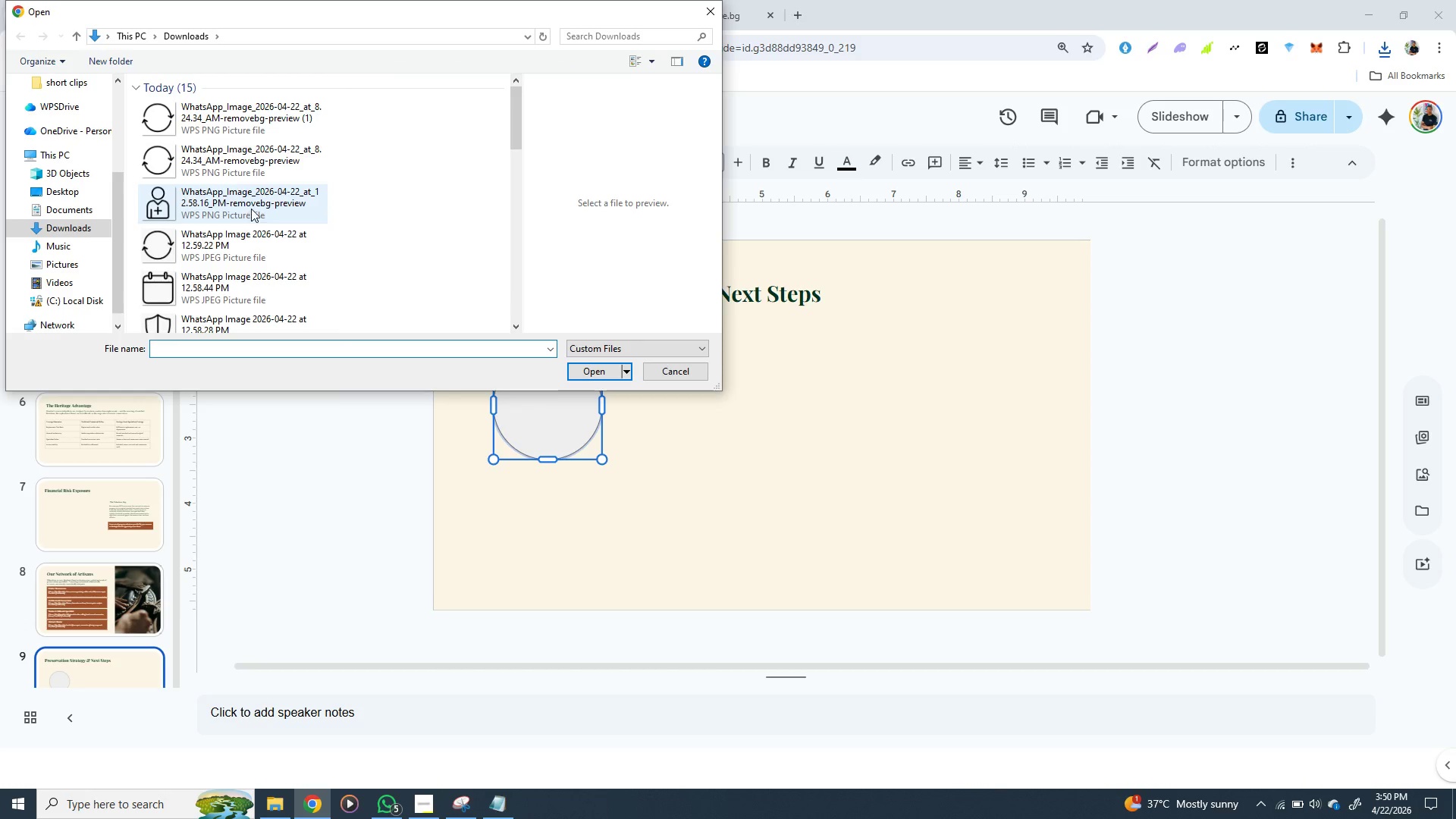 
wait(6.19)
 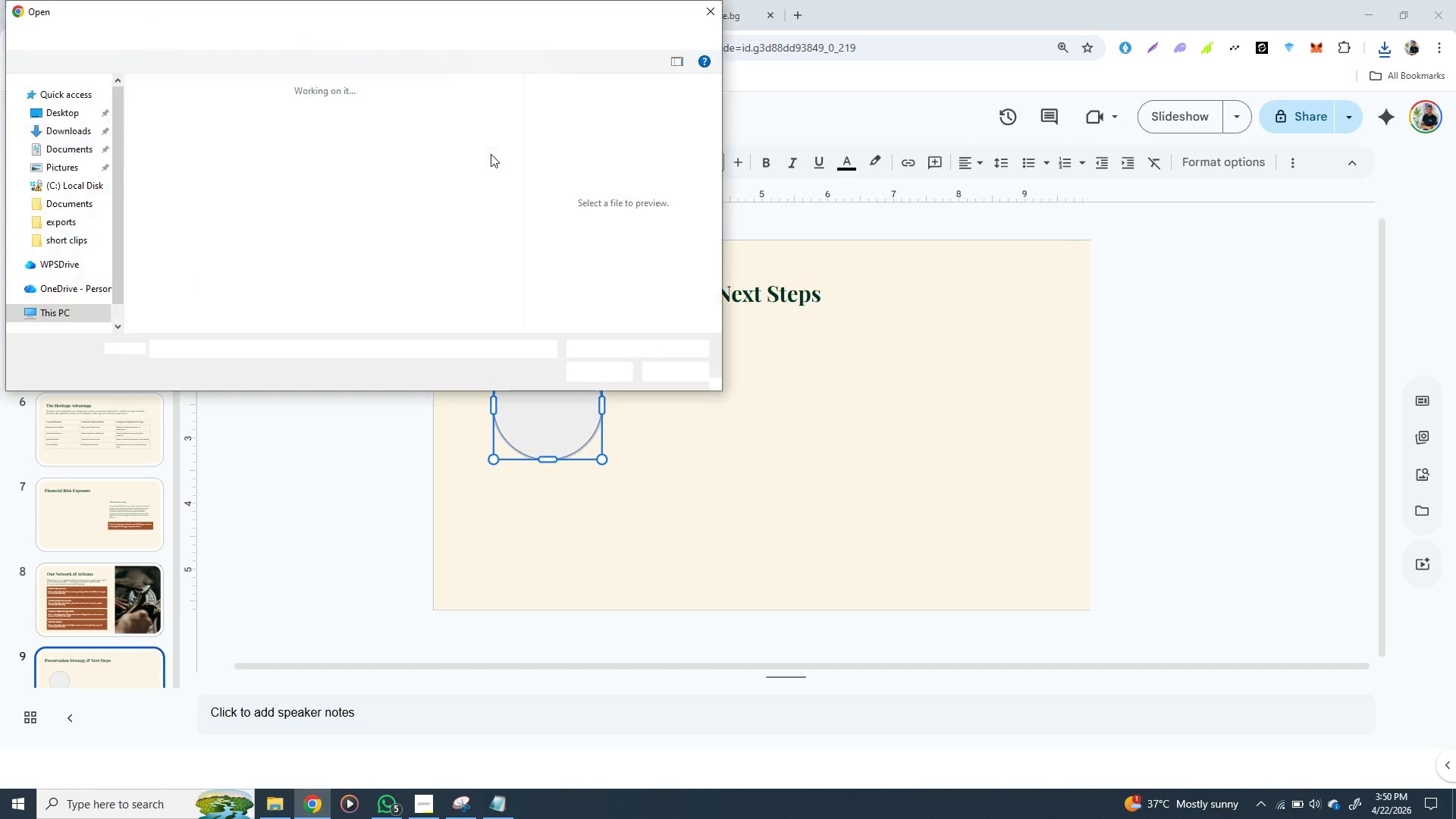 
left_click([255, 205])
 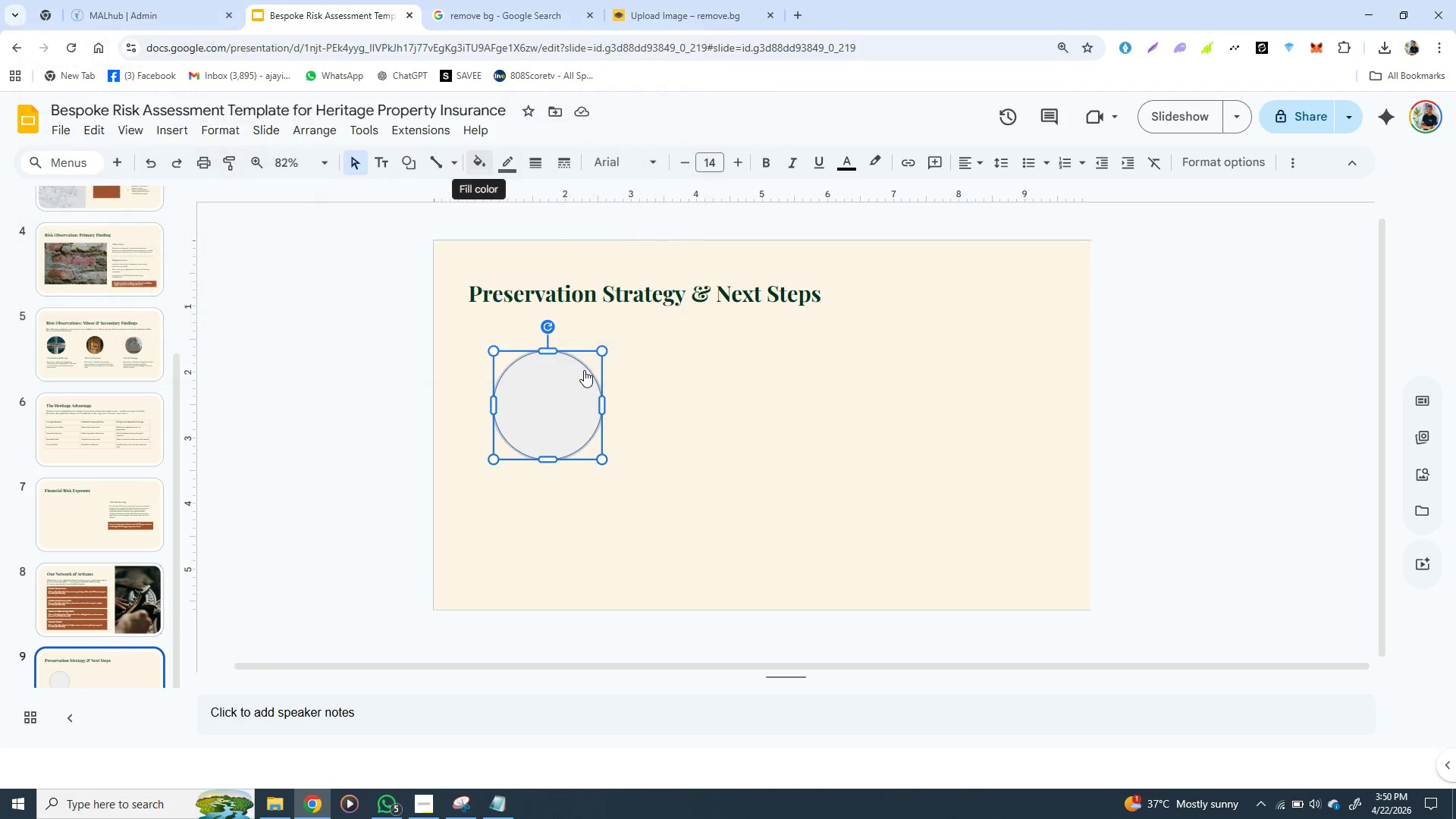 
left_click([584, 370])
 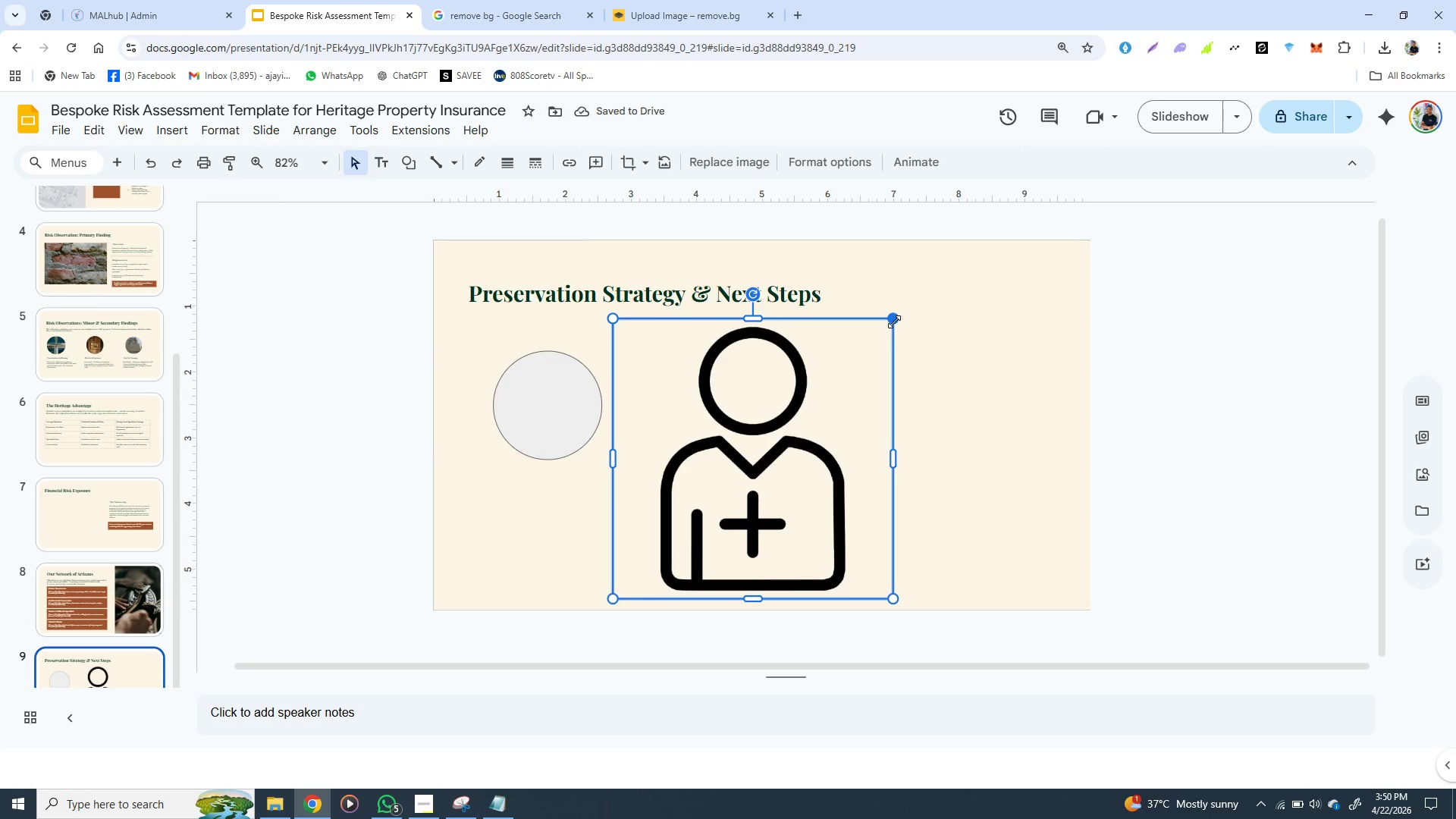 
hold_key(key=ShiftLeft, duration=1.53)
left_click_drag(start_coordinate=[894, 322], to_coordinate=[652, 559])
 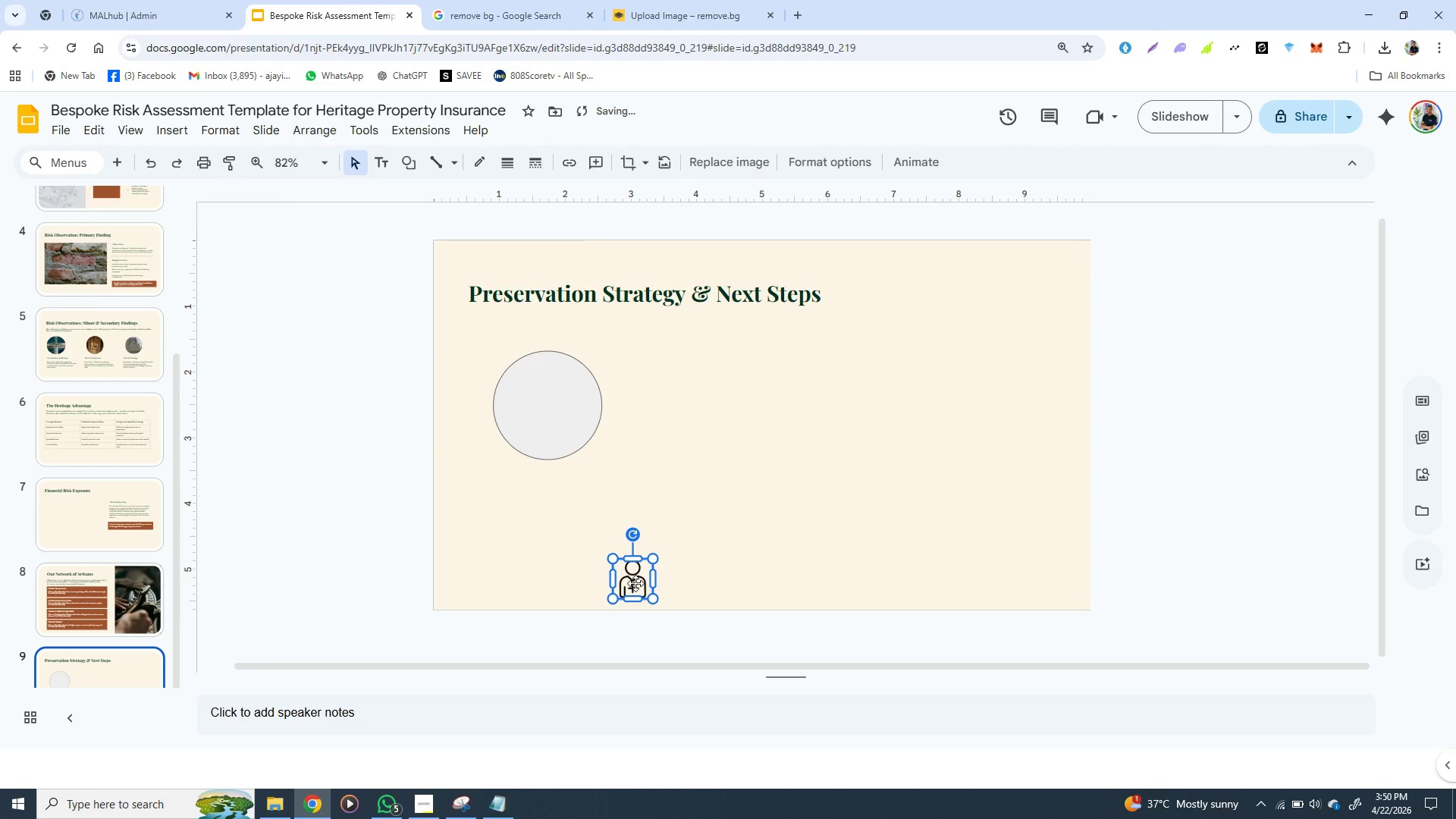 
hold_key(key=ShiftLeft, duration=1.52)
 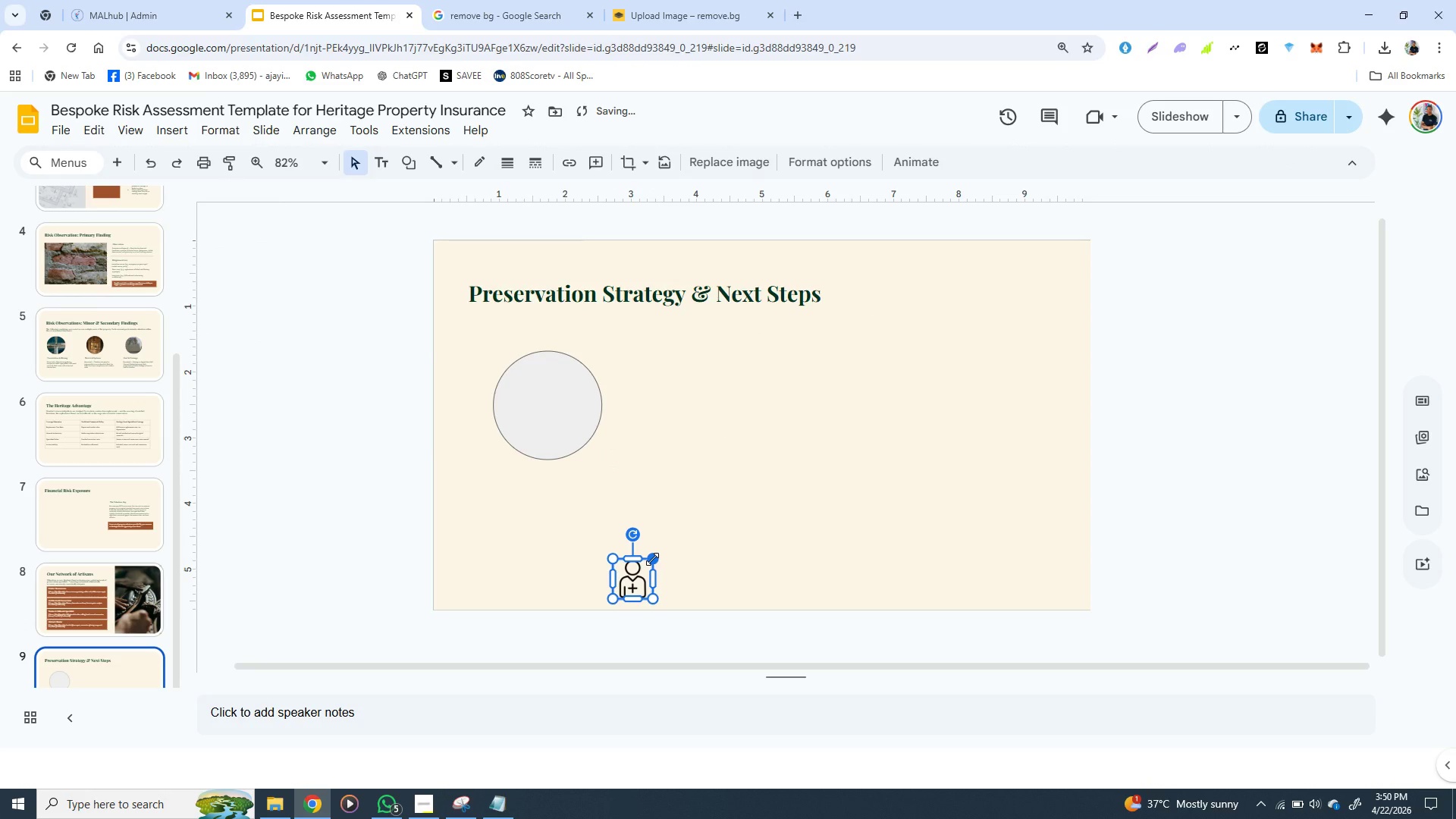 
hold_key(key=ShiftLeft, duration=1.14)
 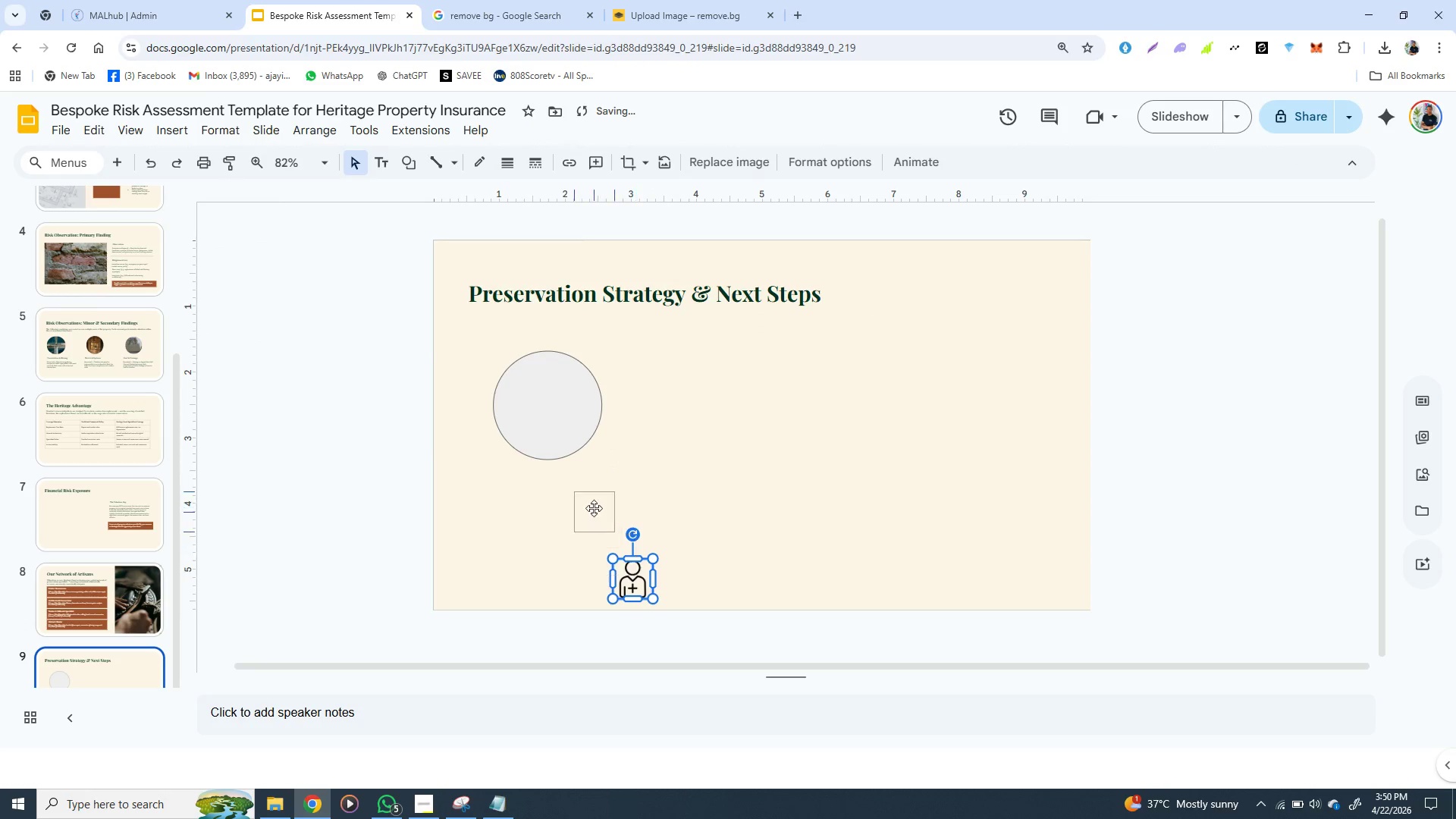 
left_click_drag(start_coordinate=[635, 583], to_coordinate=[550, 411])
 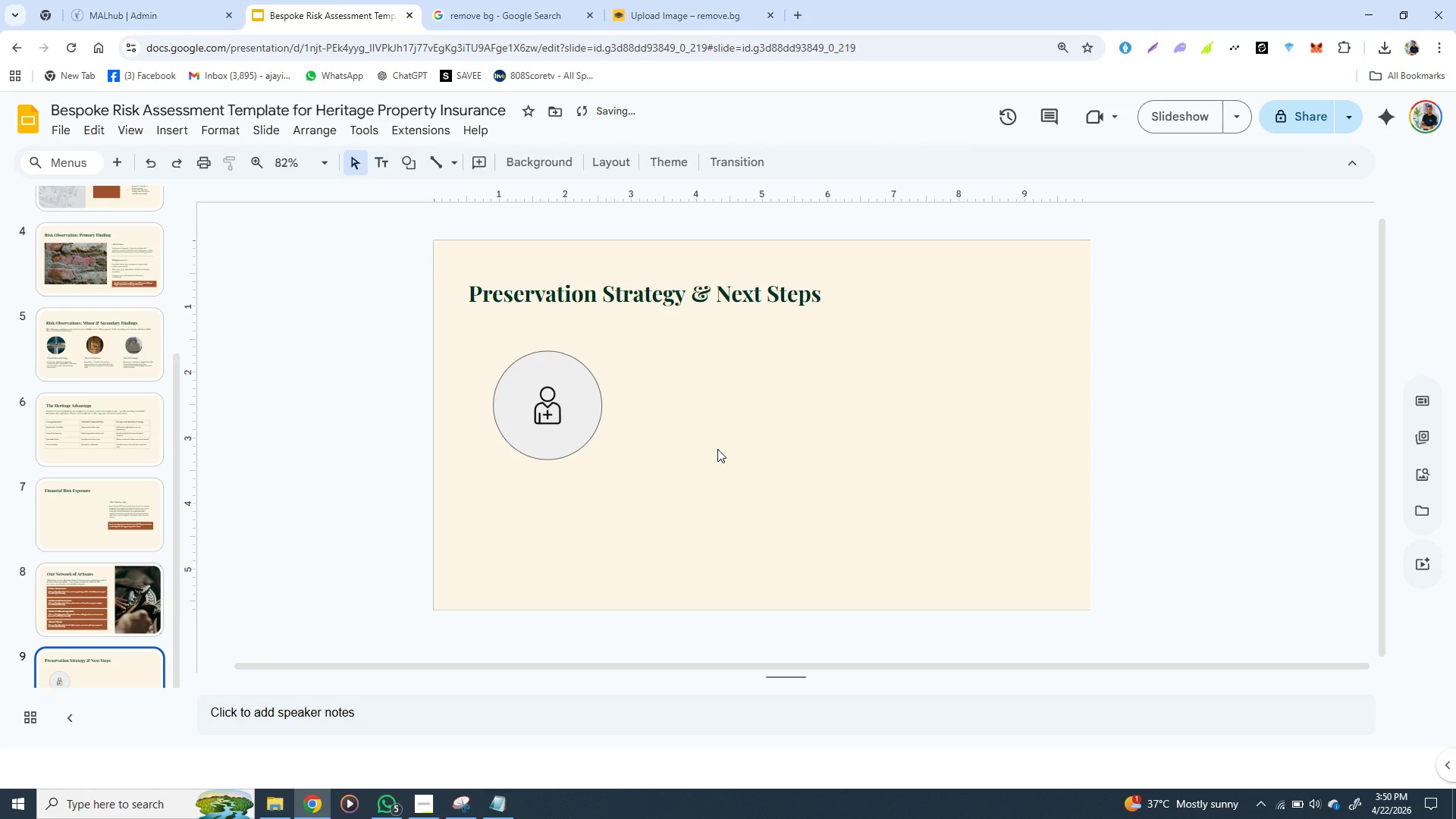 
left_click([717, 449])
 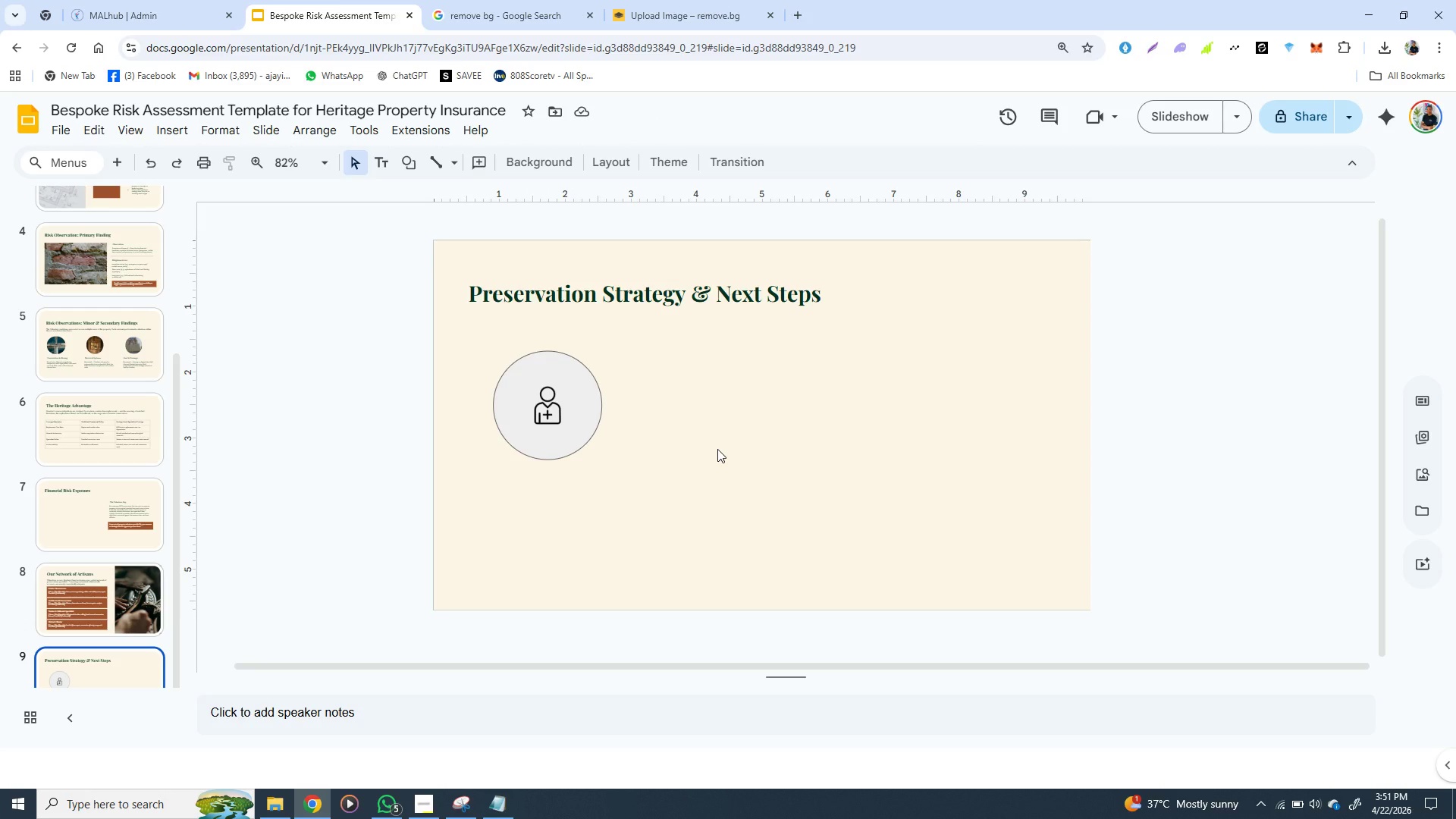 
wait(13.97)
 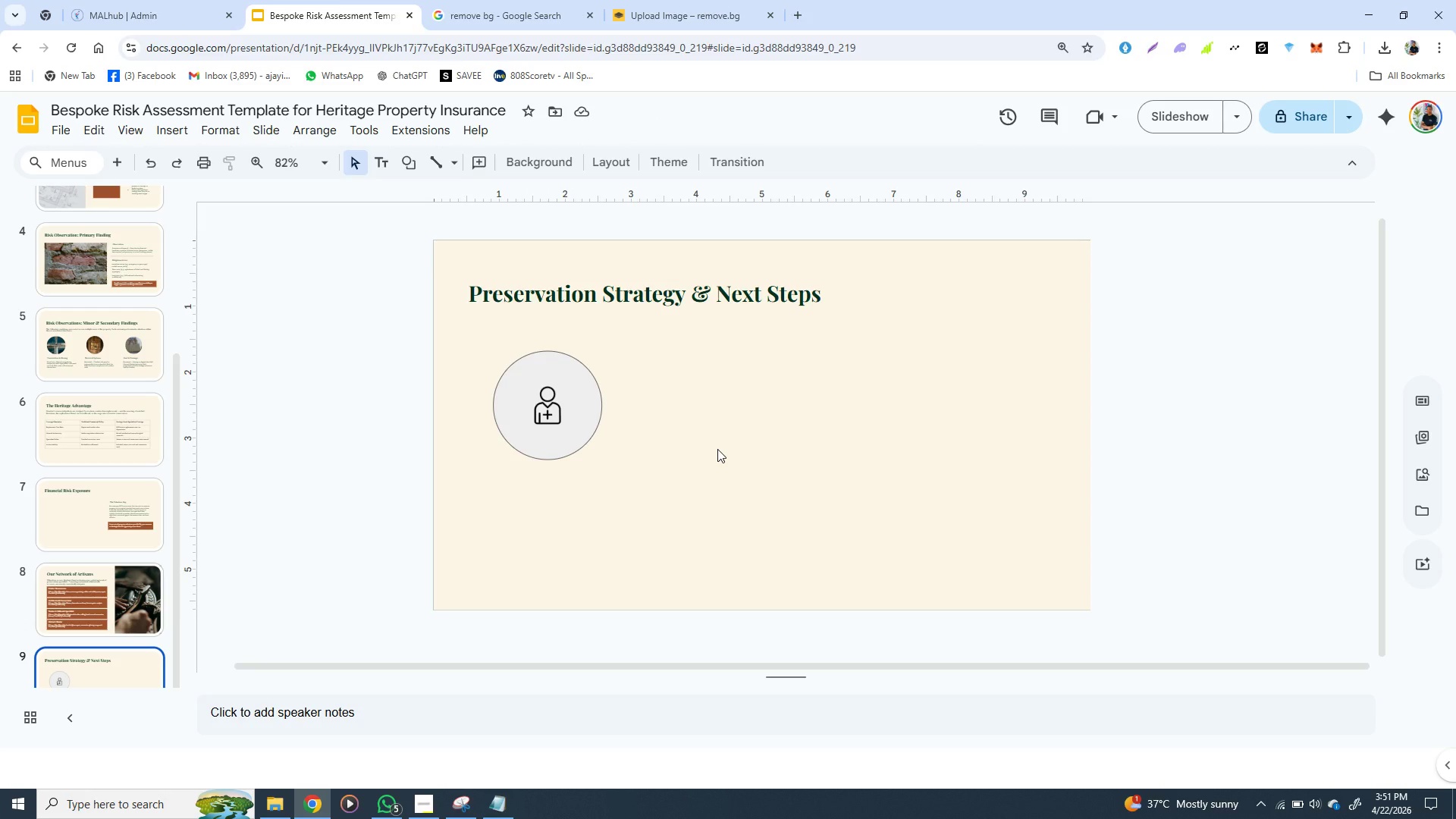 
left_click([597, 404])
 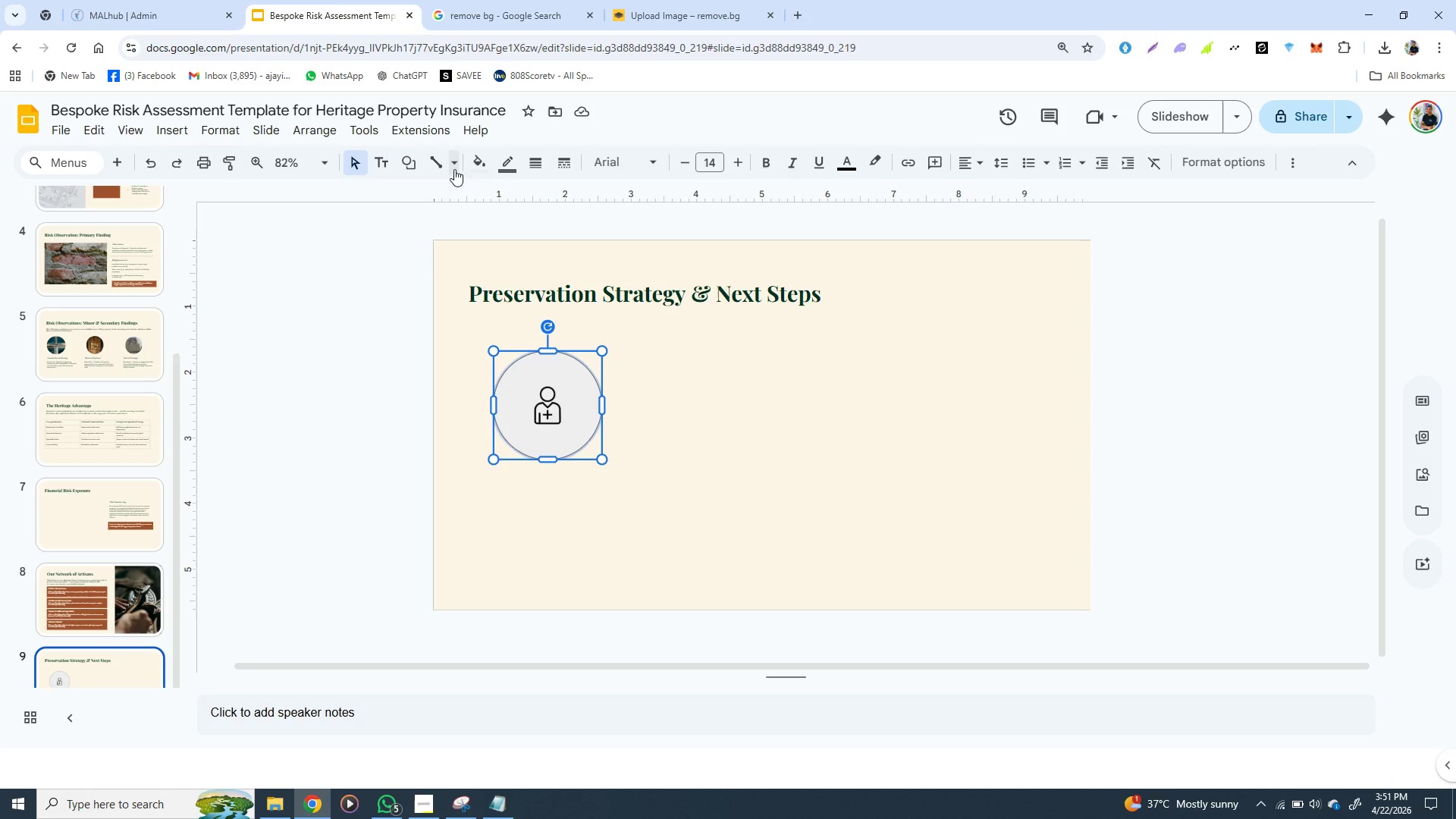 
wait(5.42)
 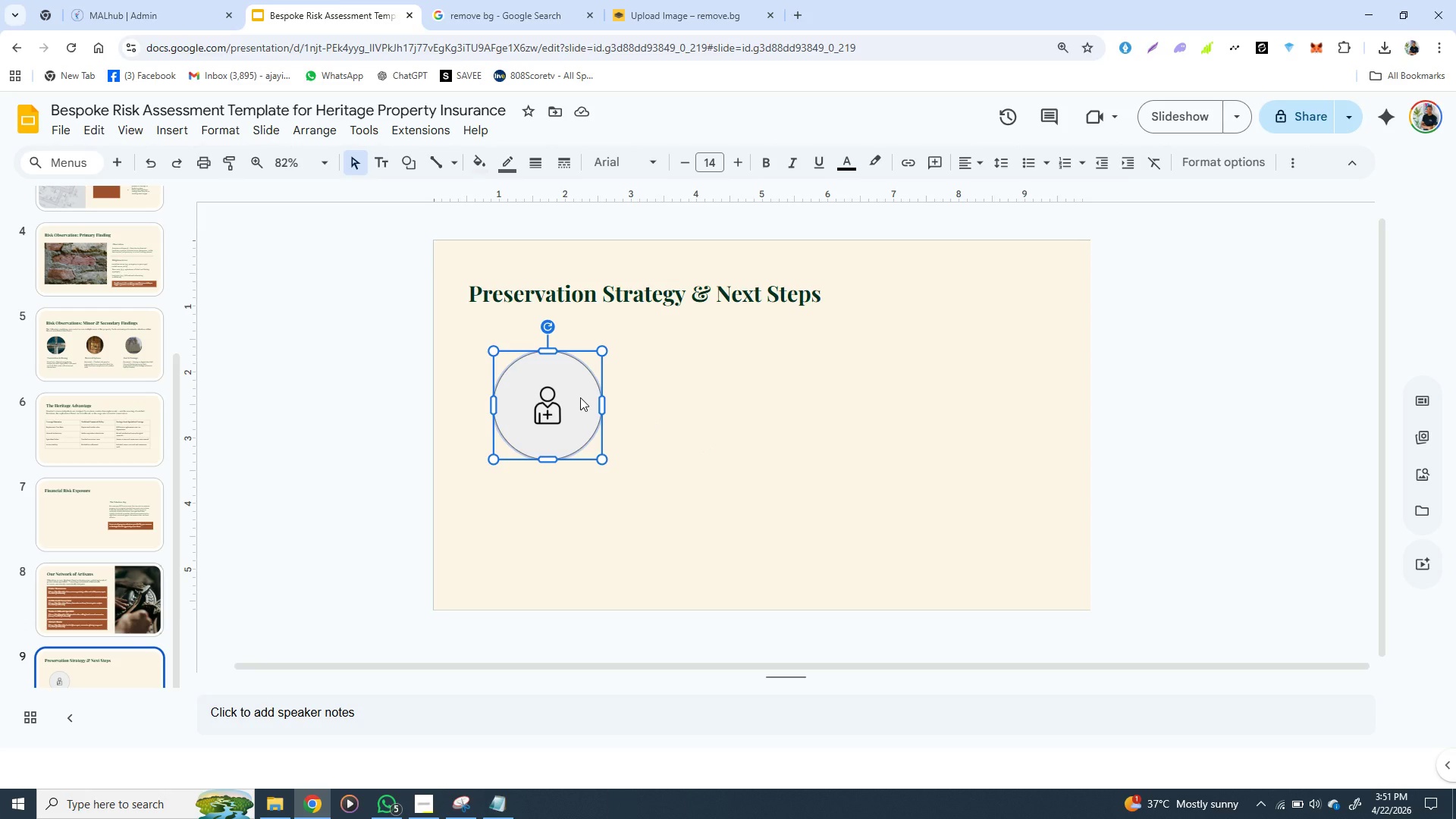 
left_click([482, 161])
 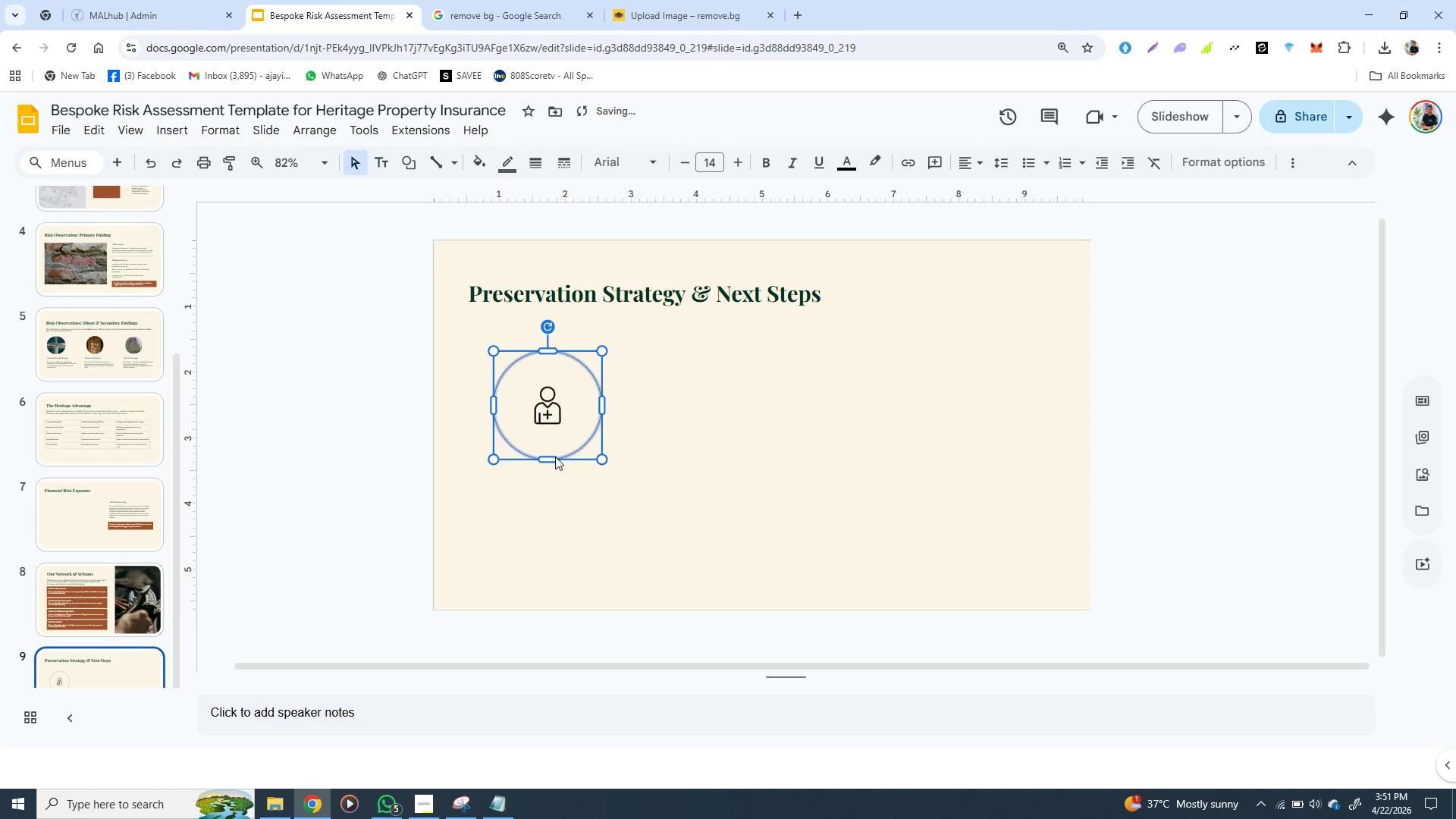 
left_click([564, 493])
 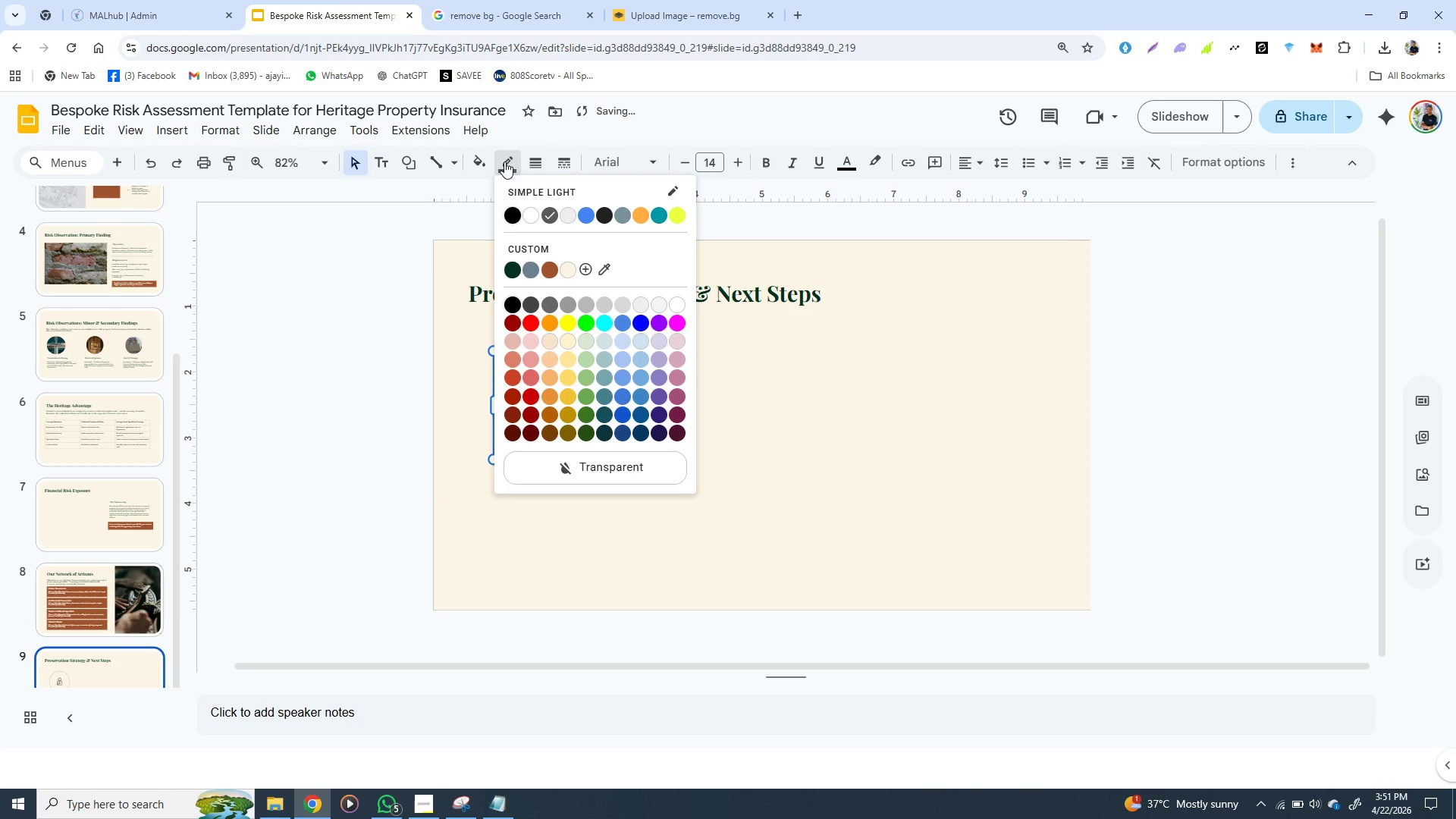 
left_click([504, 162])
 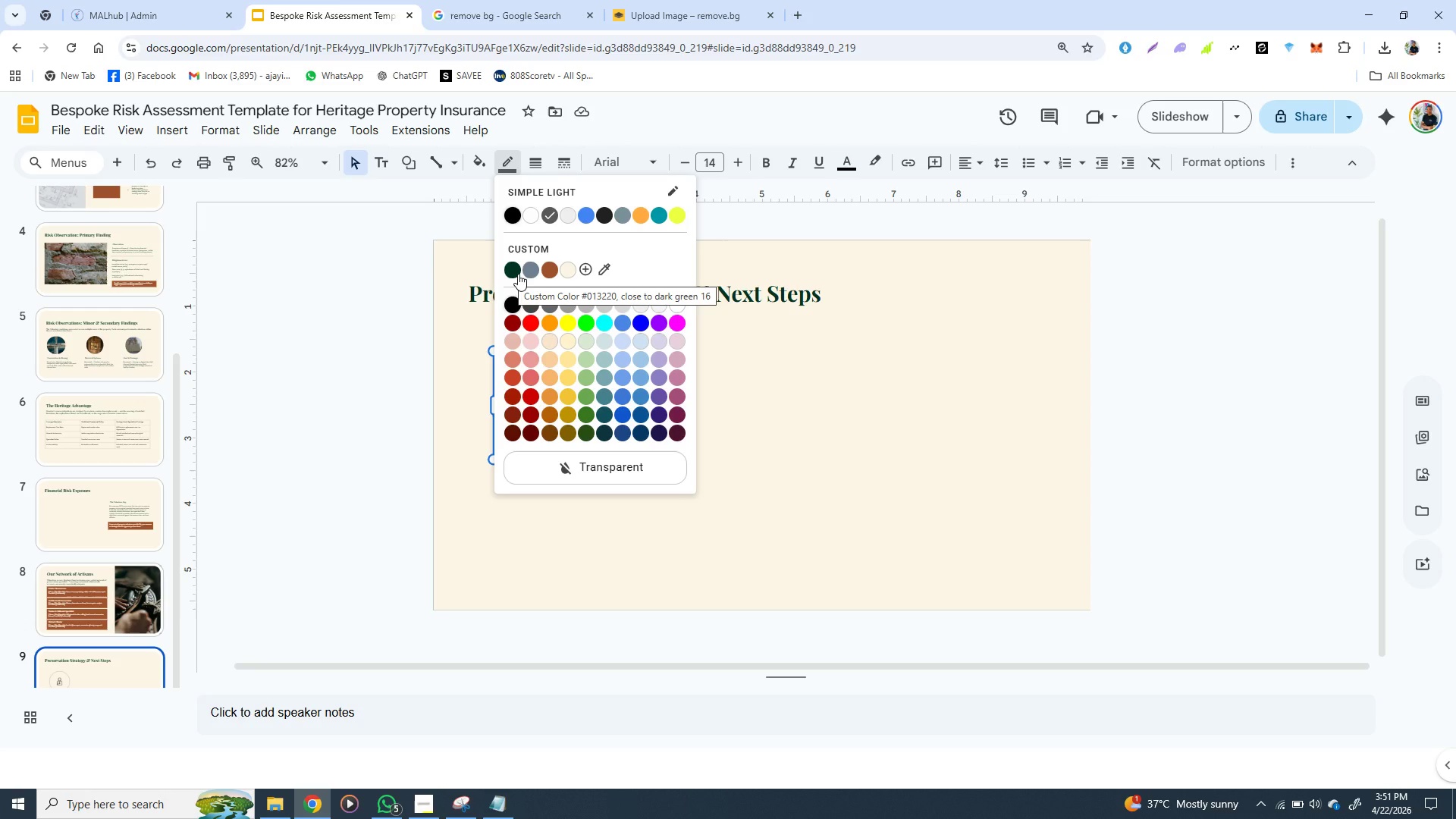 
wait(14.58)
 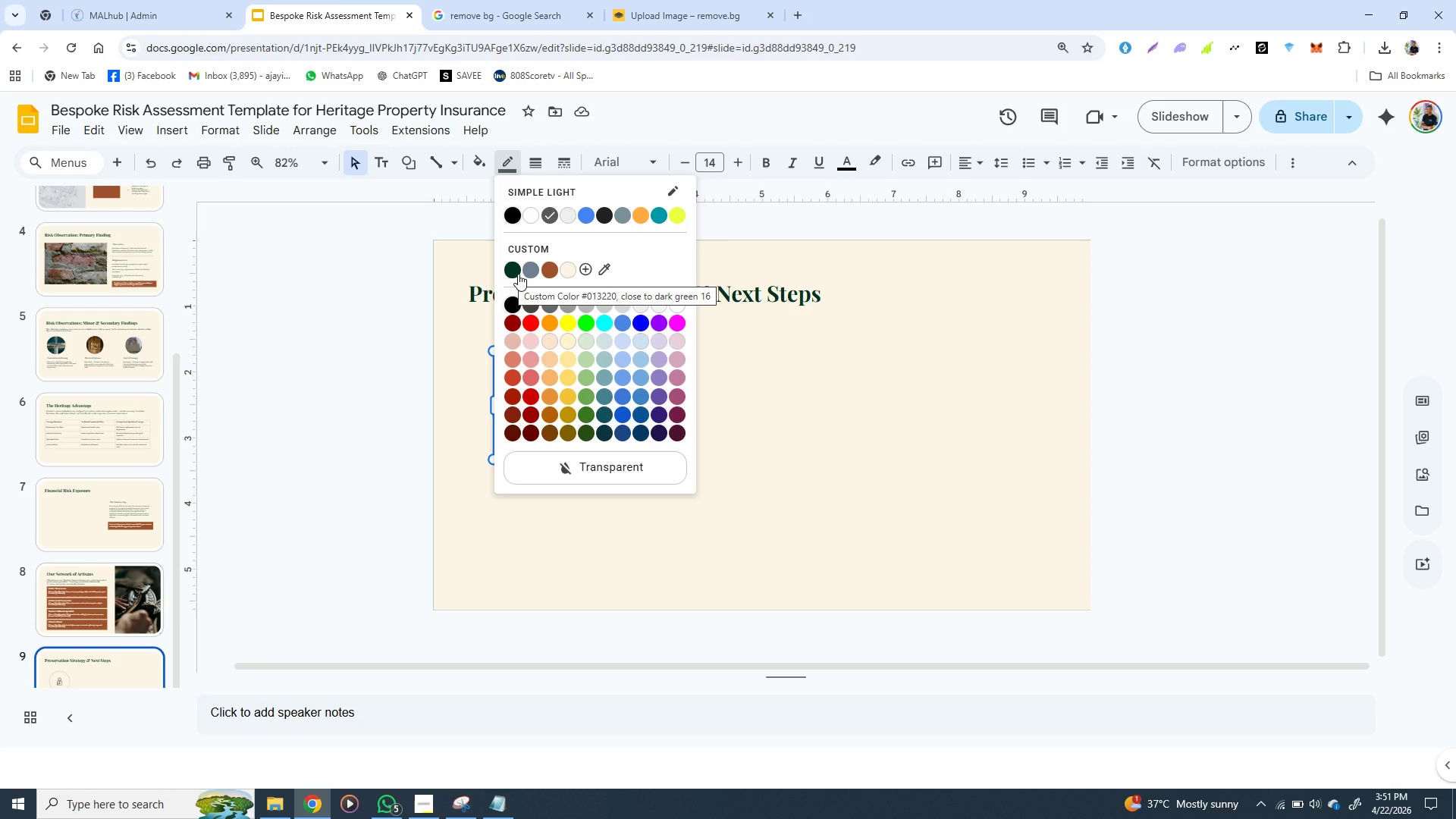 
left_click([528, 268])
 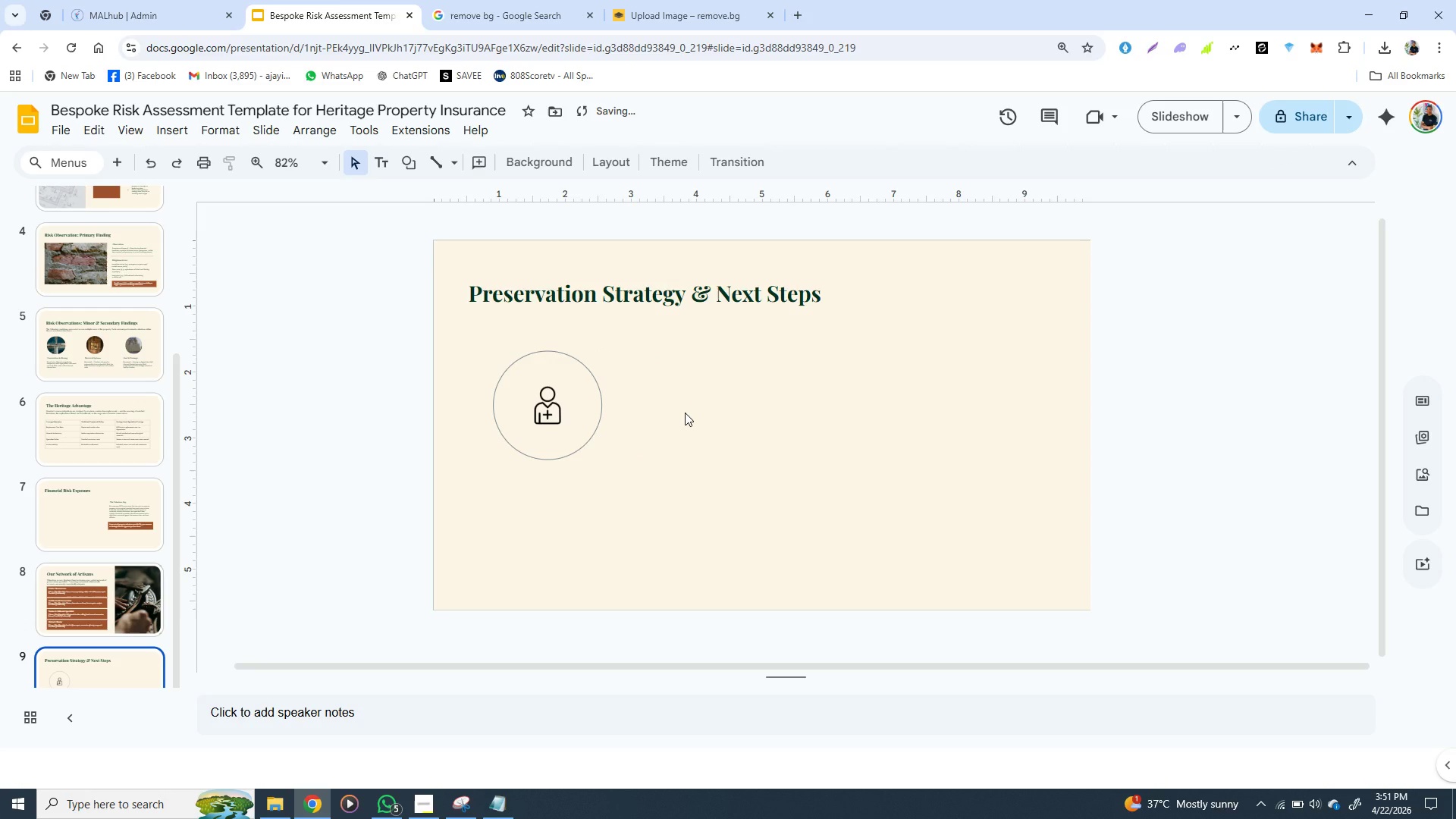 
left_click([685, 413])
 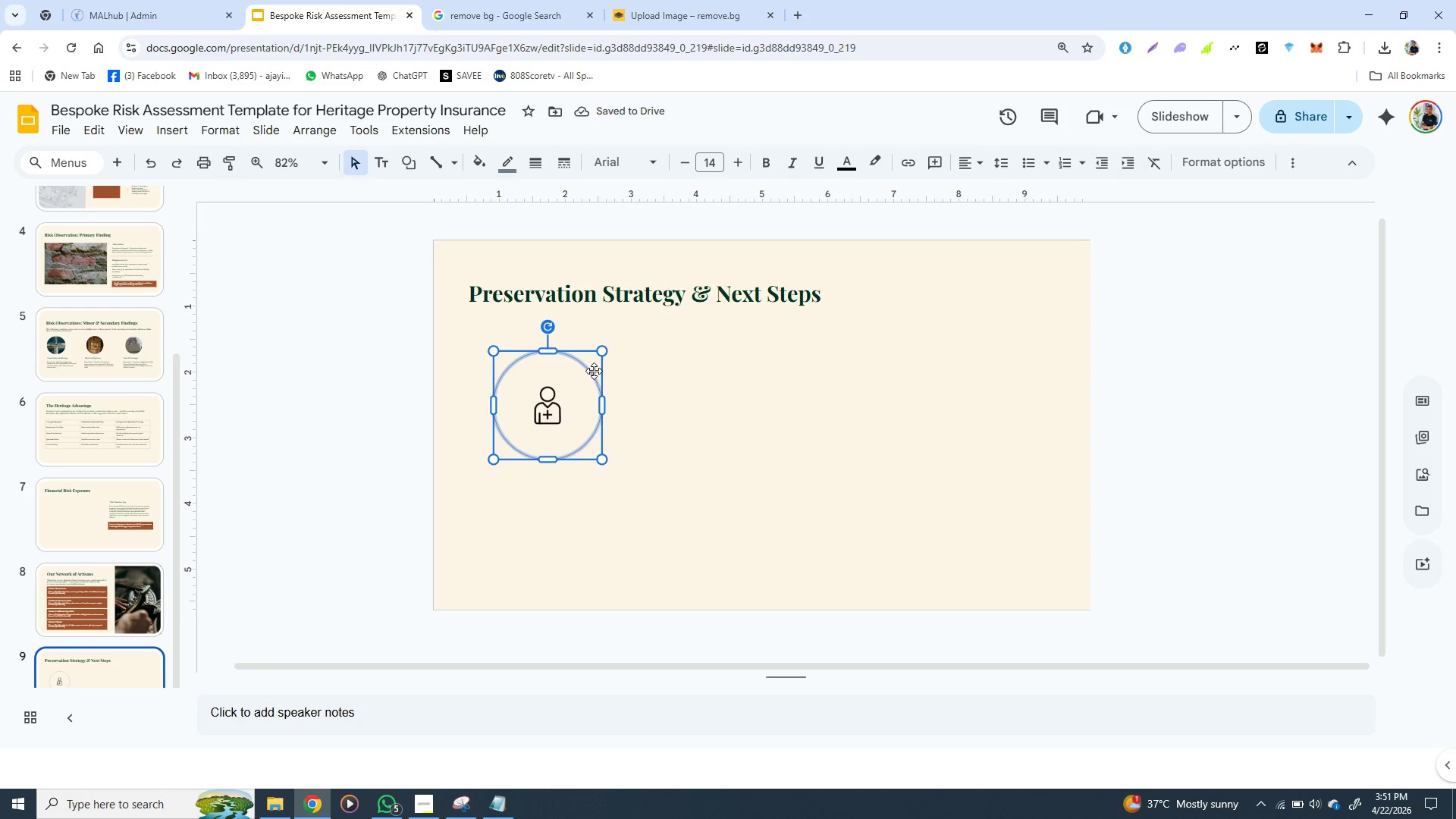 
left_click([594, 371])
 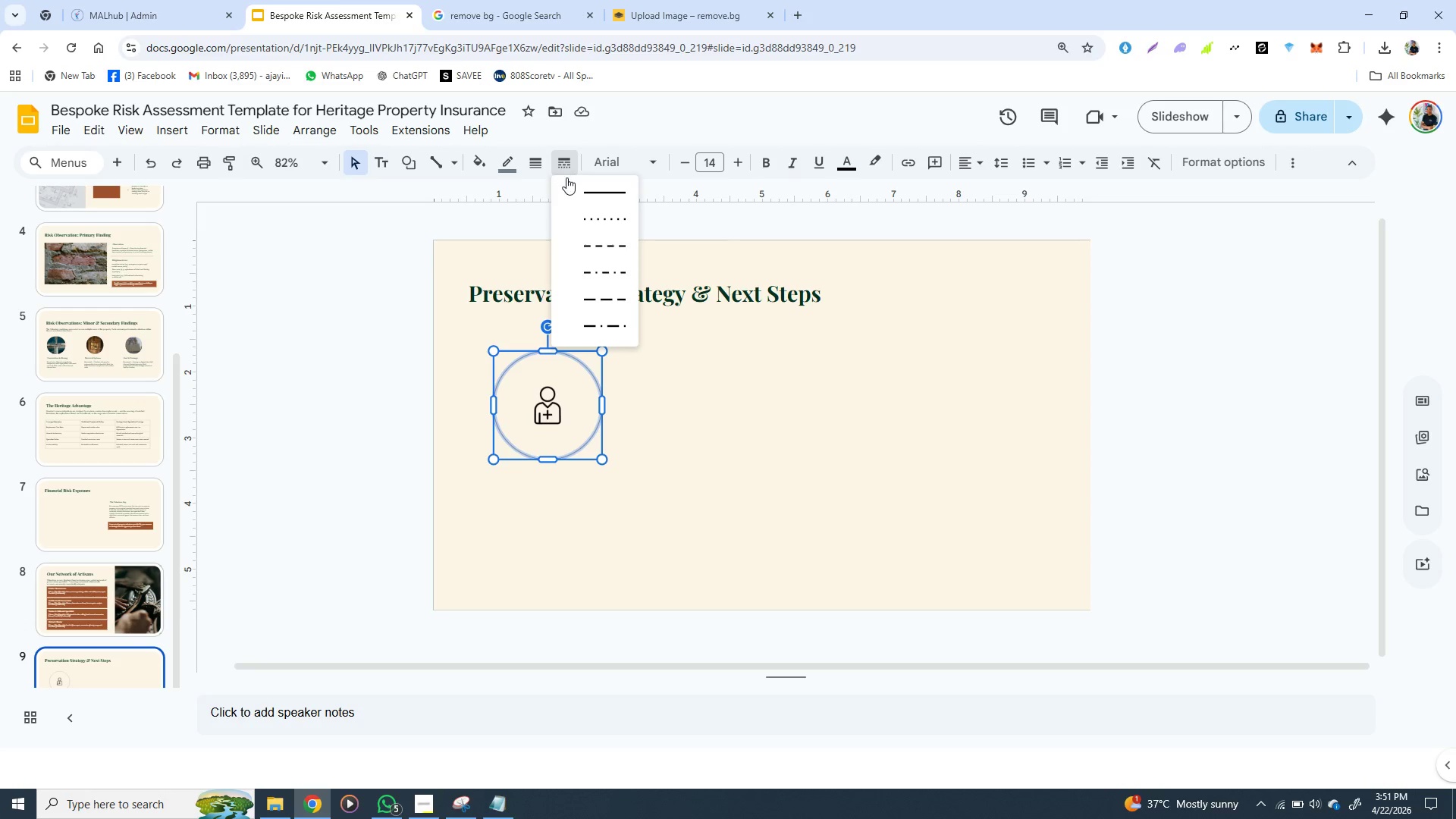 
left_click([562, 168])
 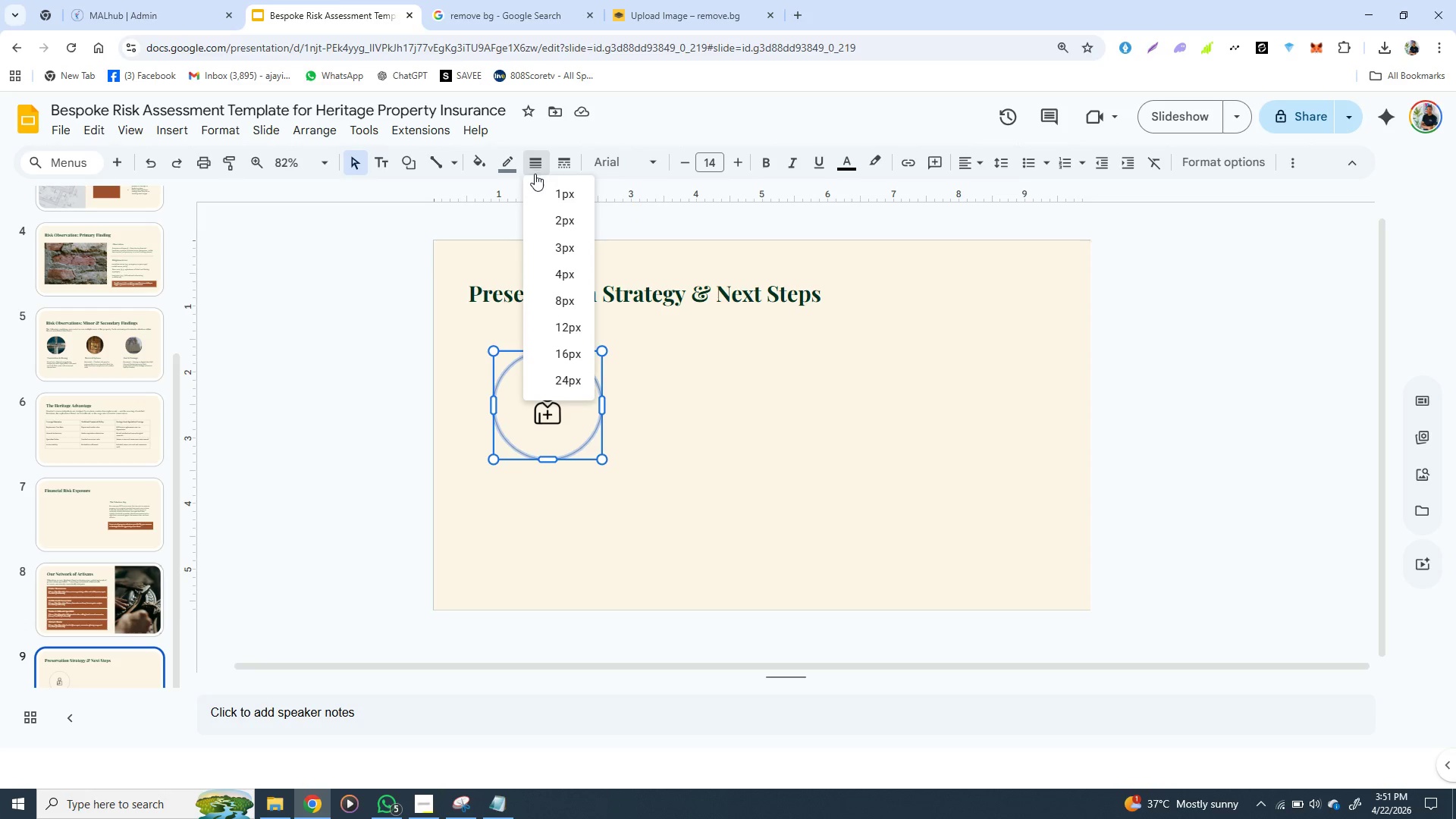 
left_click([535, 171])
 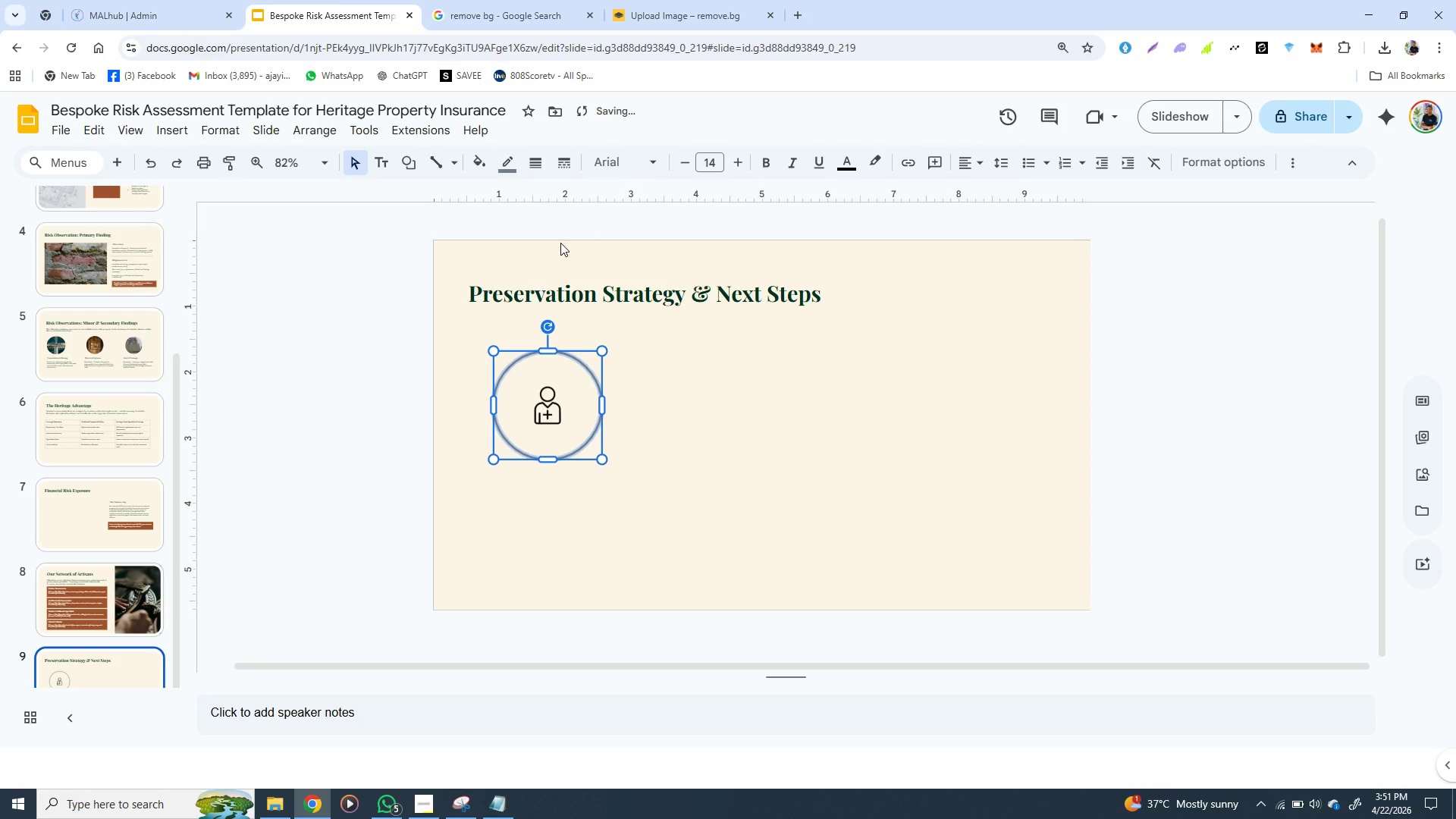 
left_click([560, 243])
 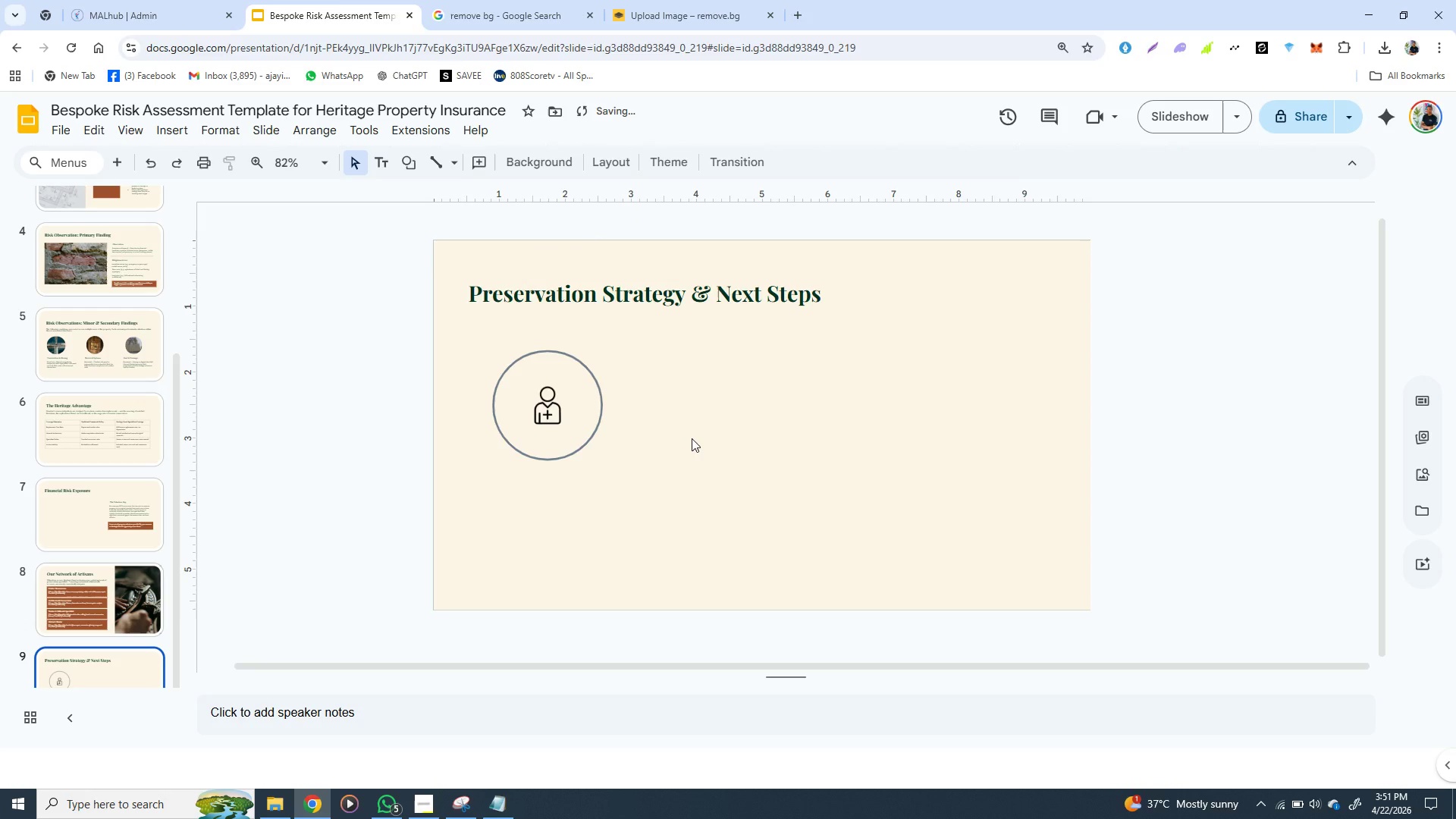 
left_click([692, 438])
 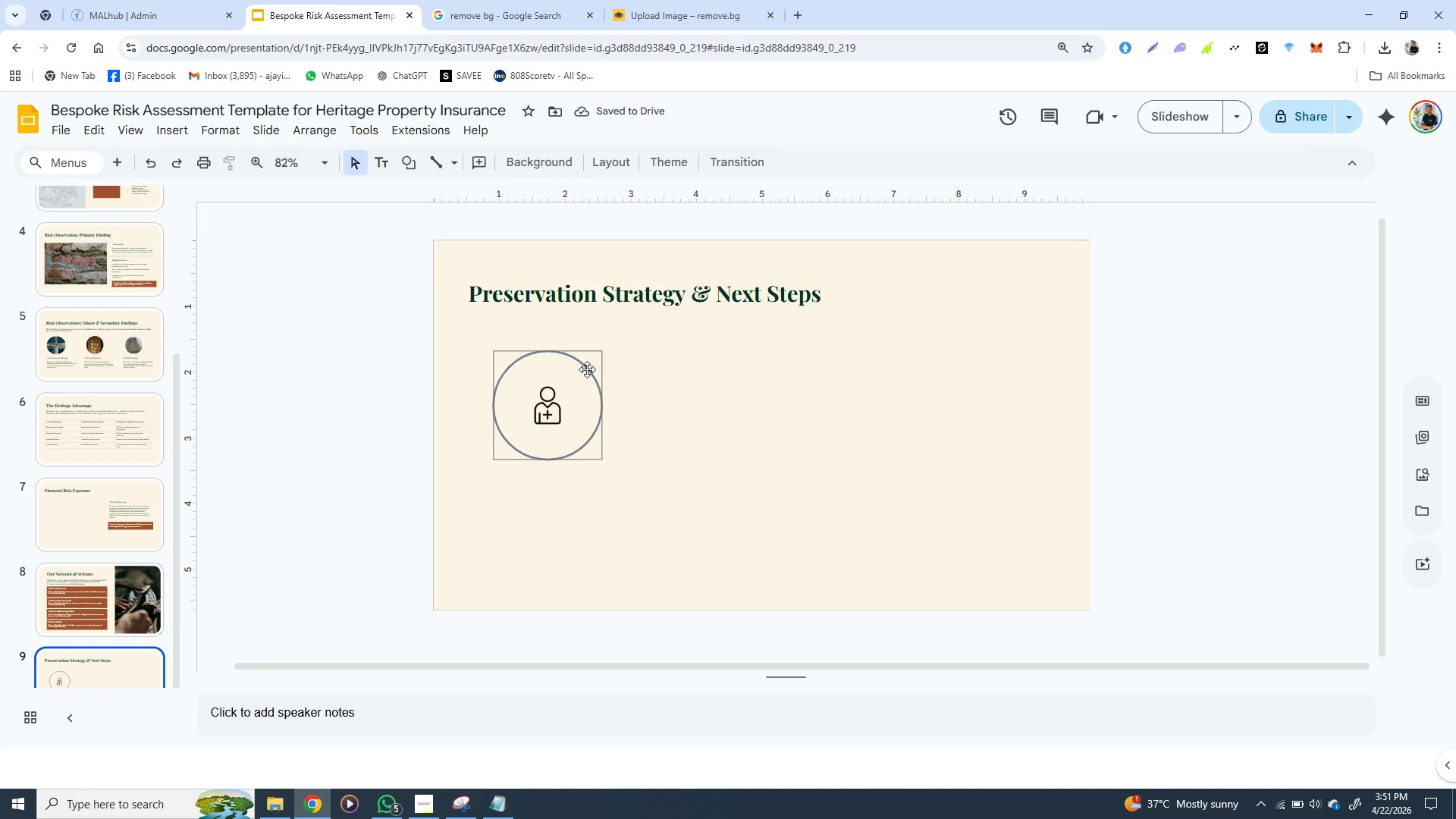 
left_click([587, 369])
 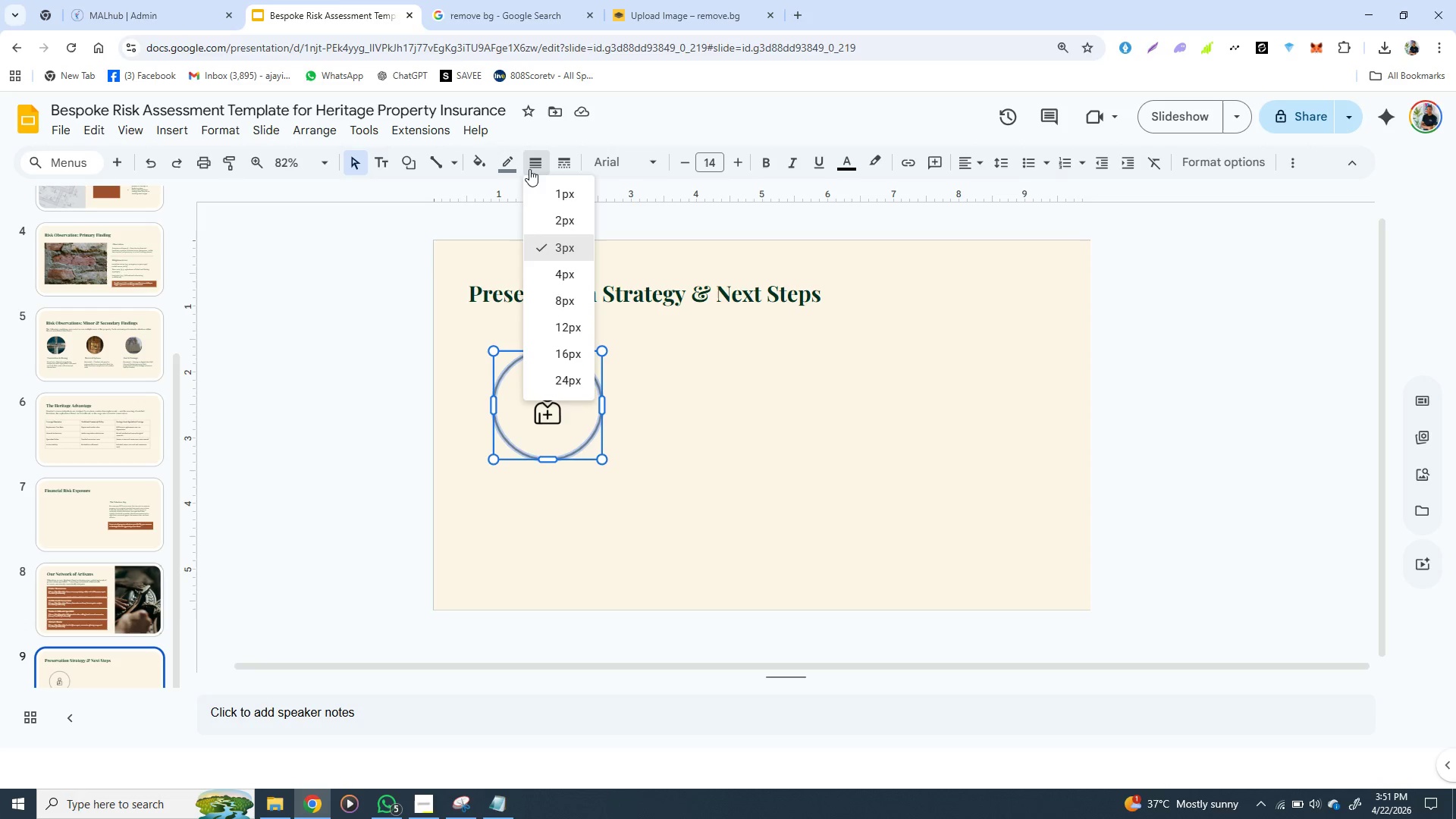 
left_click([529, 168])
 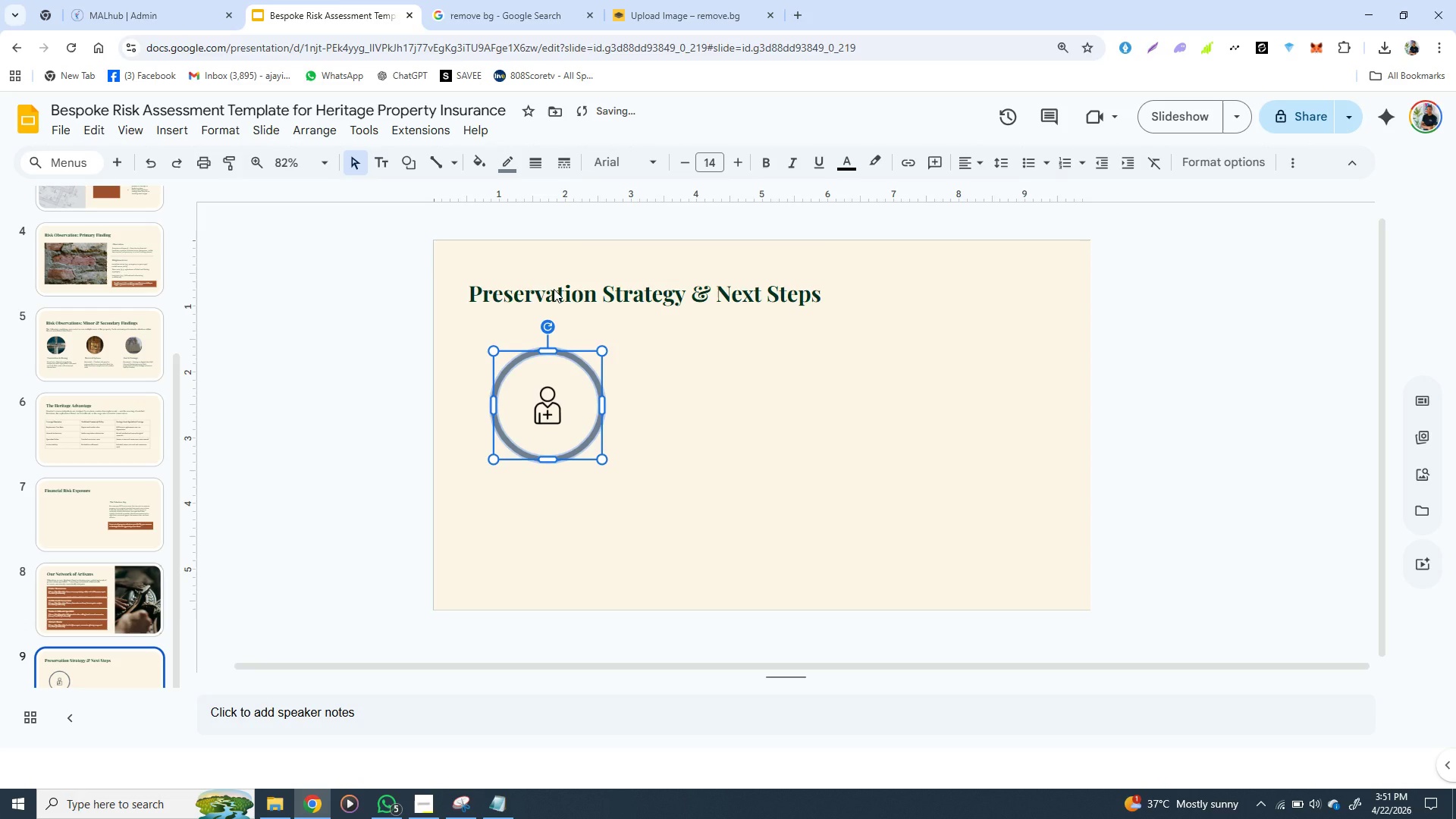 
left_click([554, 289])
 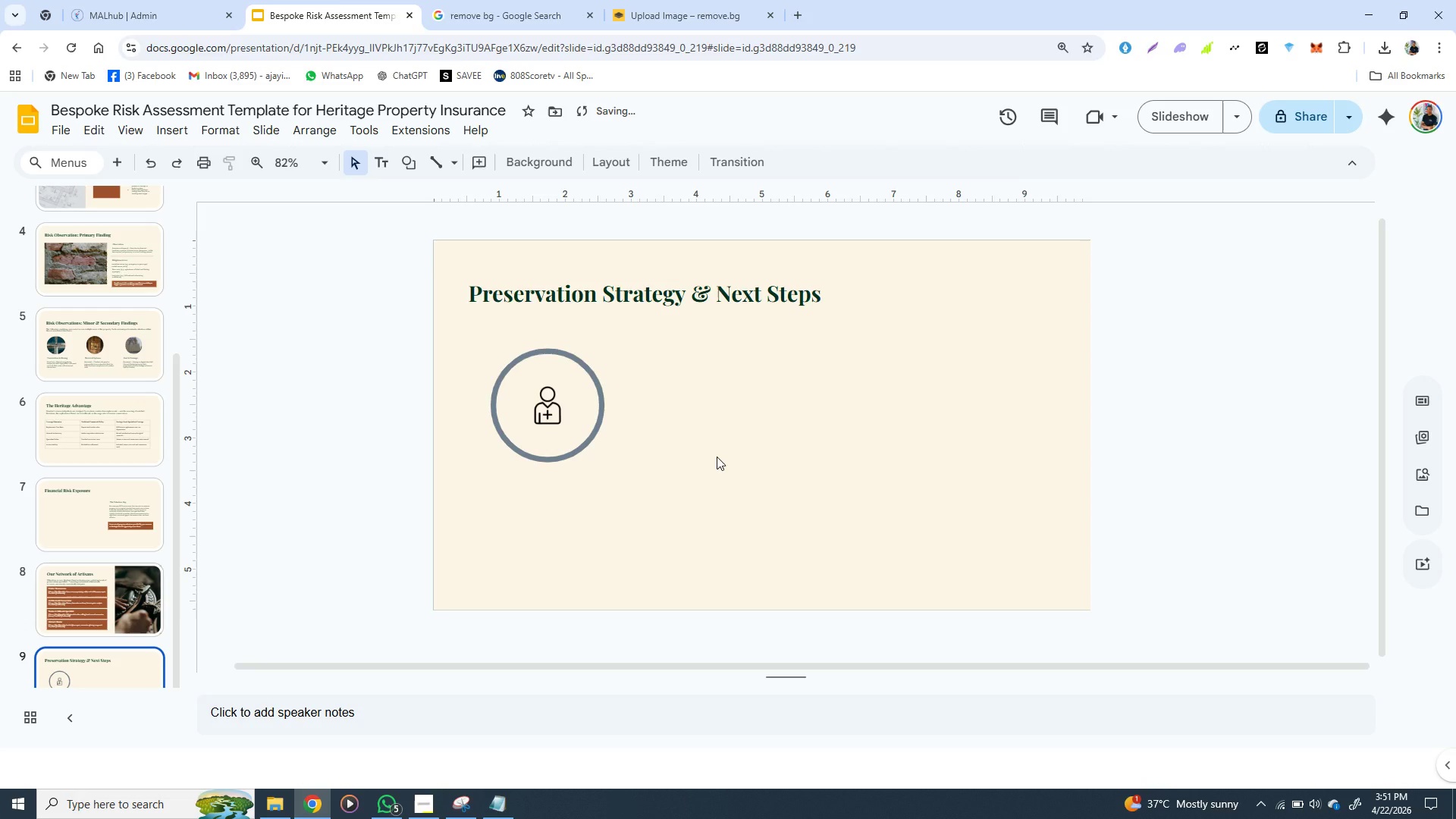 
left_click([717, 457])
 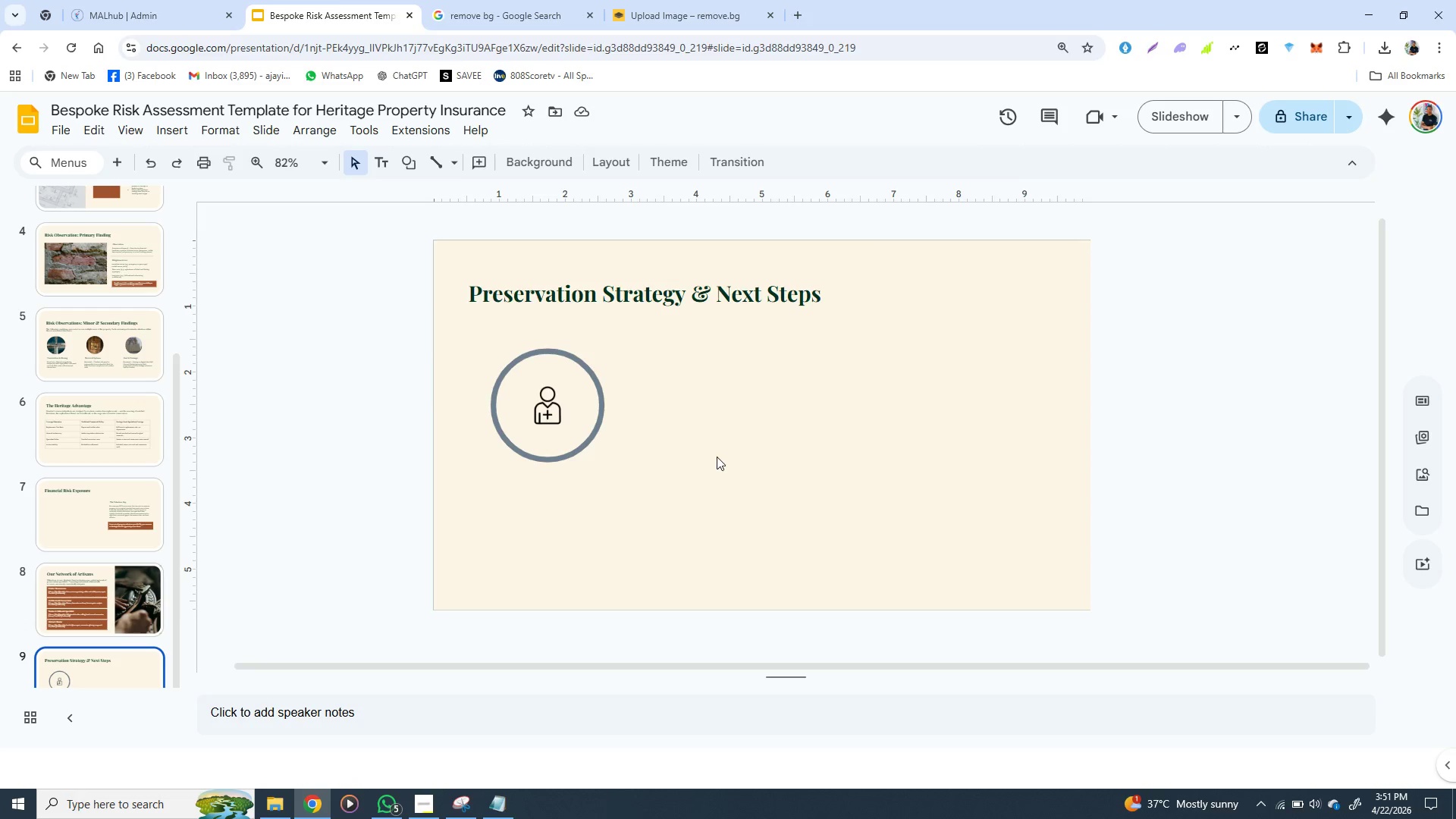 
wait(7.88)
 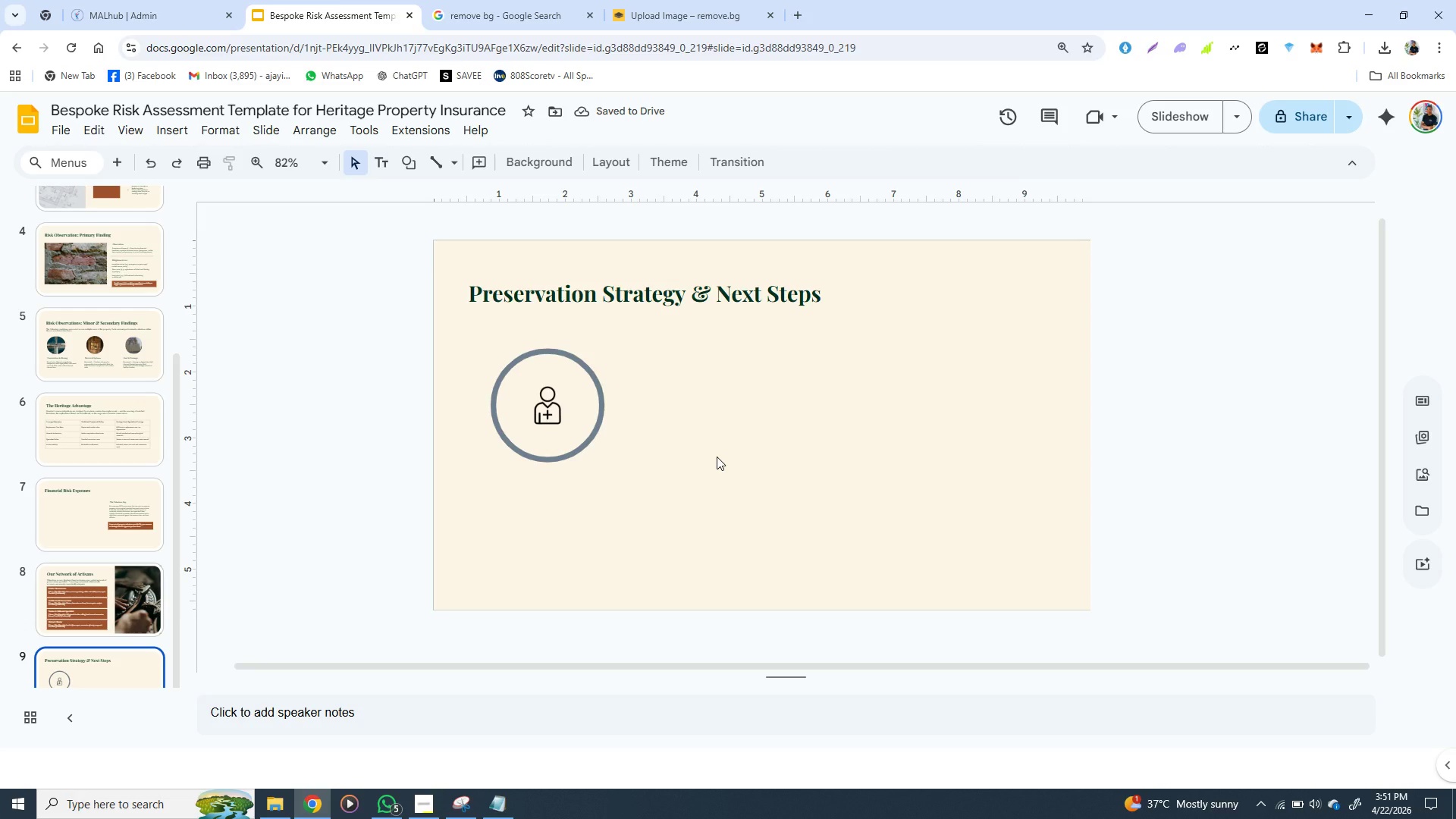 
left_click([544, 411])
 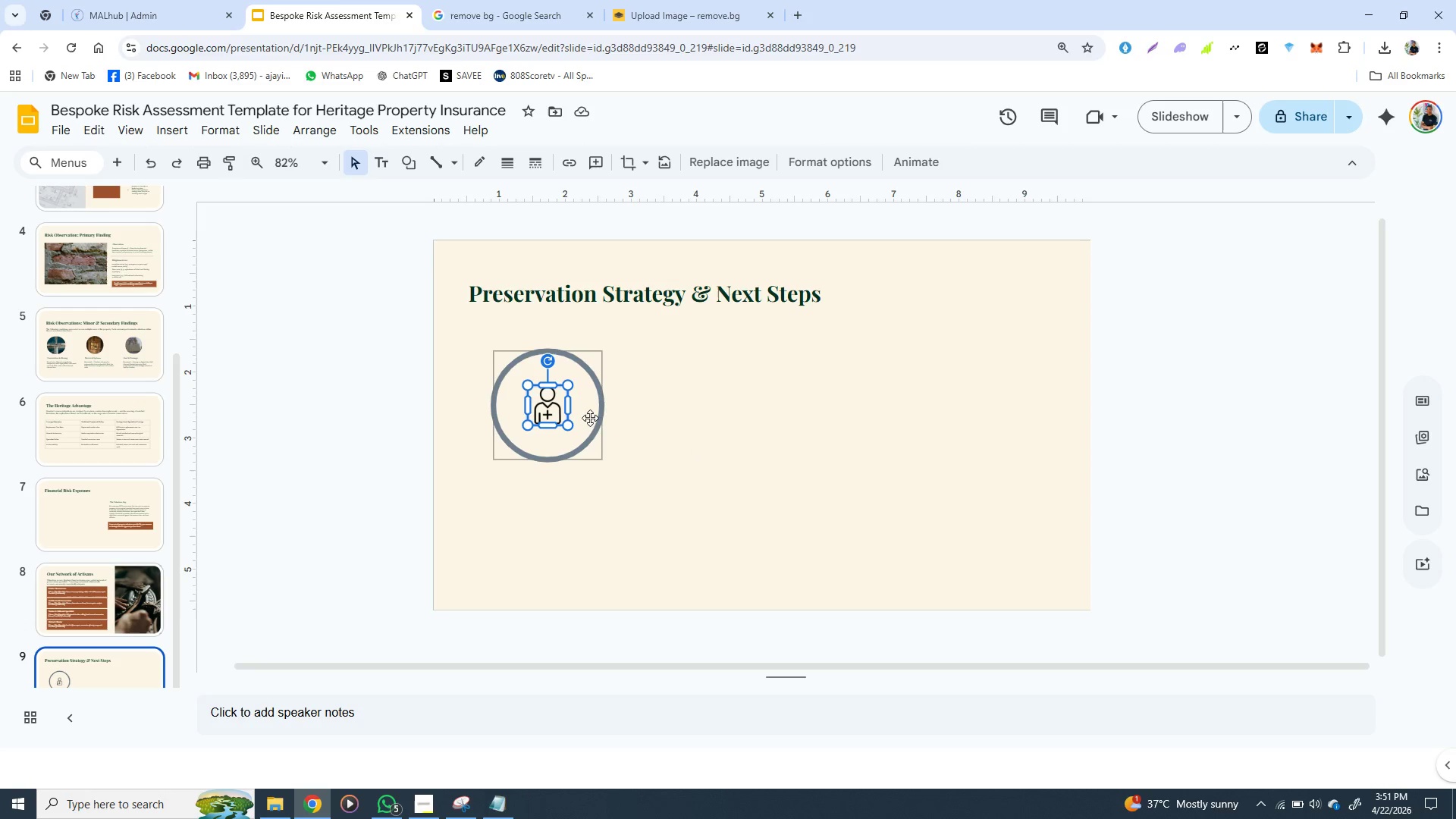 
hold_key(key=ShiftLeft, duration=1.52)
left_click([595, 418])
 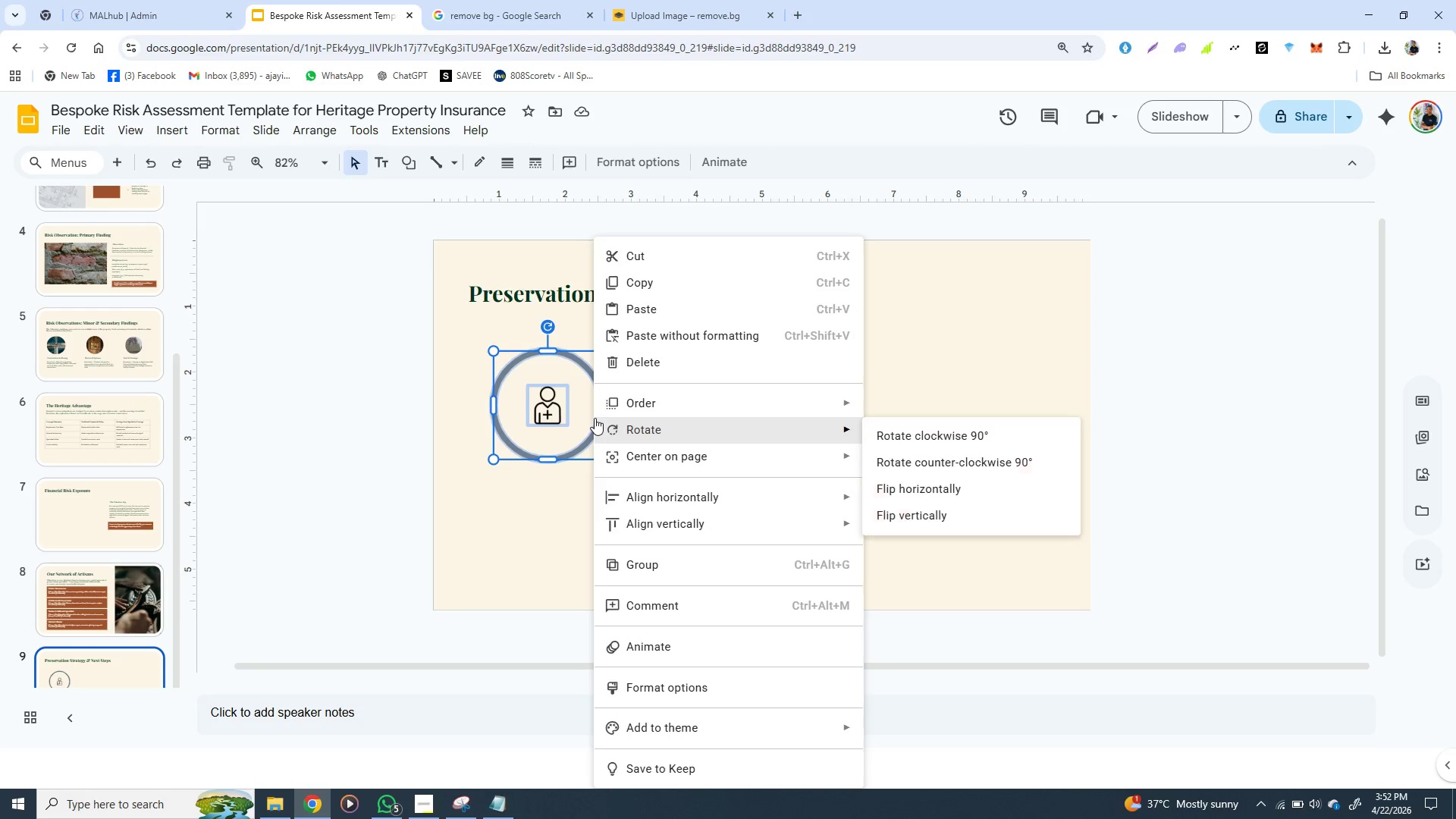 
key(Shift+ShiftLeft)
 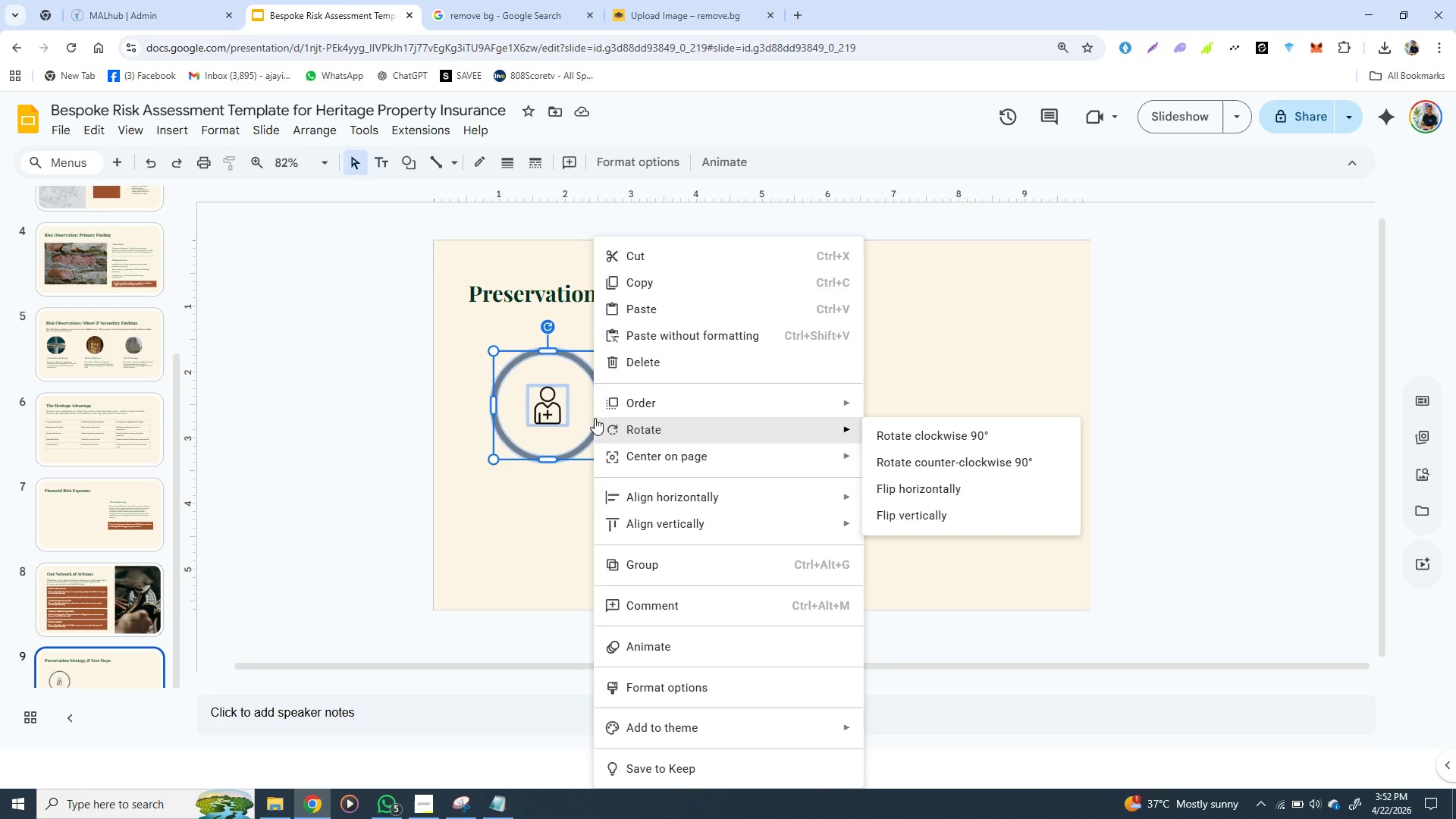 
key(Shift+ShiftLeft)
 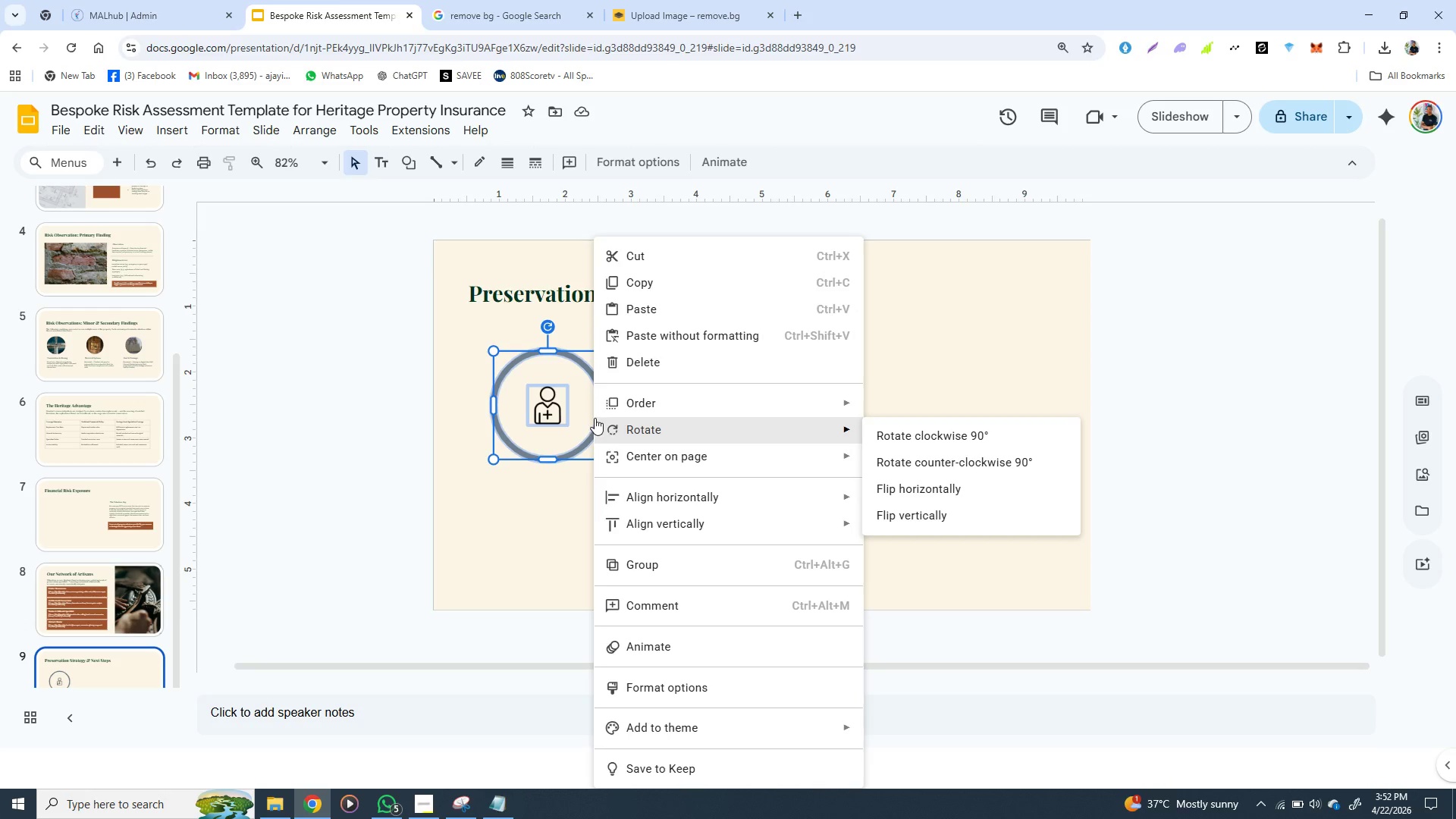 
key(Shift+ShiftLeft)
 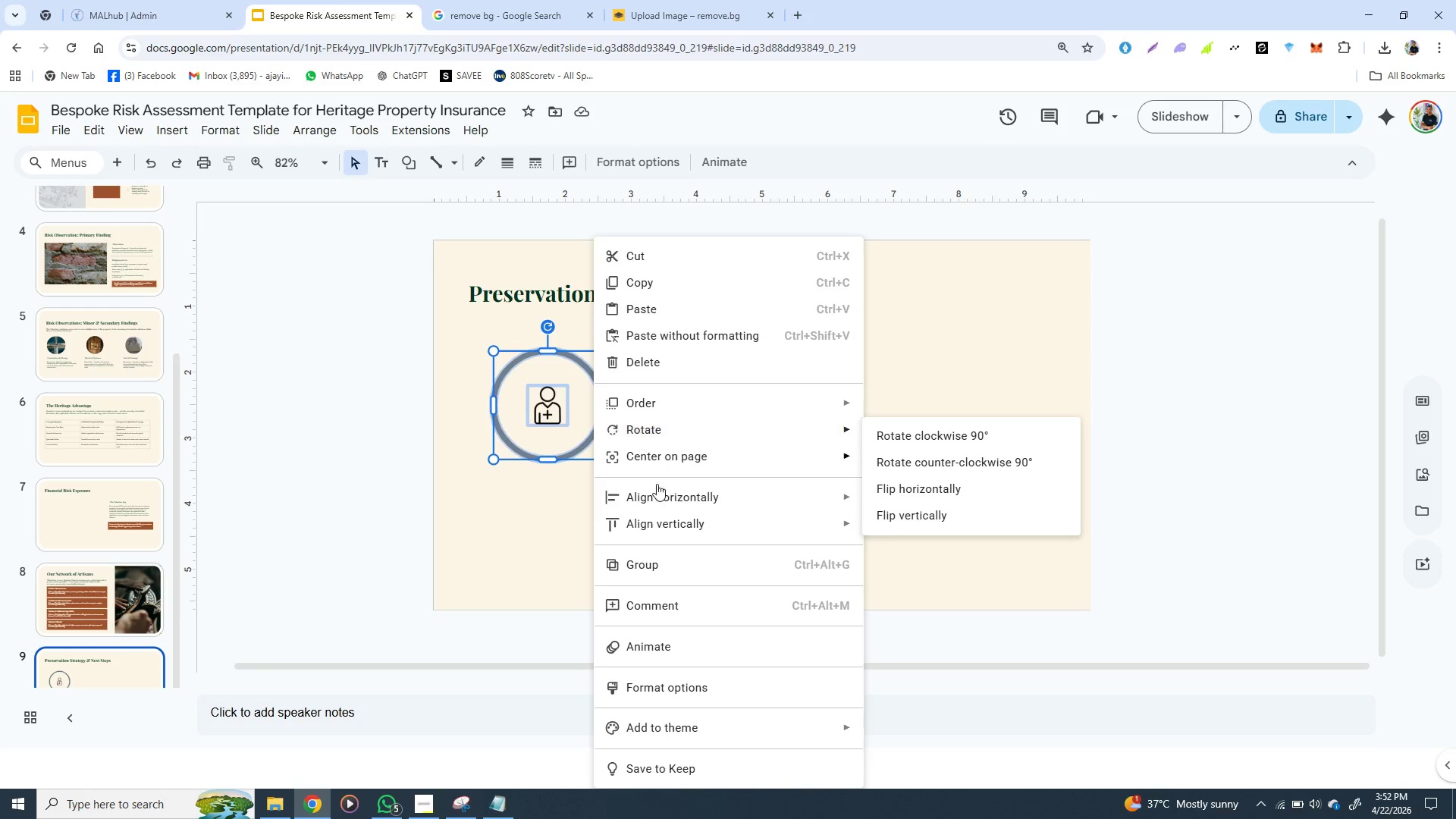 
right_click([595, 418])
 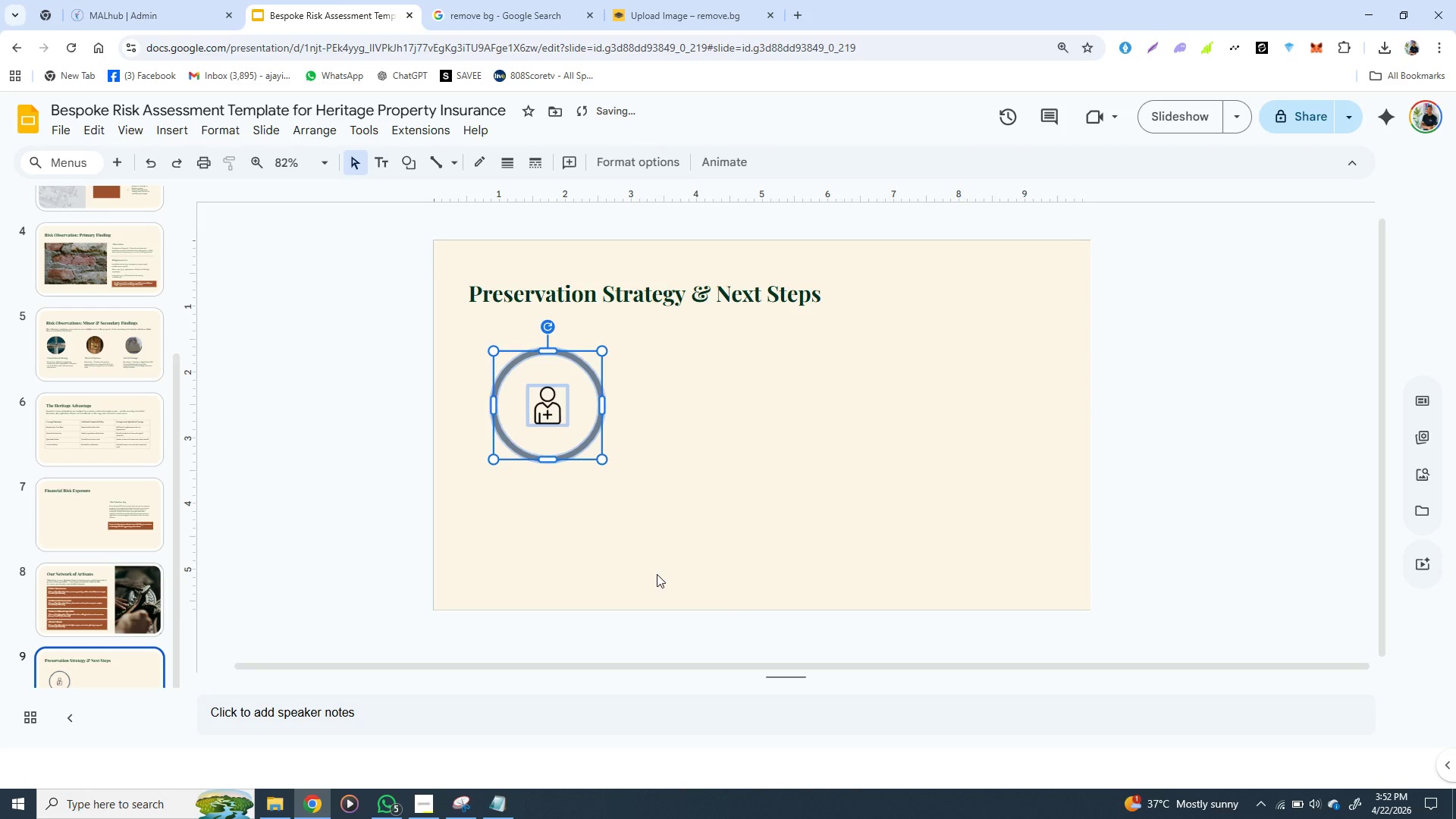 
left_click([657, 574])
 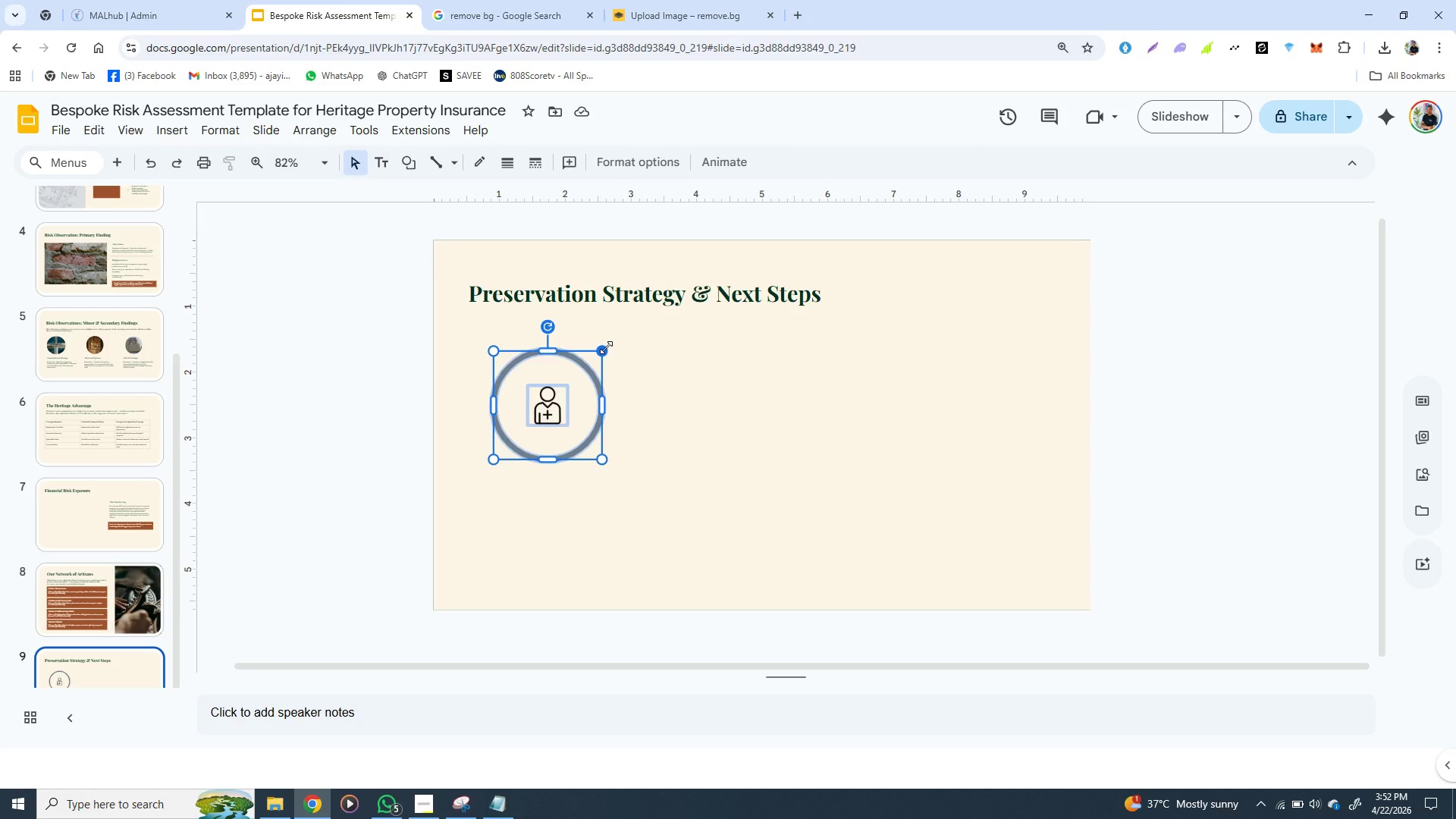 
wait(6.8)
 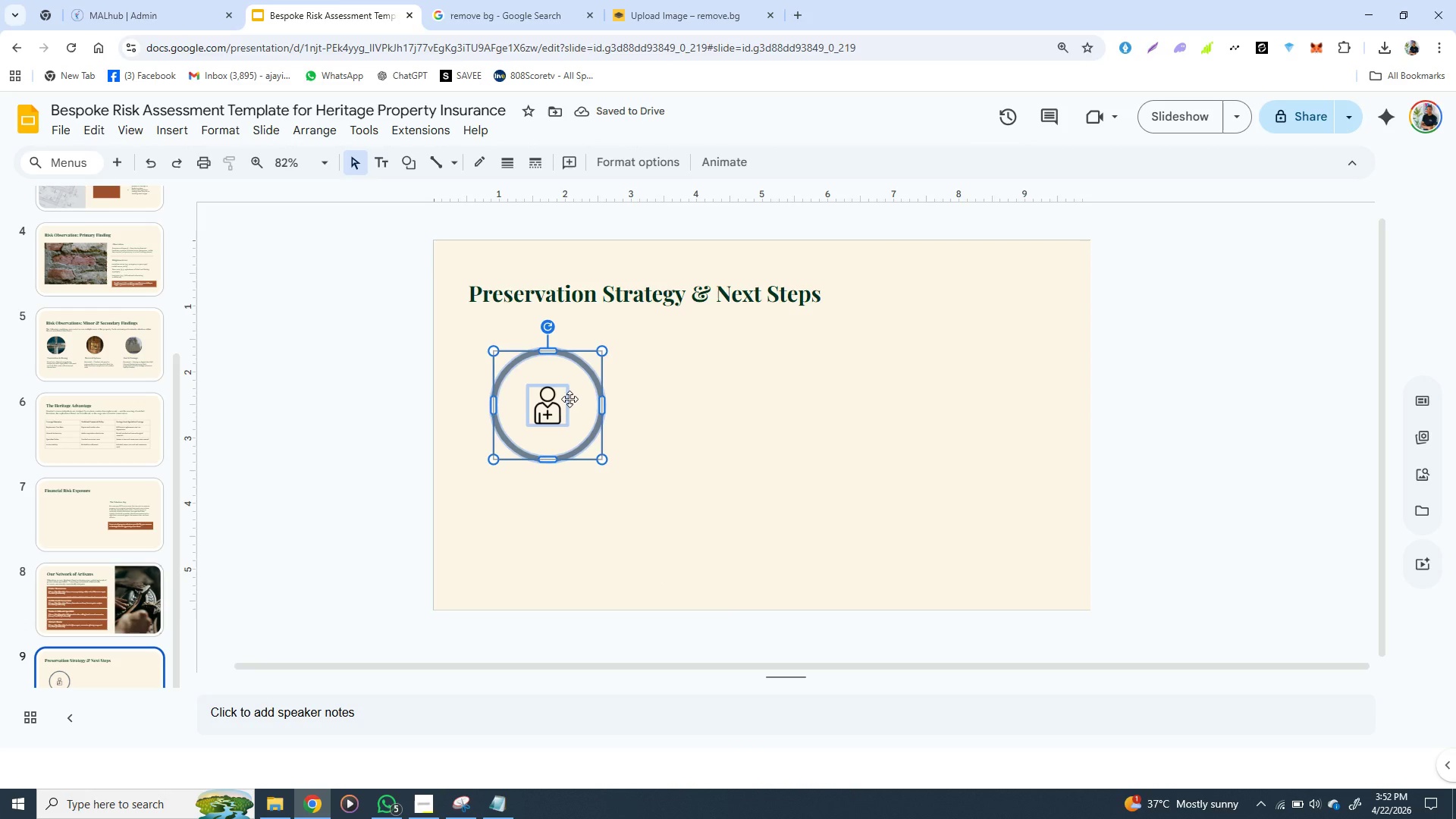 
hold_key(key=ShiftLeft, duration=1.53)
left_click_drag(start_coordinate=[606, 347], to_coordinate=[585, 361])
 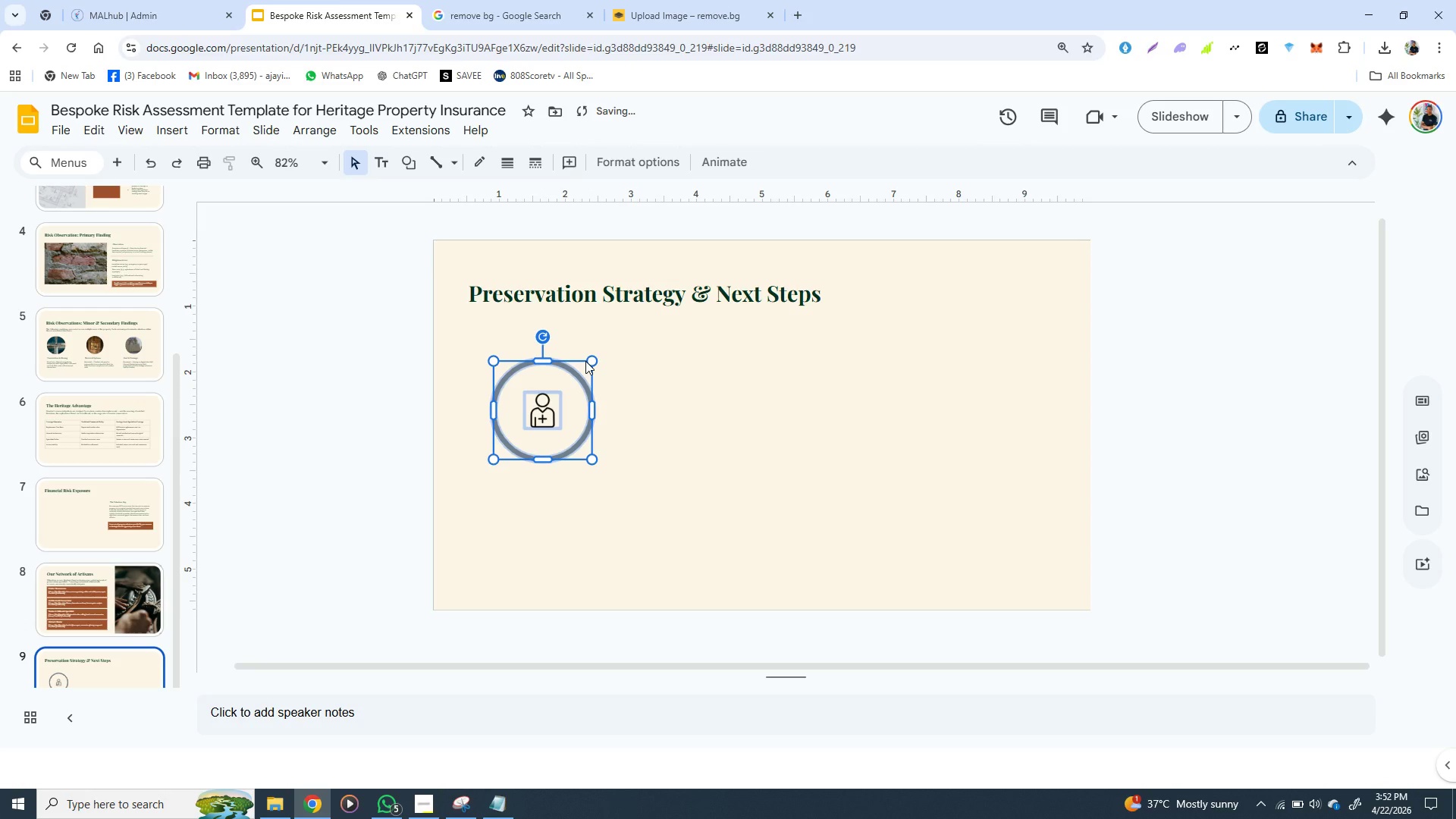 
hold_key(key=ShiftLeft, duration=1.5)
 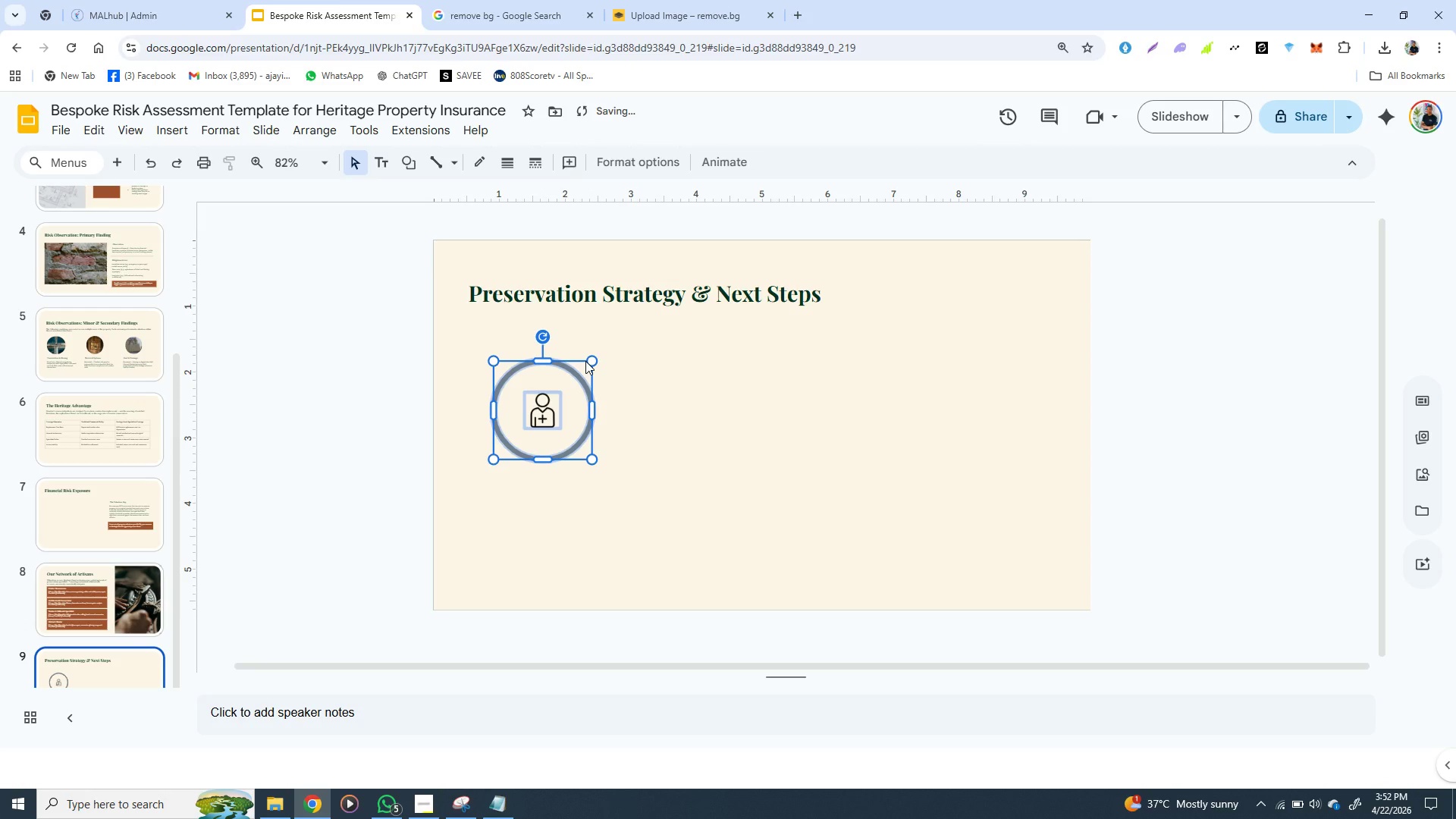 
hold_key(key=ShiftLeft, duration=1.05)
 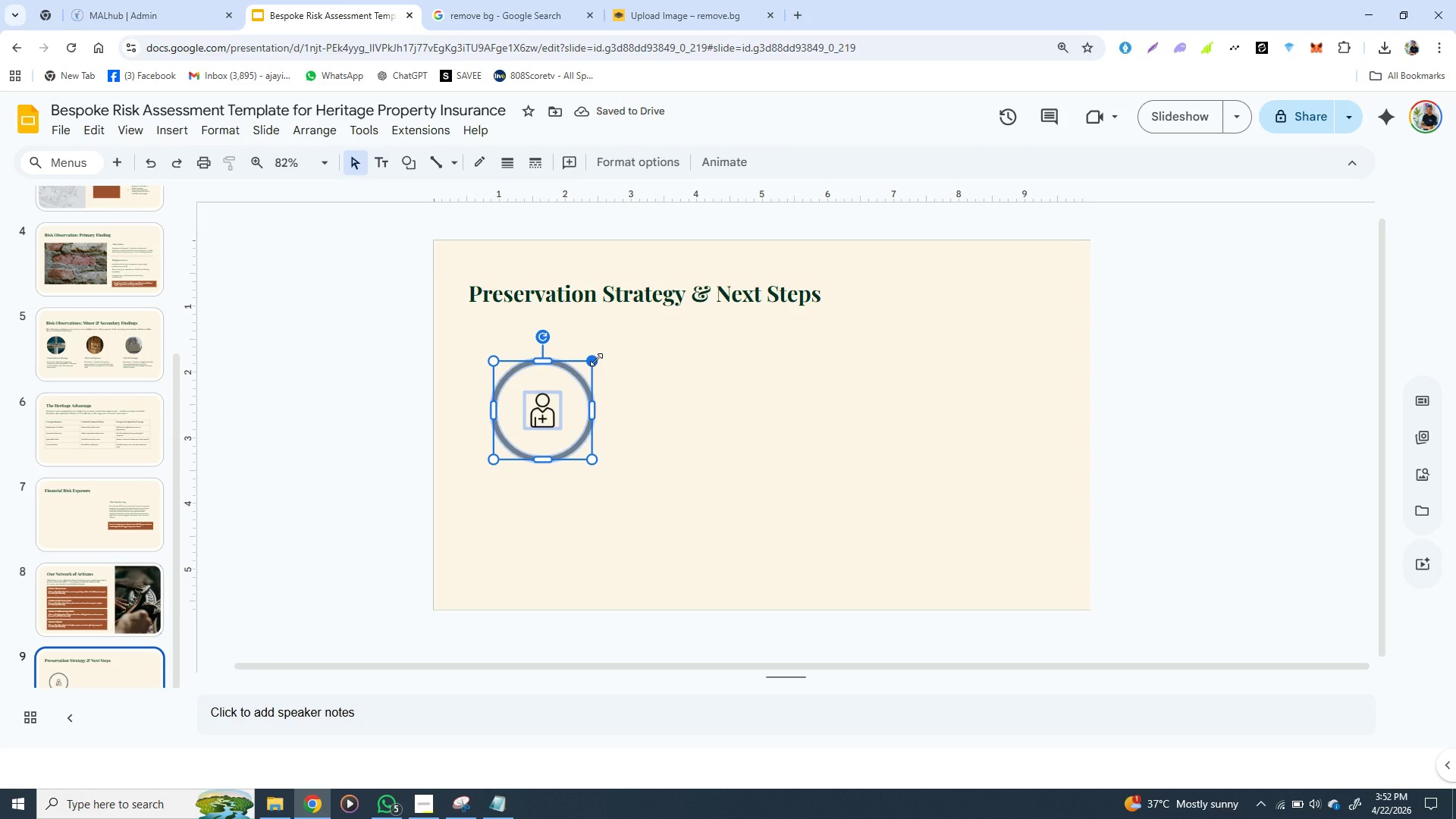 
hold_key(key=ShiftLeft, duration=1.53)
left_click_drag(start_coordinate=[596, 359], to_coordinate=[585, 366])
 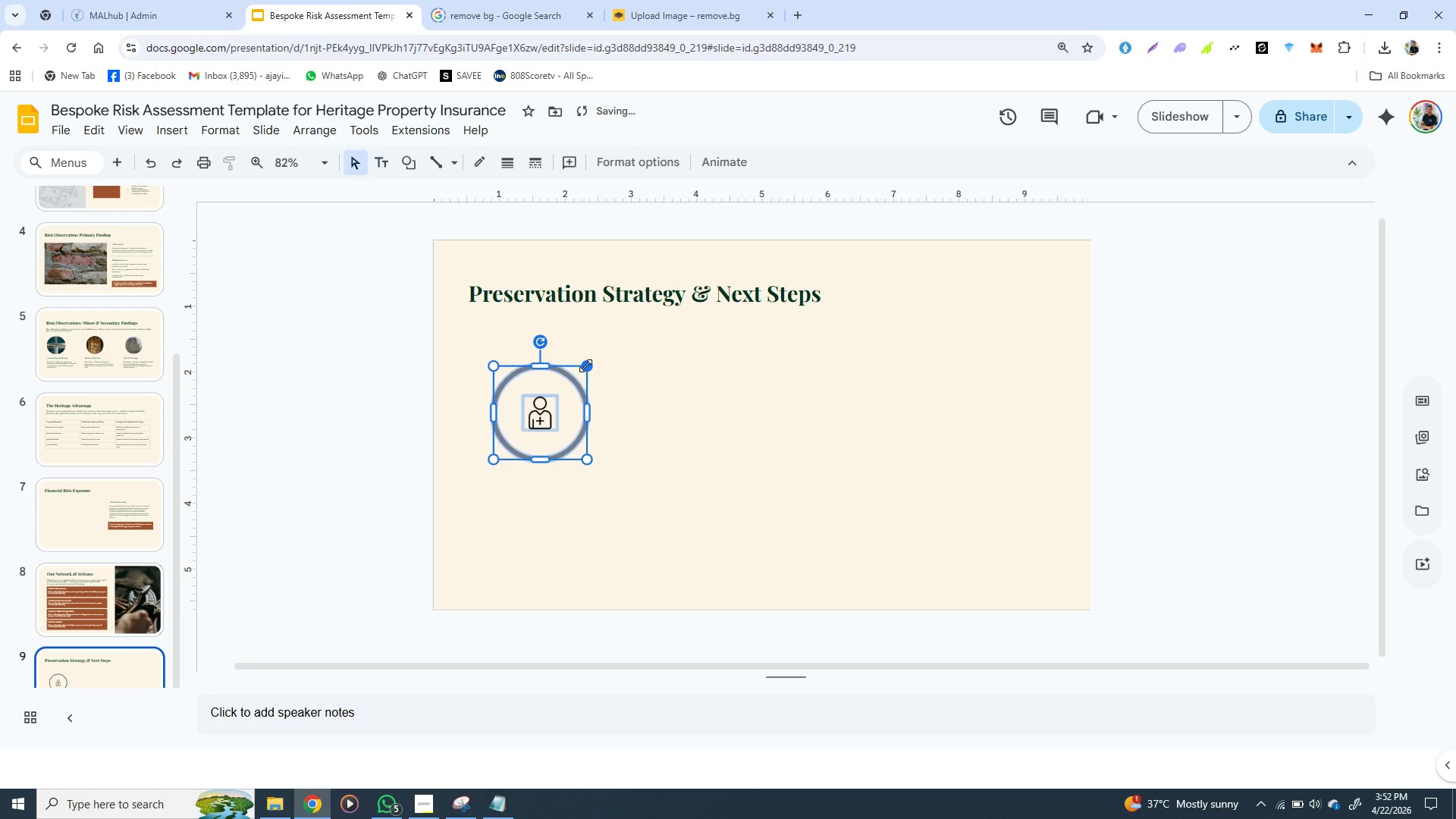 
hold_key(key=ShiftLeft, duration=1.5)
 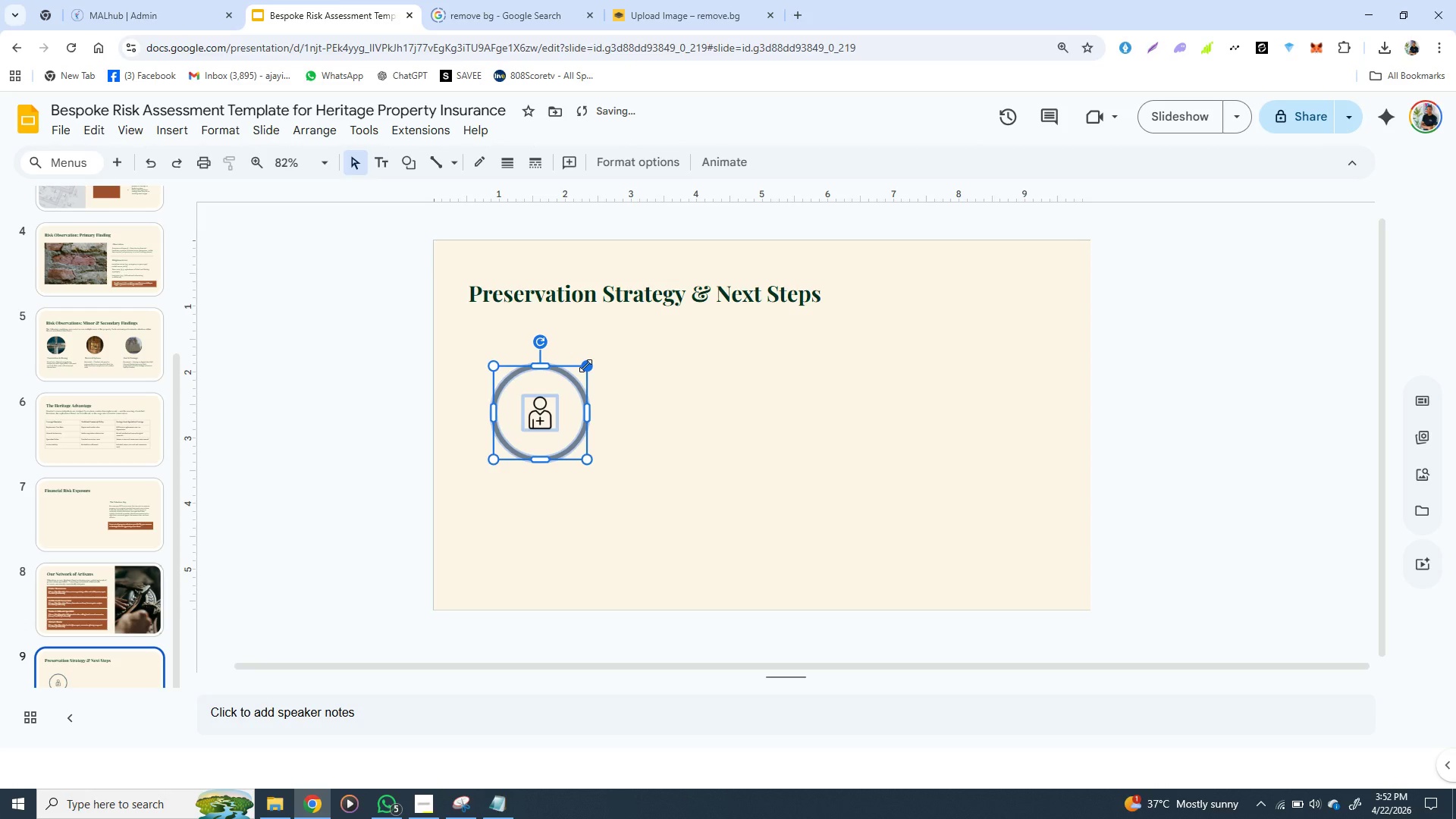 
hold_key(key=ShiftLeft, duration=0.47)
 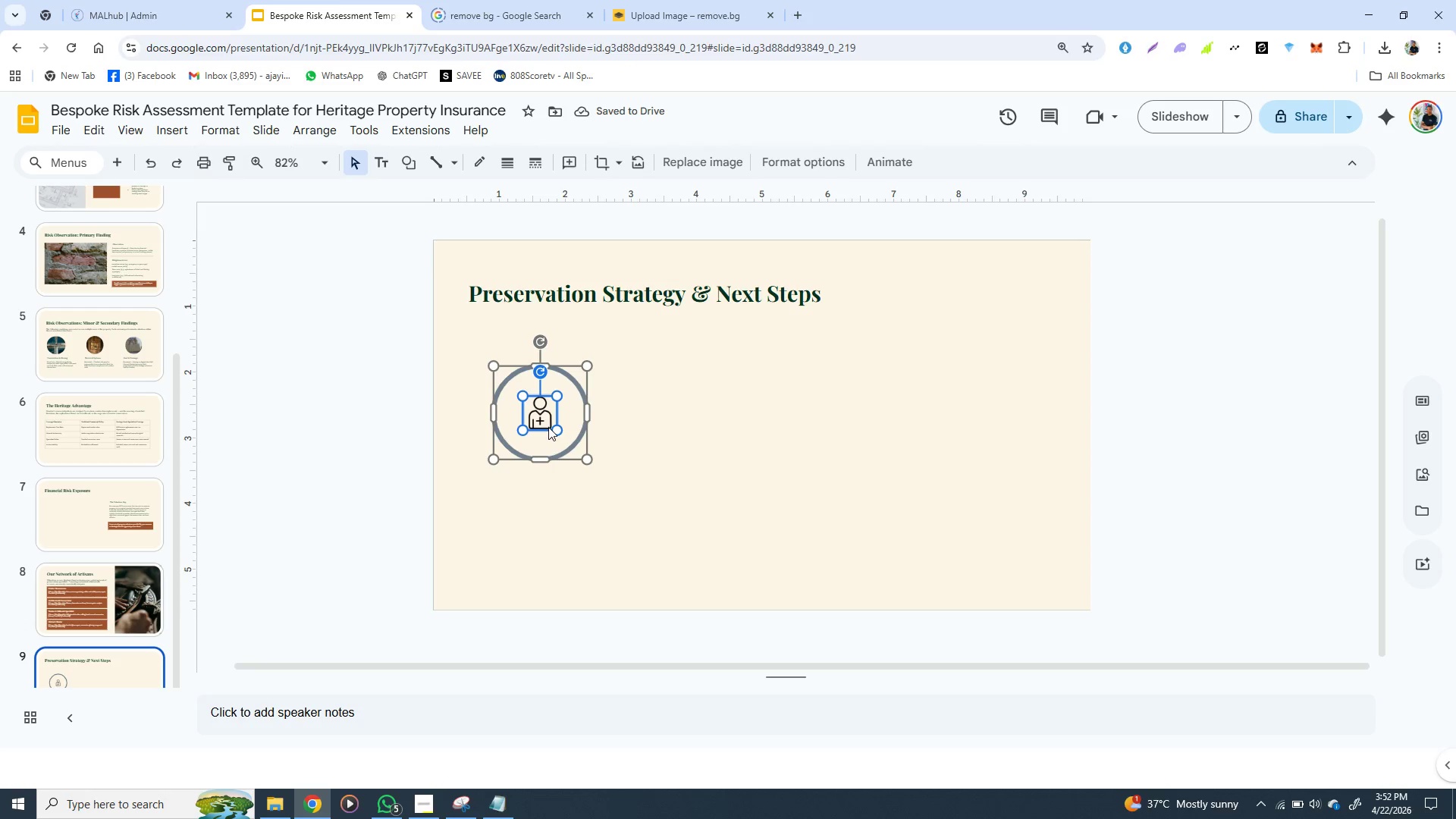 
left_click([548, 427])
 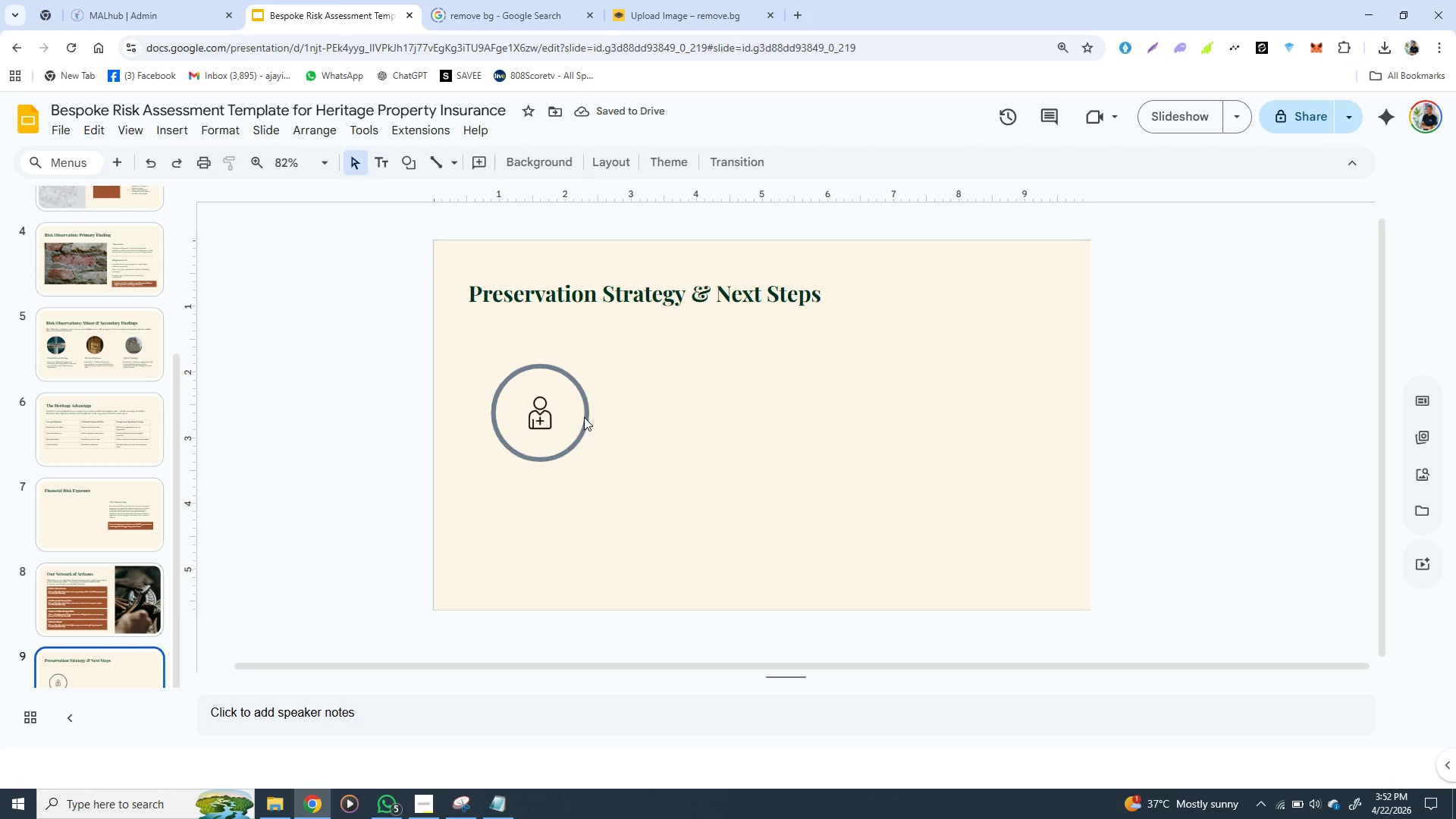 
left_click([629, 434])
 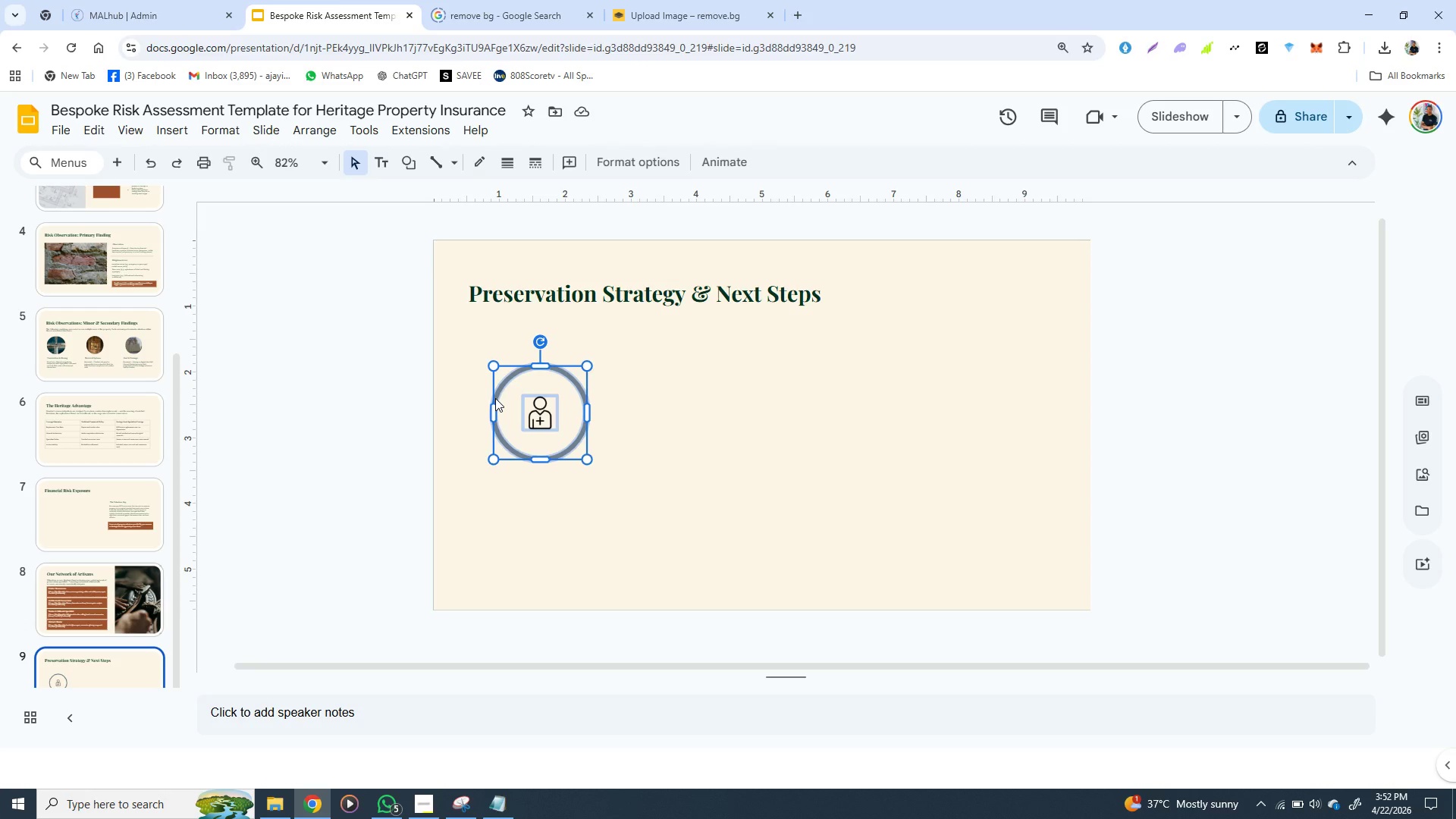 
left_click([495, 398])
 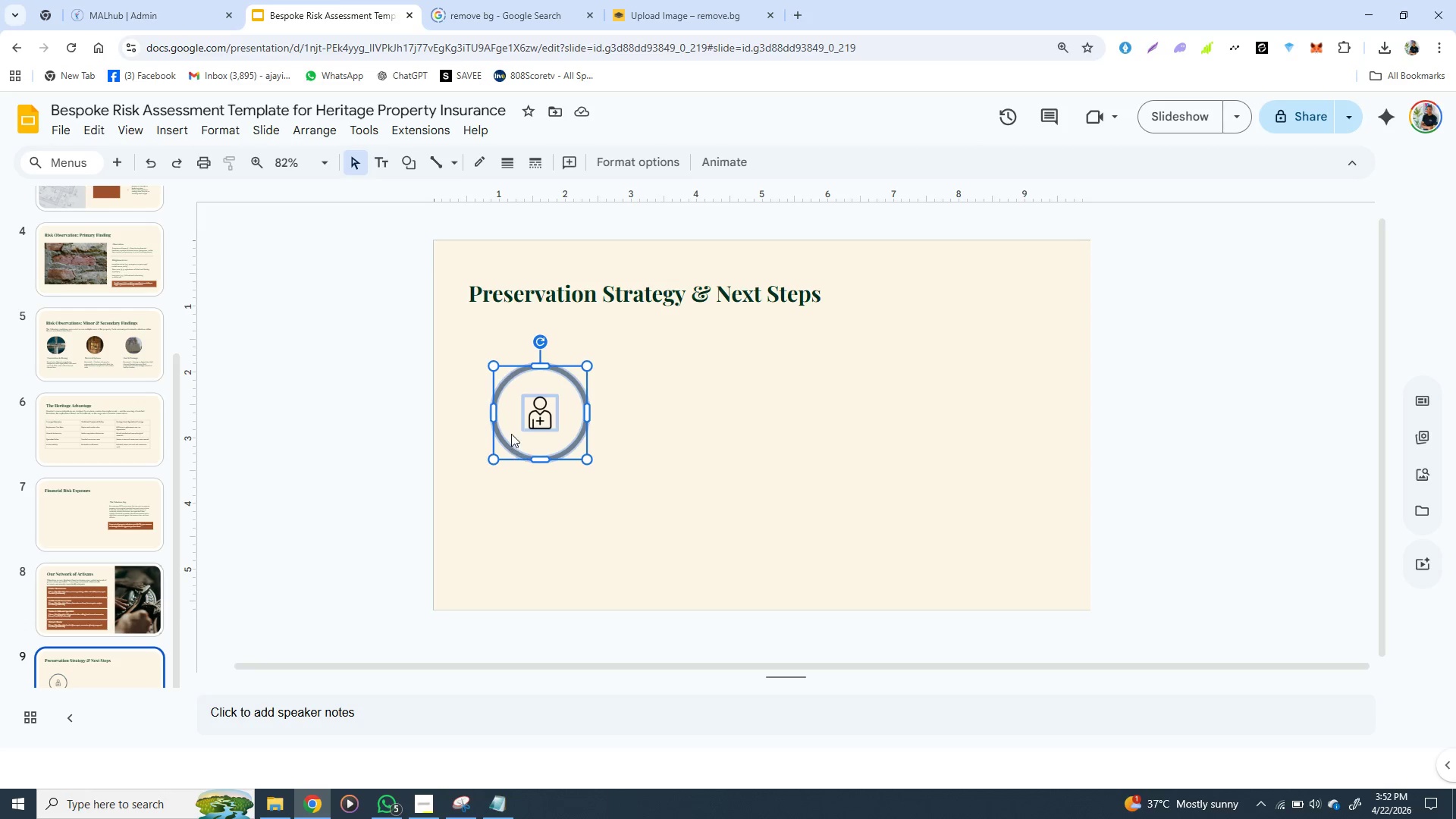 
left_click([511, 434])
 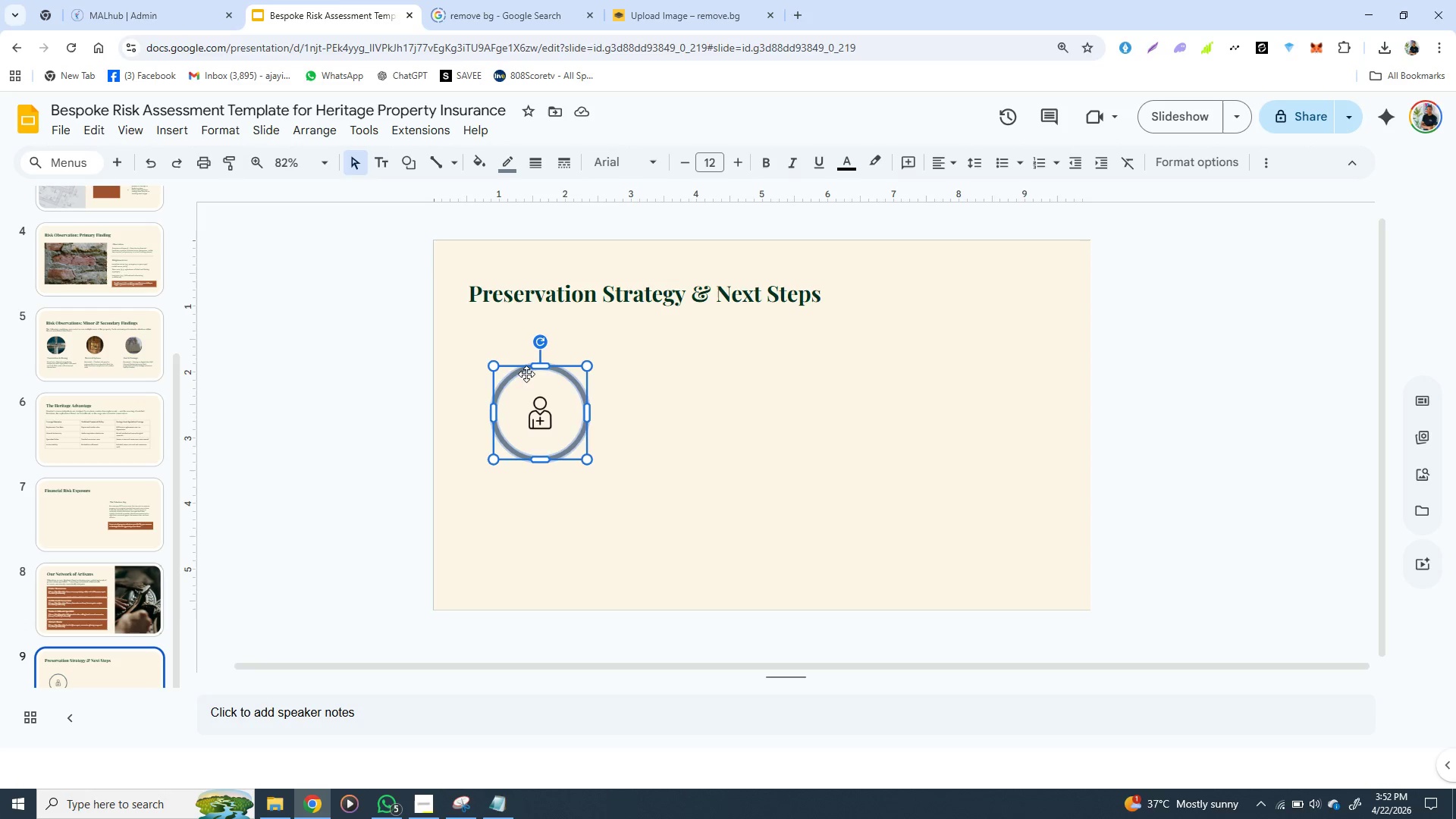 
left_click_drag(start_coordinate=[537, 374], to_coordinate=[506, 374])
 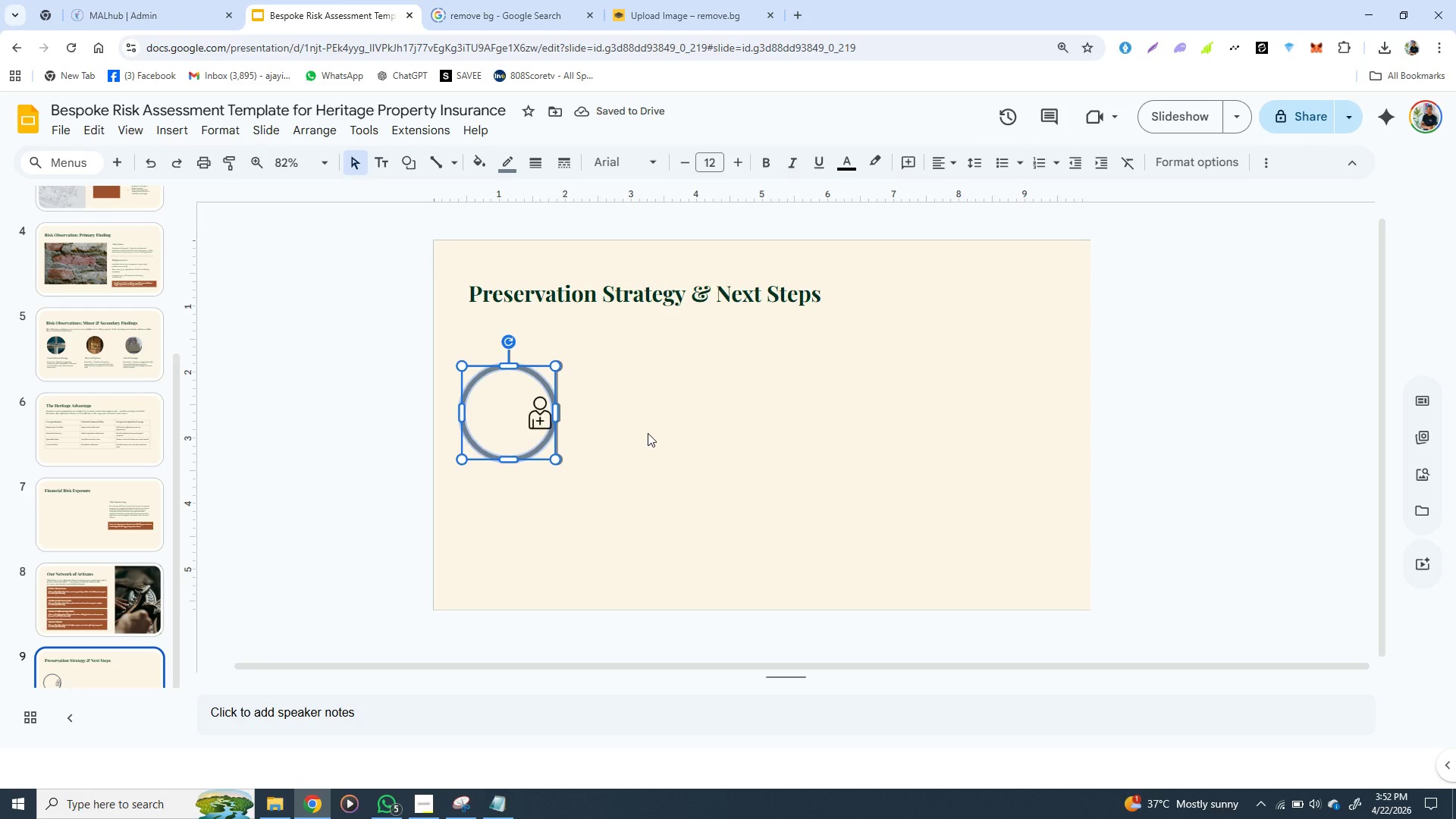 
hold_key(key=ControlLeft, duration=1.3)
 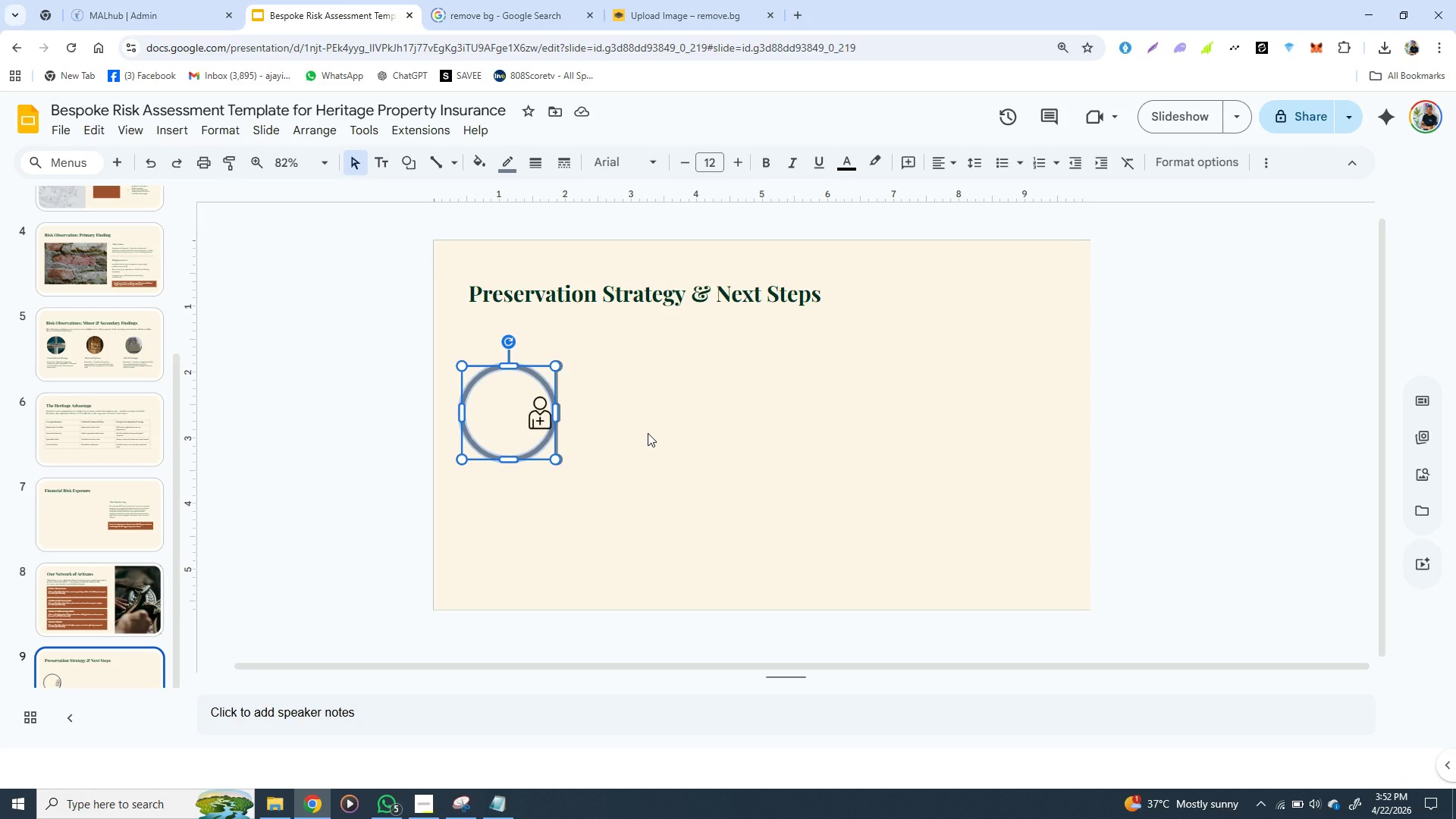 
key(Control+Z)
 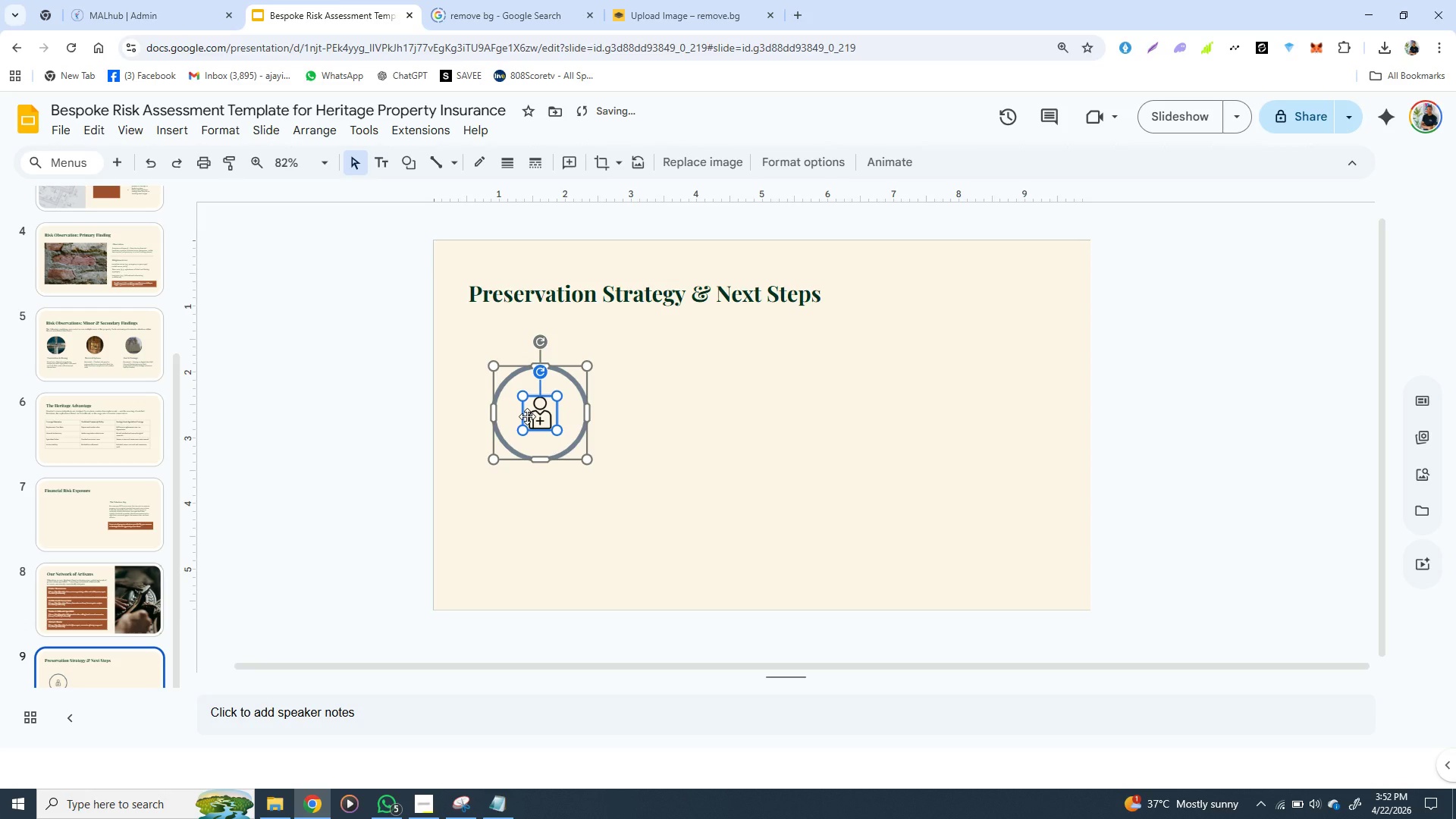 
left_click([527, 416])
 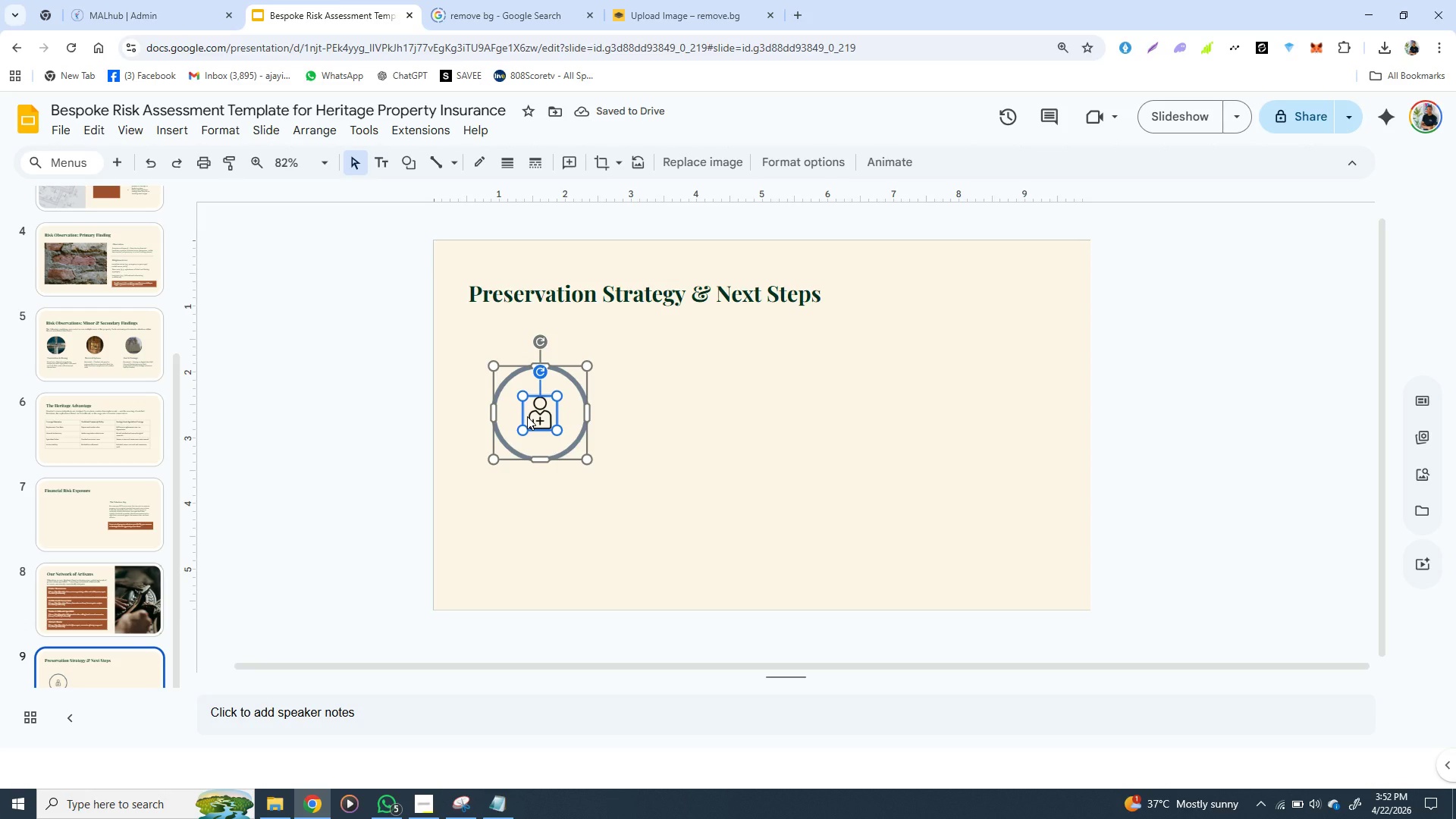 
hold_key(key=ControlLeft, duration=0.64)
 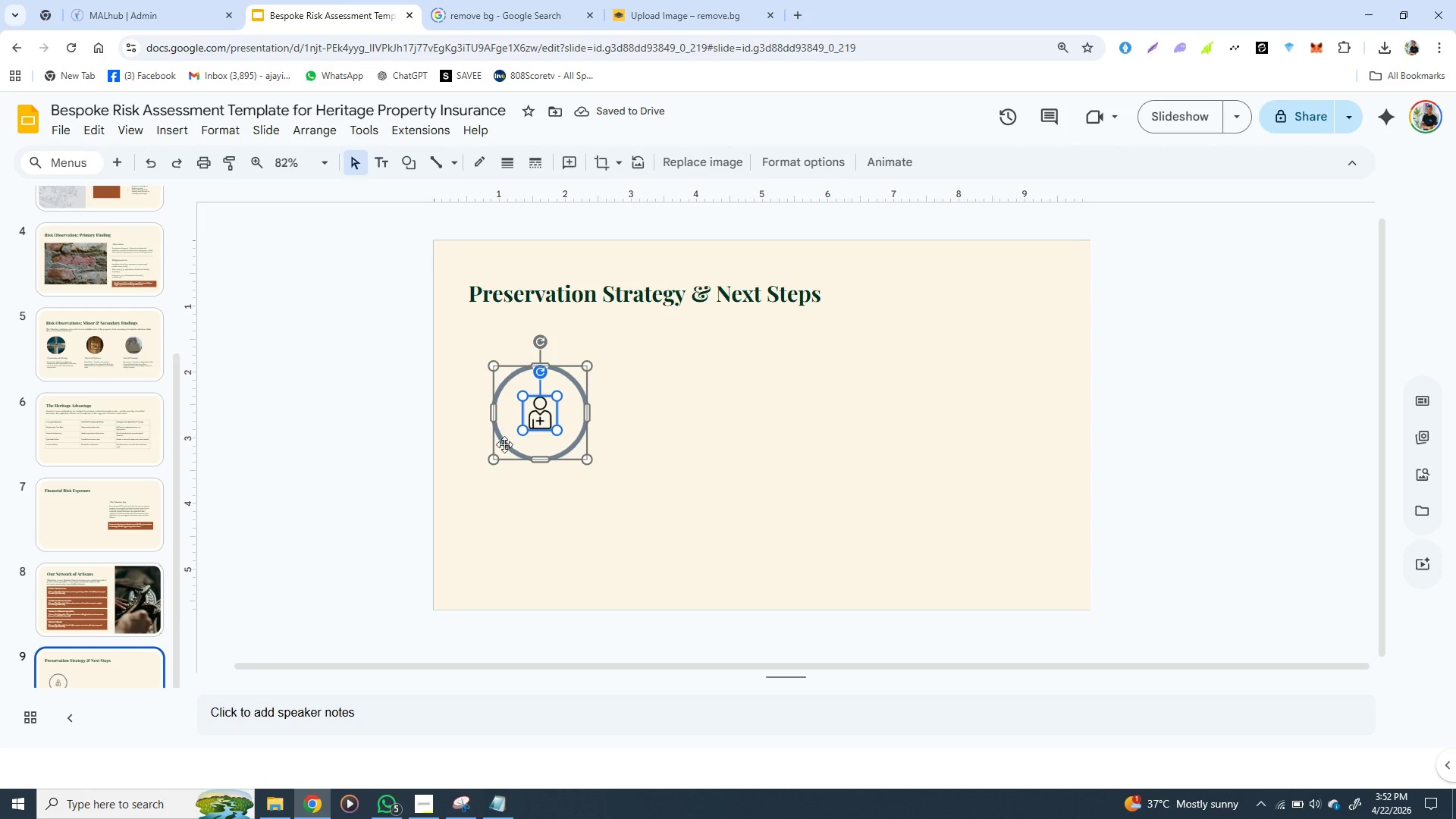 
hold_key(key=ShiftLeft, duration=1.53)
left_click([503, 448])
 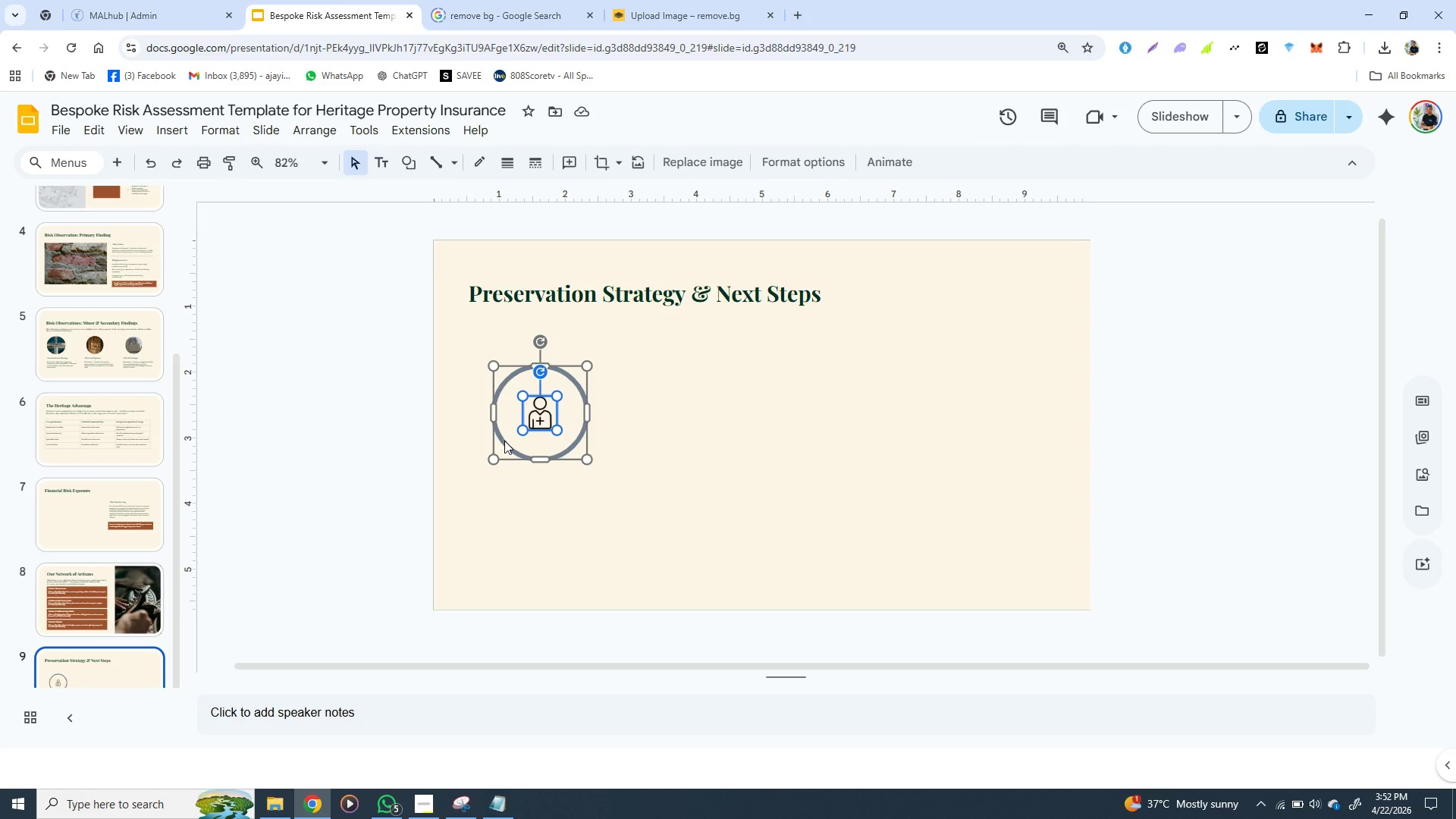 
hold_key(key=ShiftLeft, duration=1.5)
left_click([504, 441])
 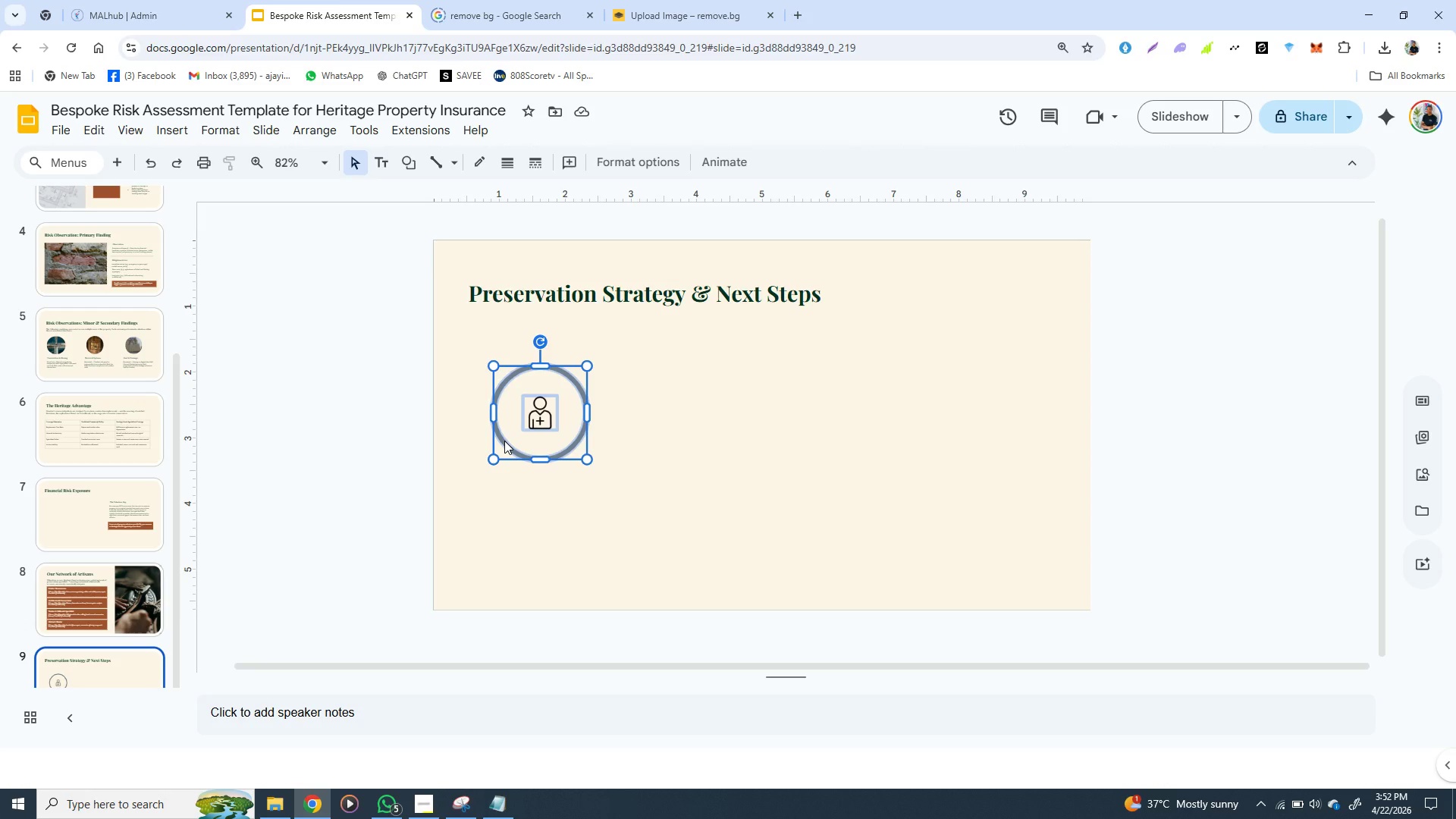 
hold_key(key=ShiftLeft, duration=0.84)
 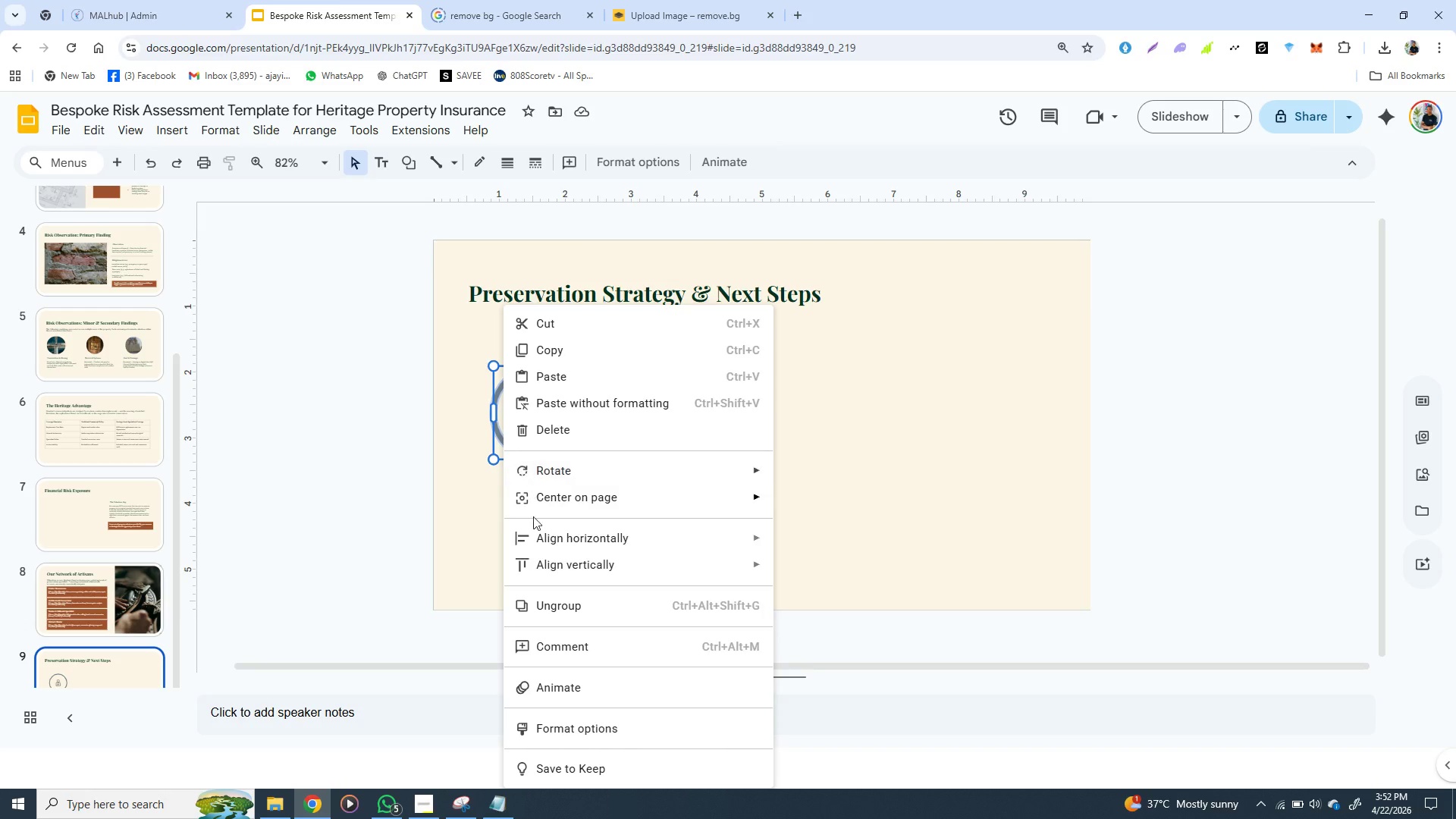 
right_click([504, 441])
 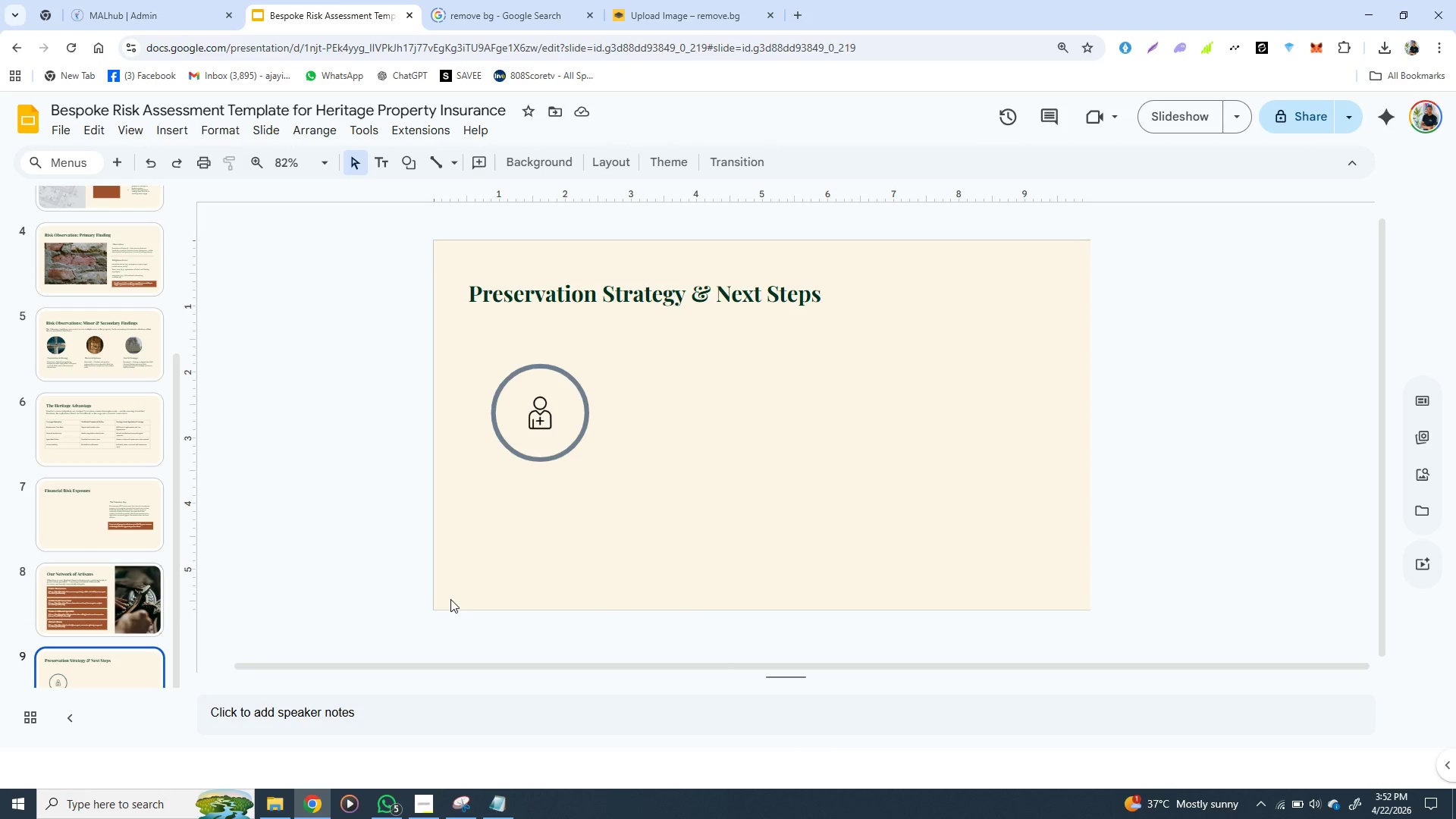 
left_click([450, 599])
 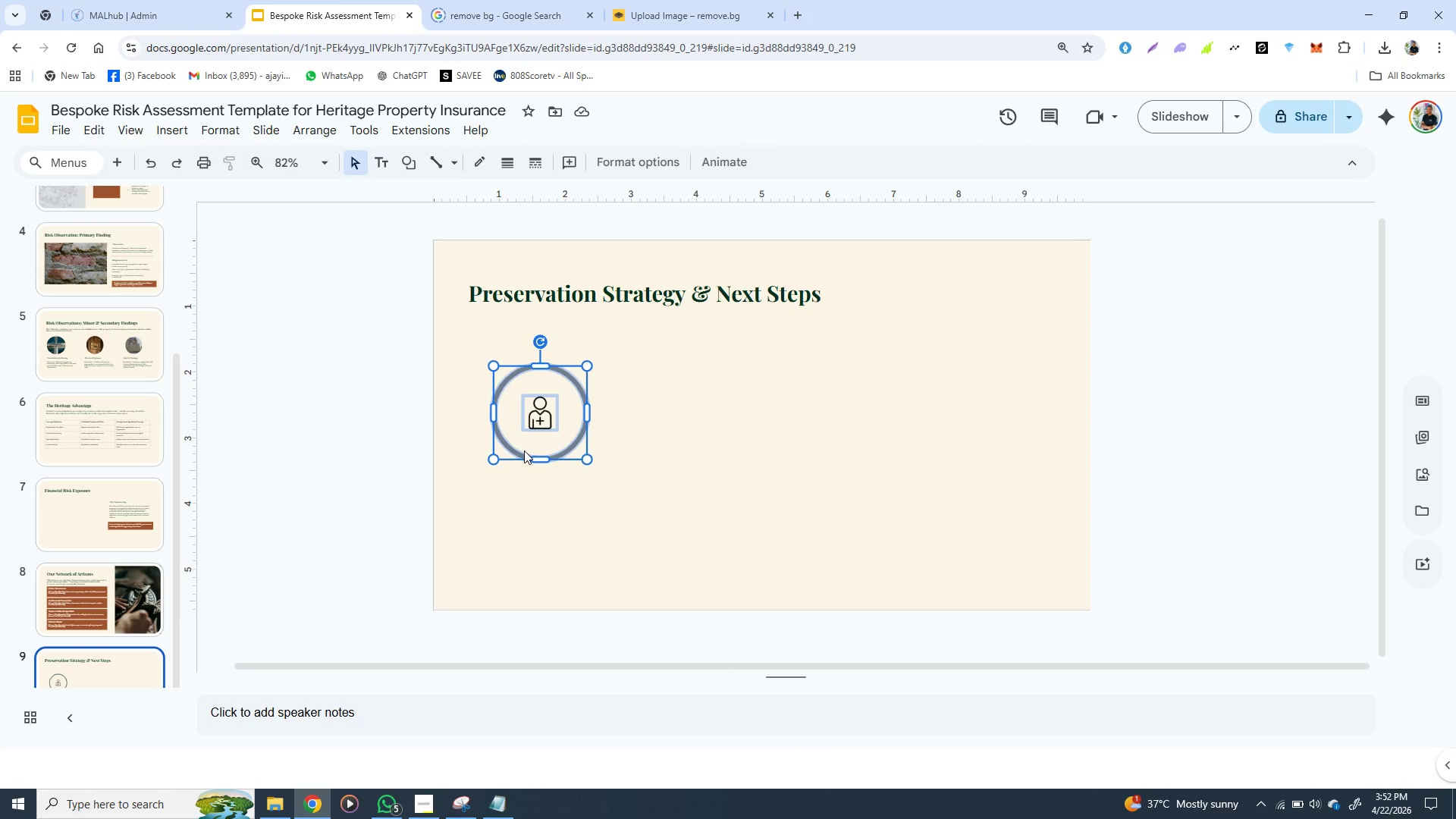 
left_click([524, 450])
 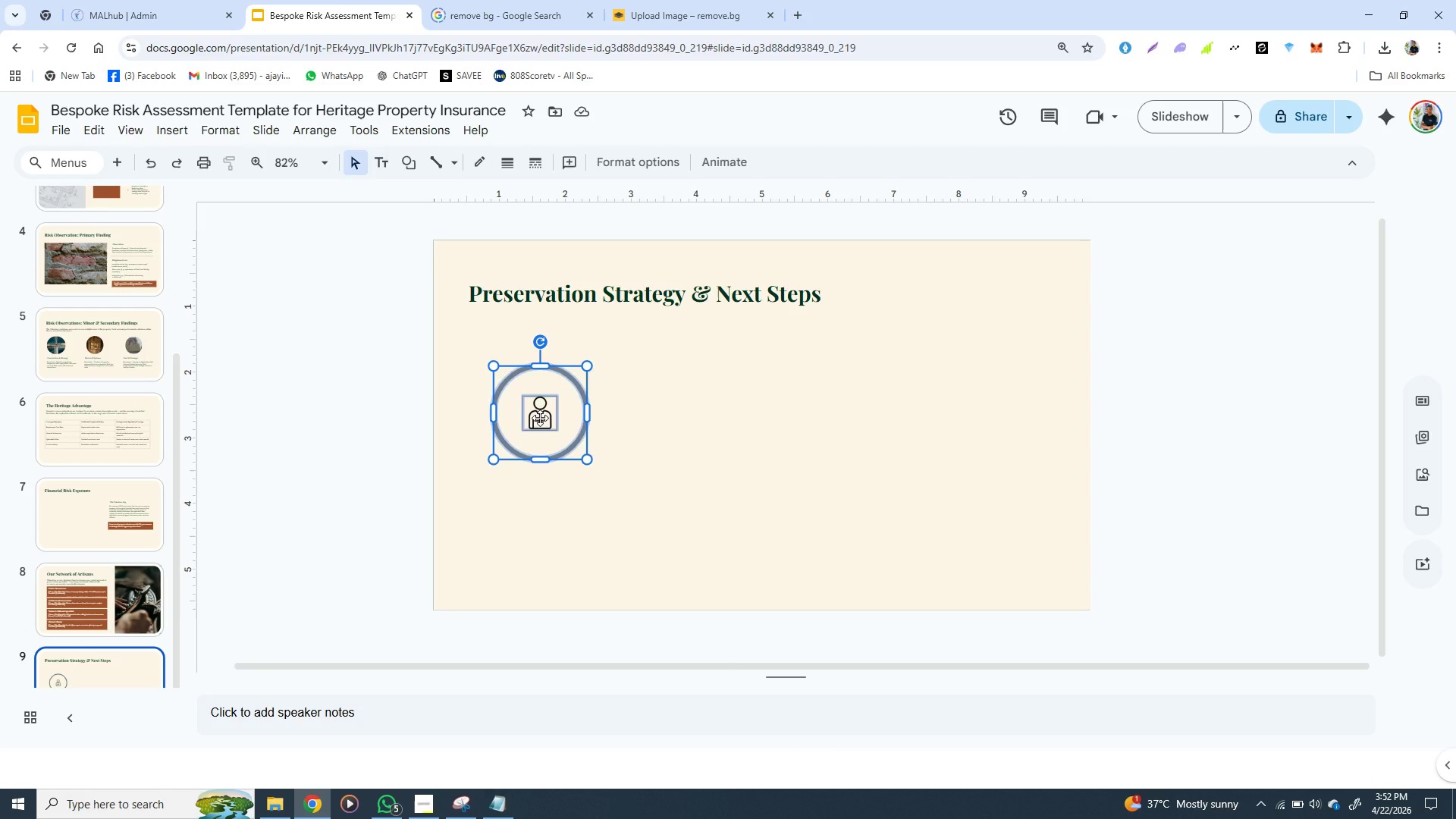 
hold_key(key=ShiftLeft, duration=1.53)
left_click([540, 418])
 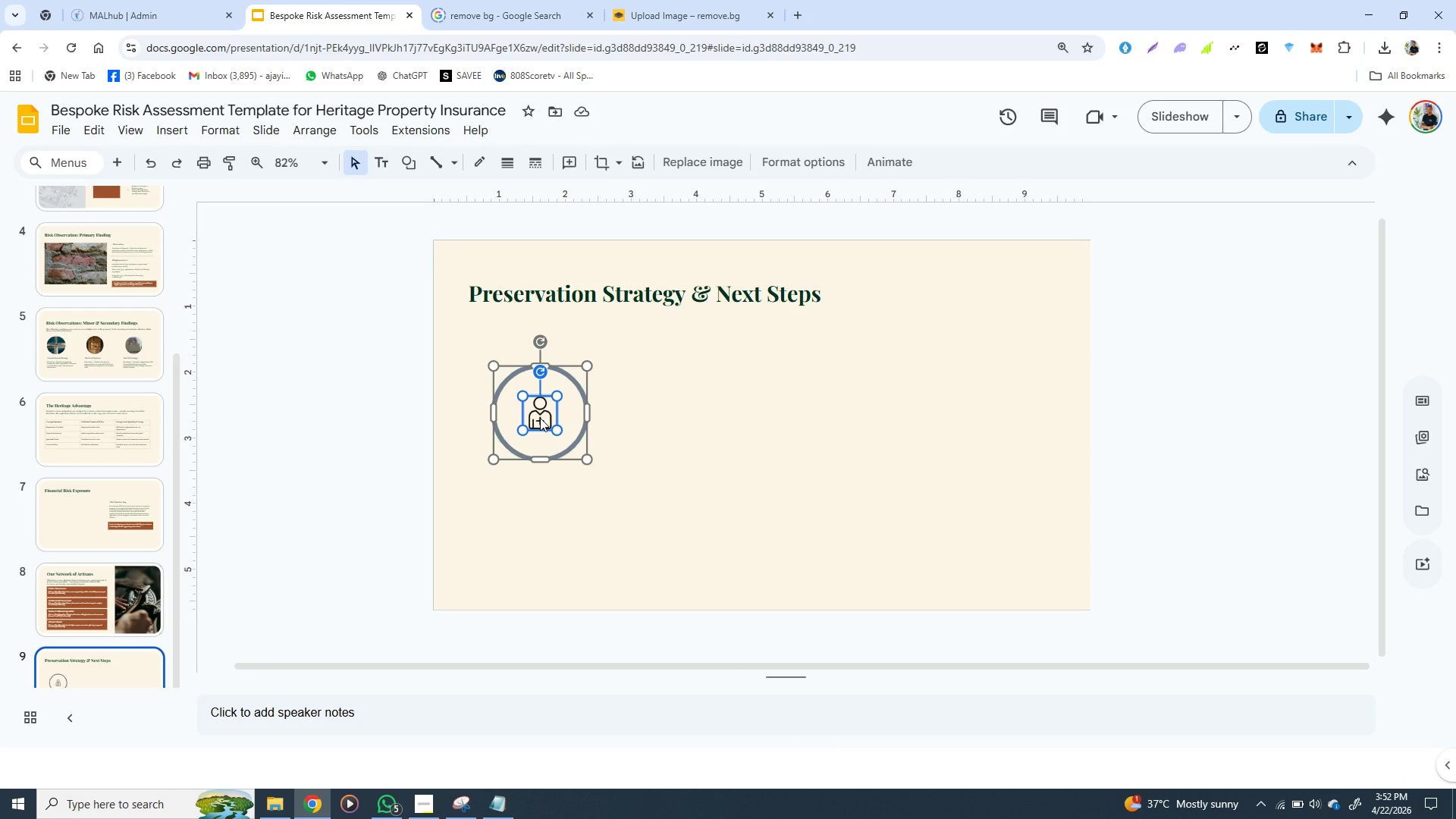 
hold_key(key=ShiftLeft, duration=0.64)
 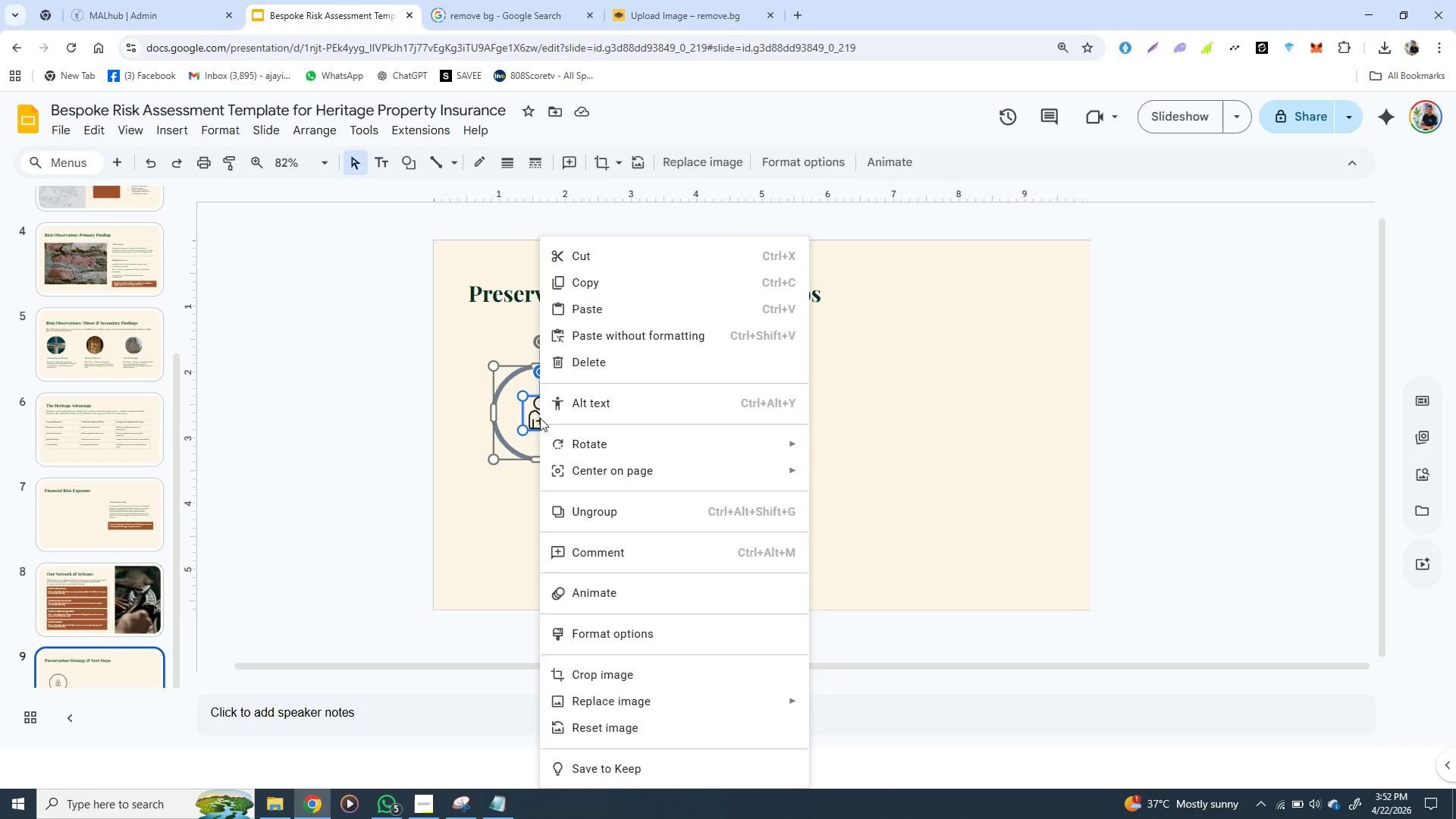 
right_click([540, 418])
 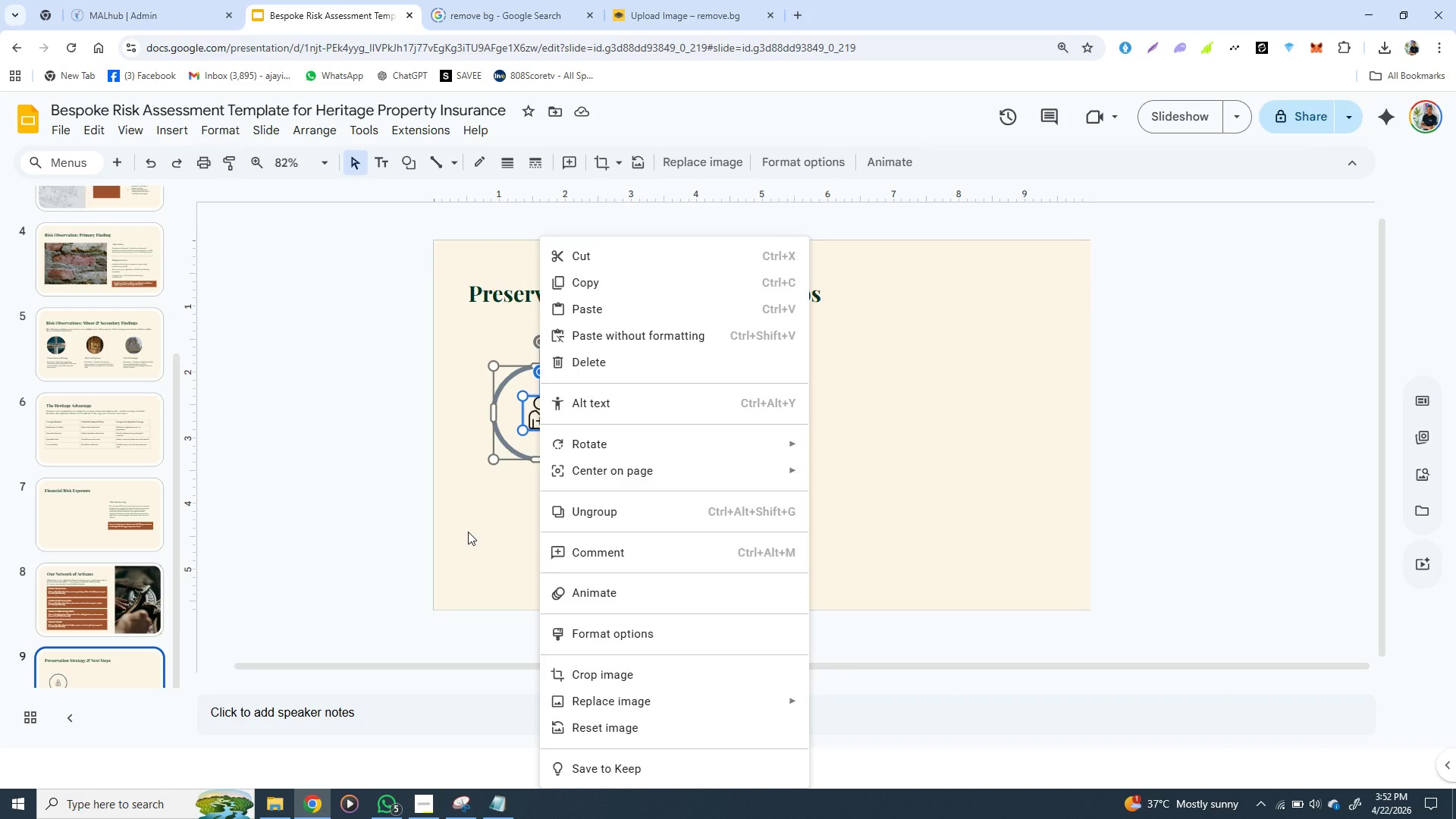 
left_click([468, 532])
 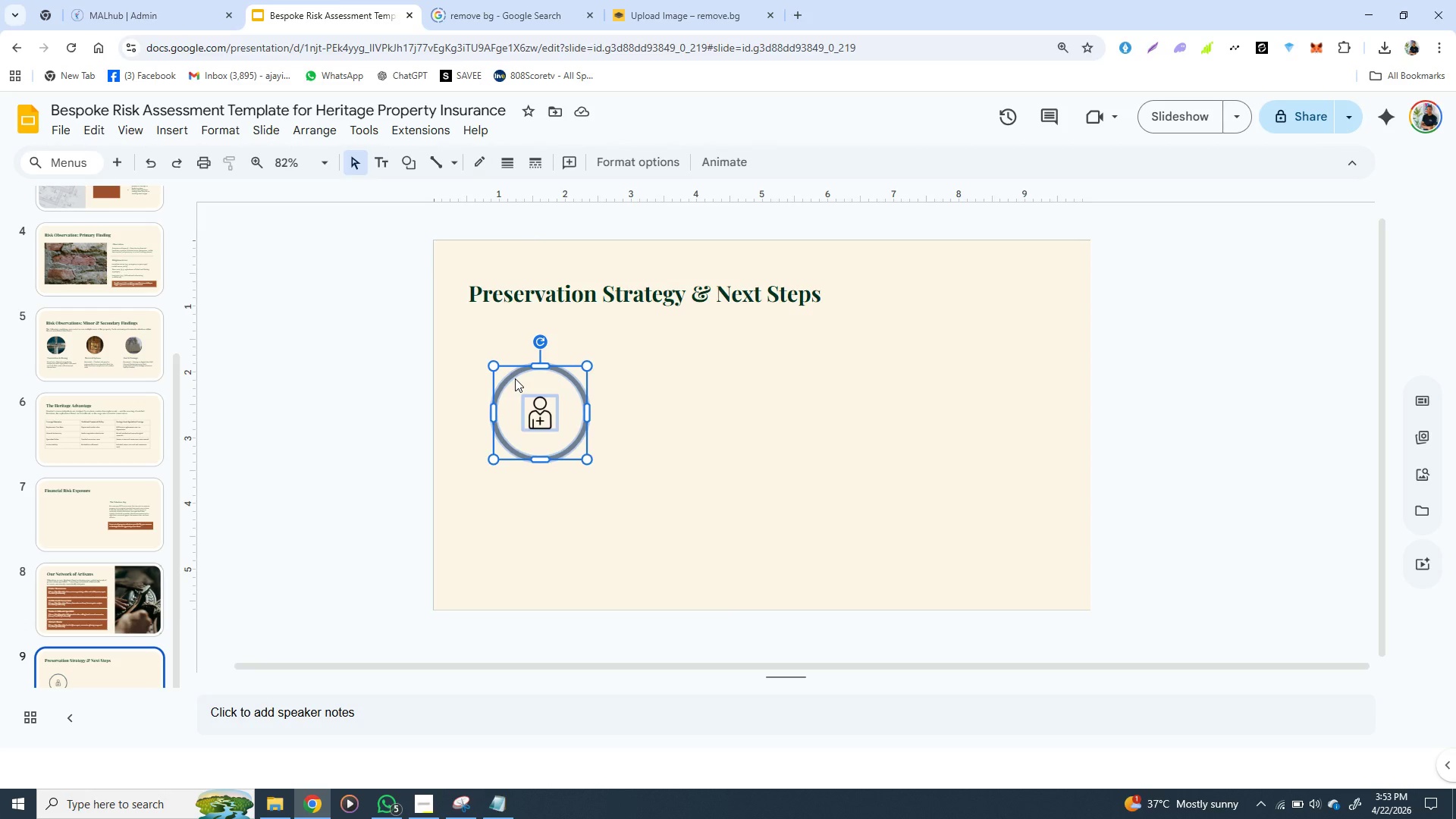 
left_click([515, 378])
 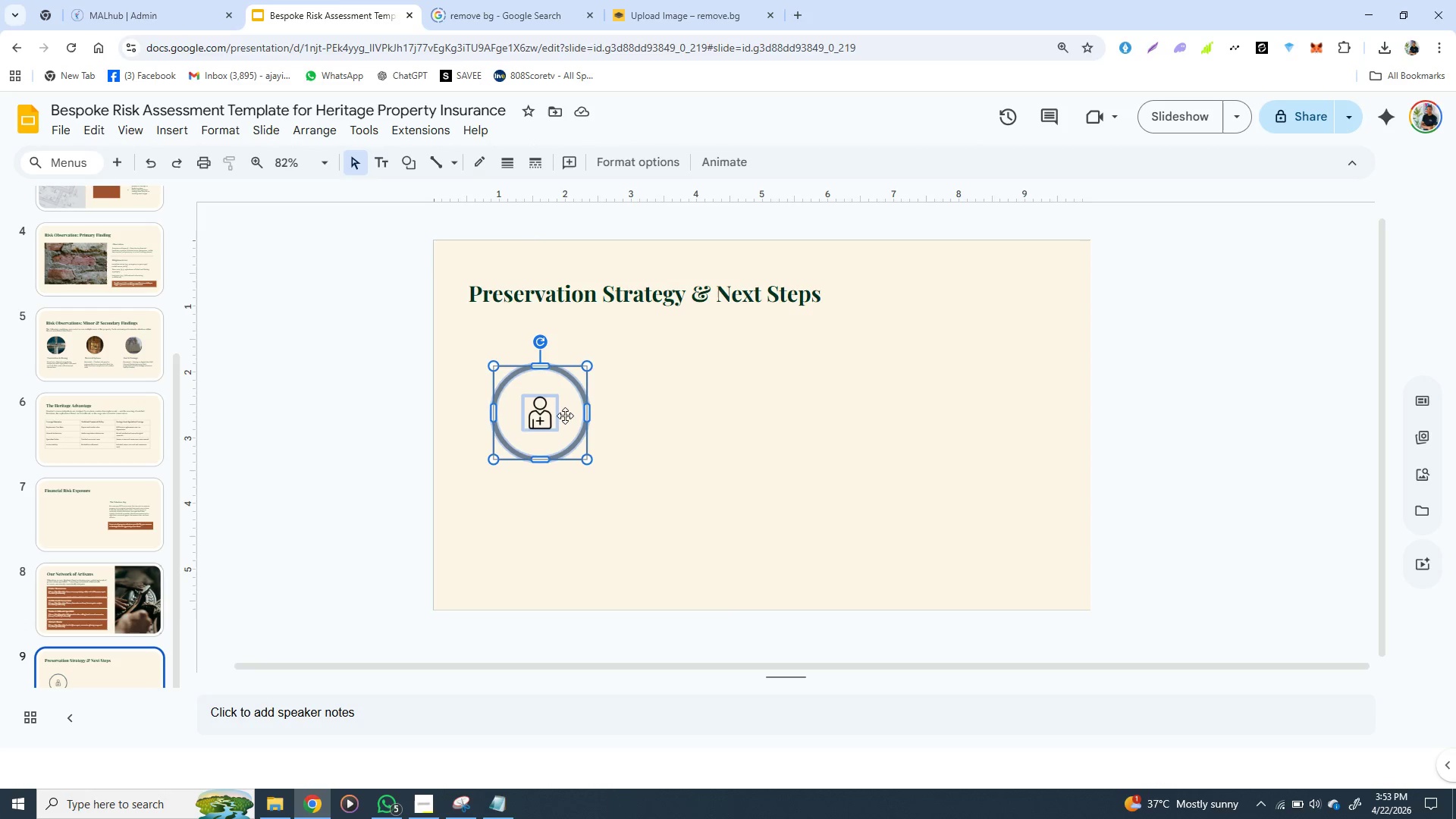 
wait(5.42)
 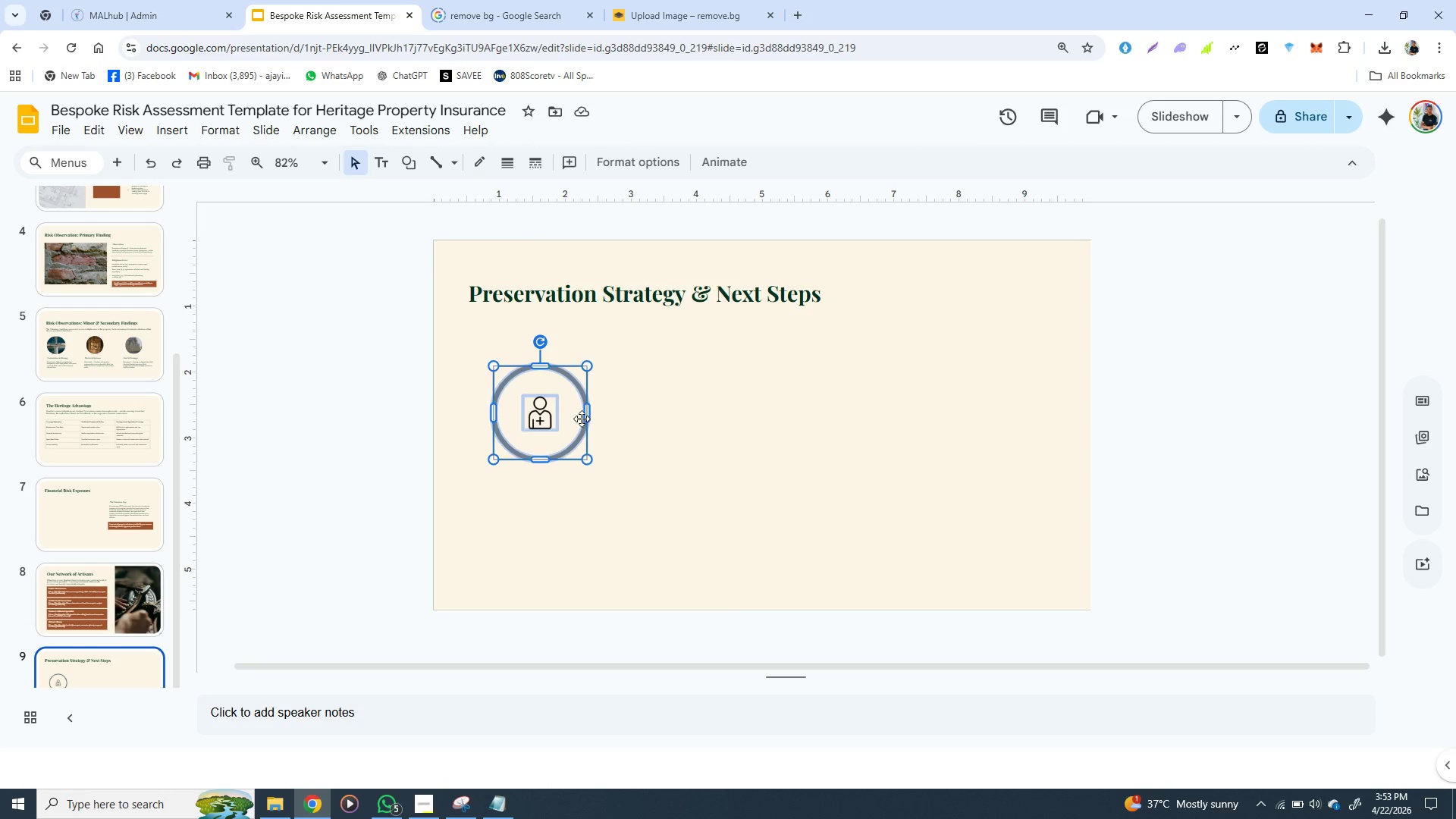 
hold_key(key=ShiftLeft, duration=1.53)
left_click([541, 416])
 